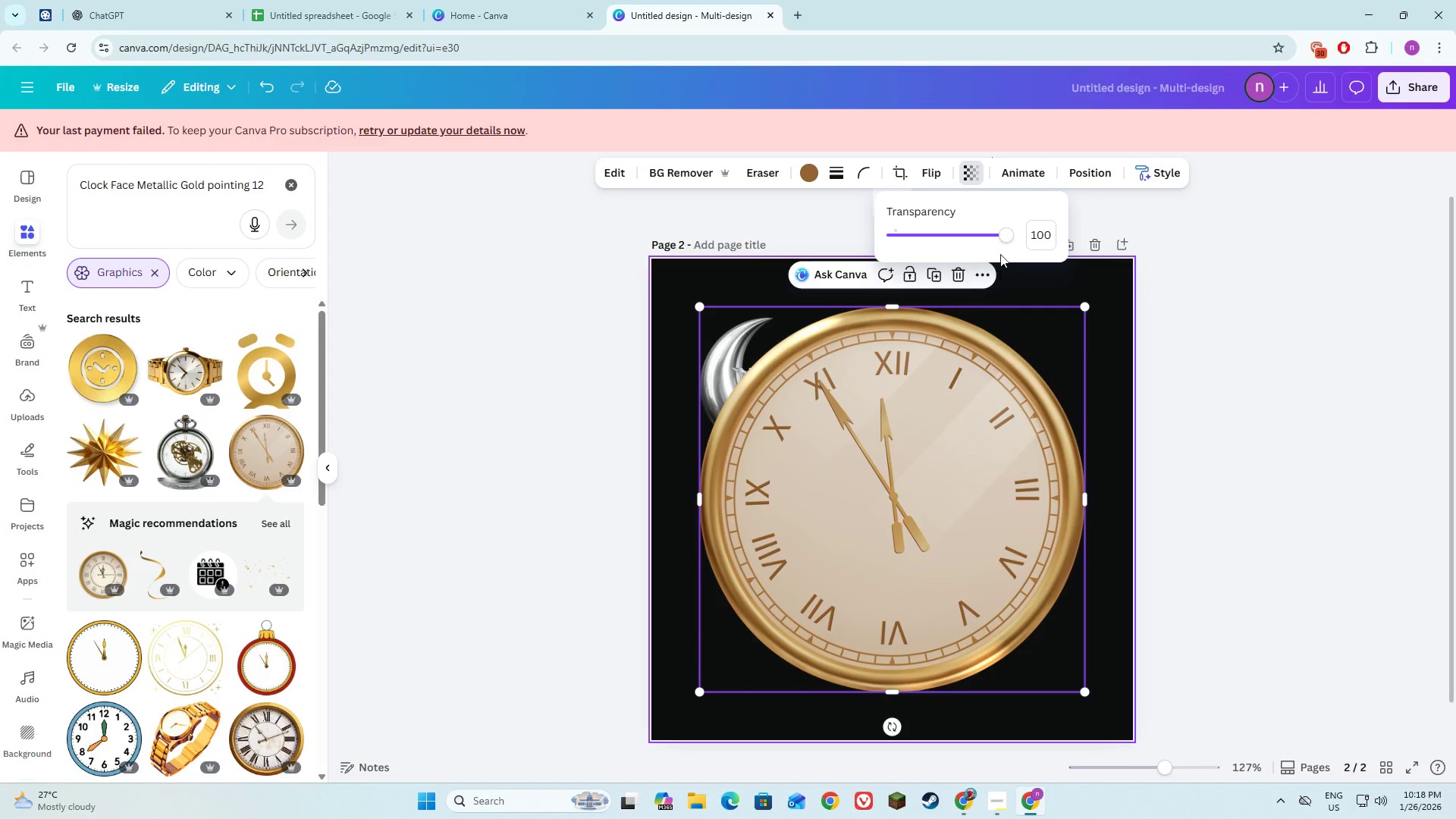 
left_click_drag(start_coordinate=[1003, 238], to_coordinate=[957, 238])
 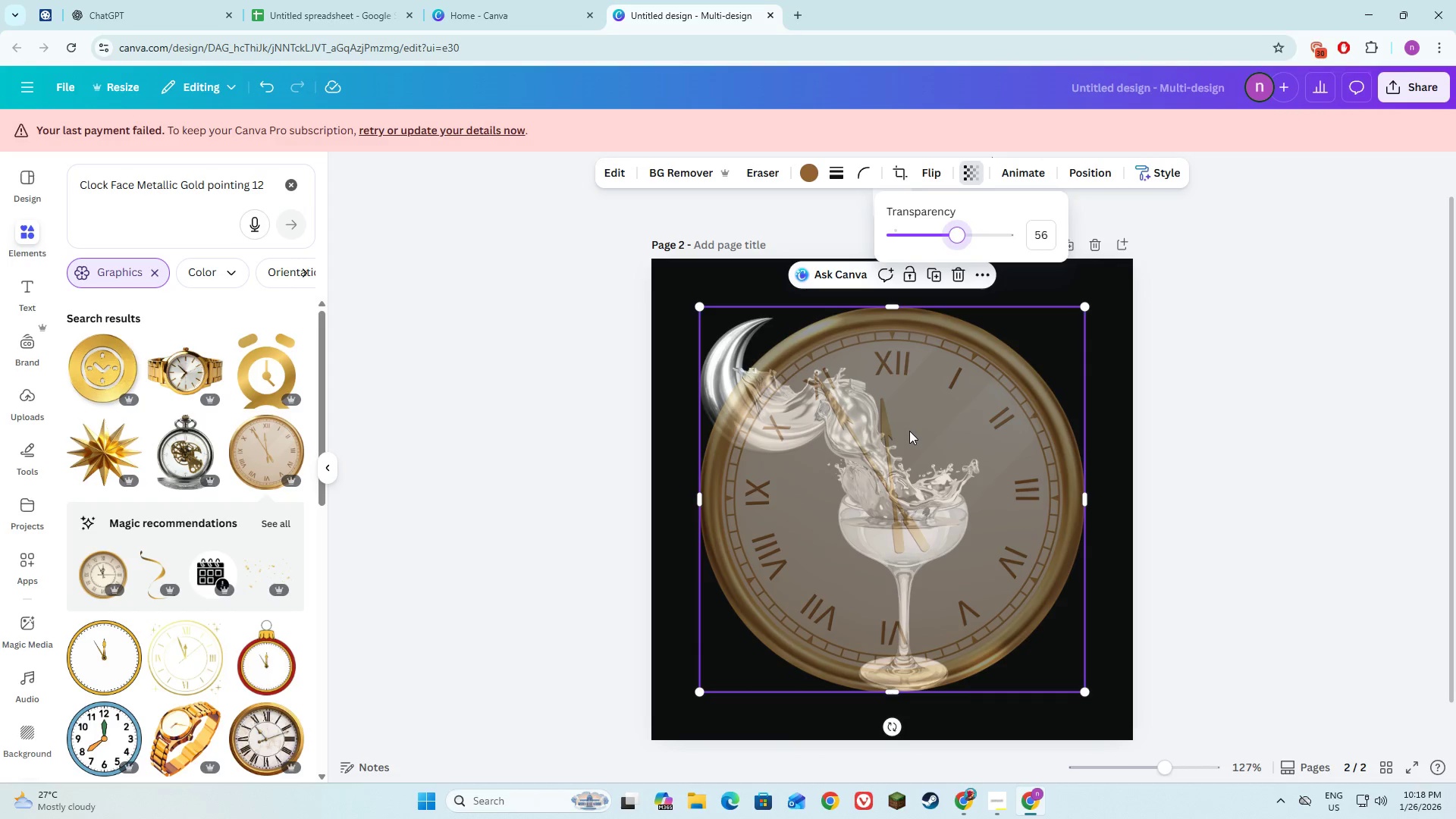 
left_click_drag(start_coordinate=[909, 431], to_coordinate=[861, 389])
 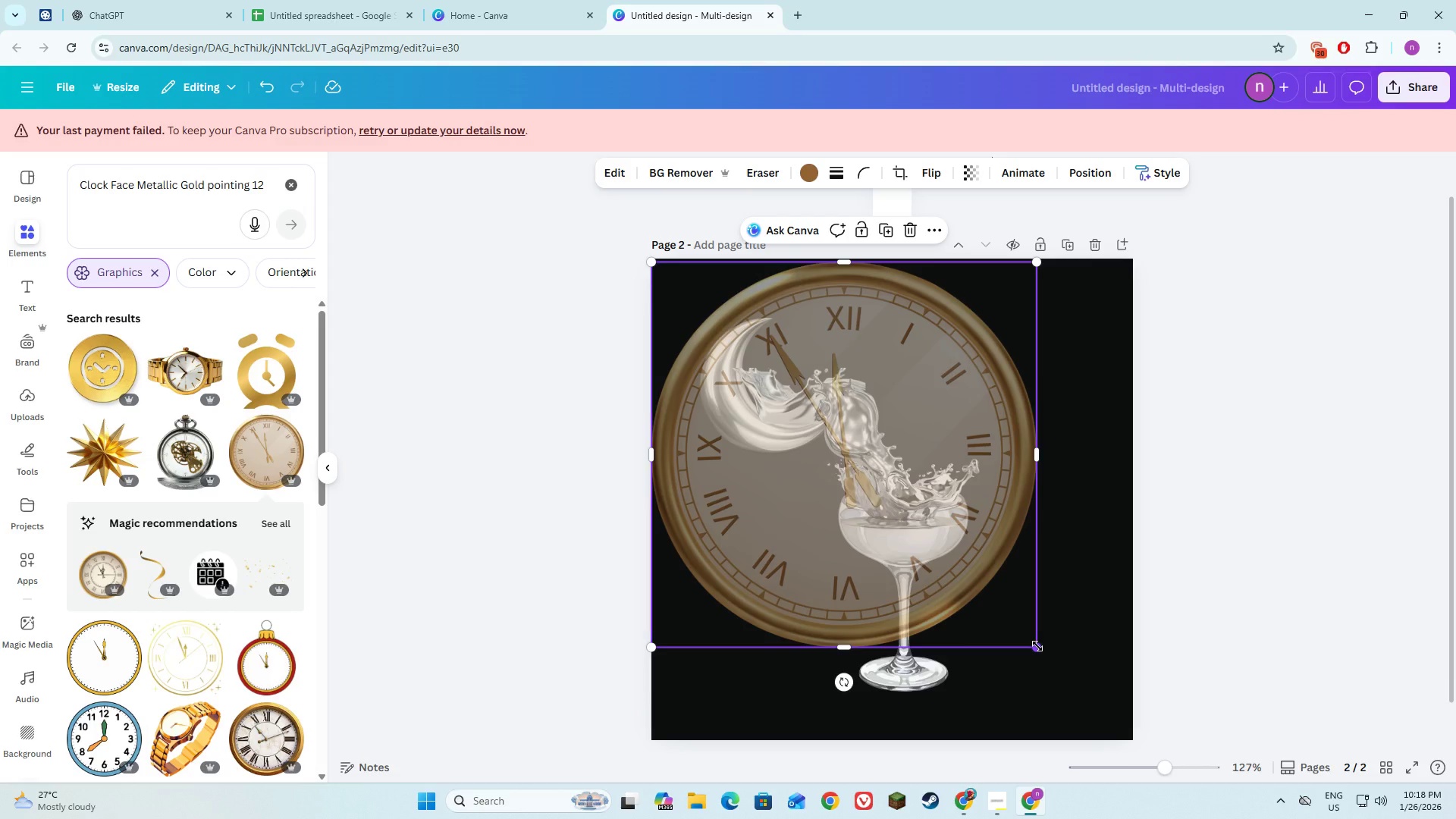 
left_click_drag(start_coordinate=[1037, 646], to_coordinate=[1135, 737])
 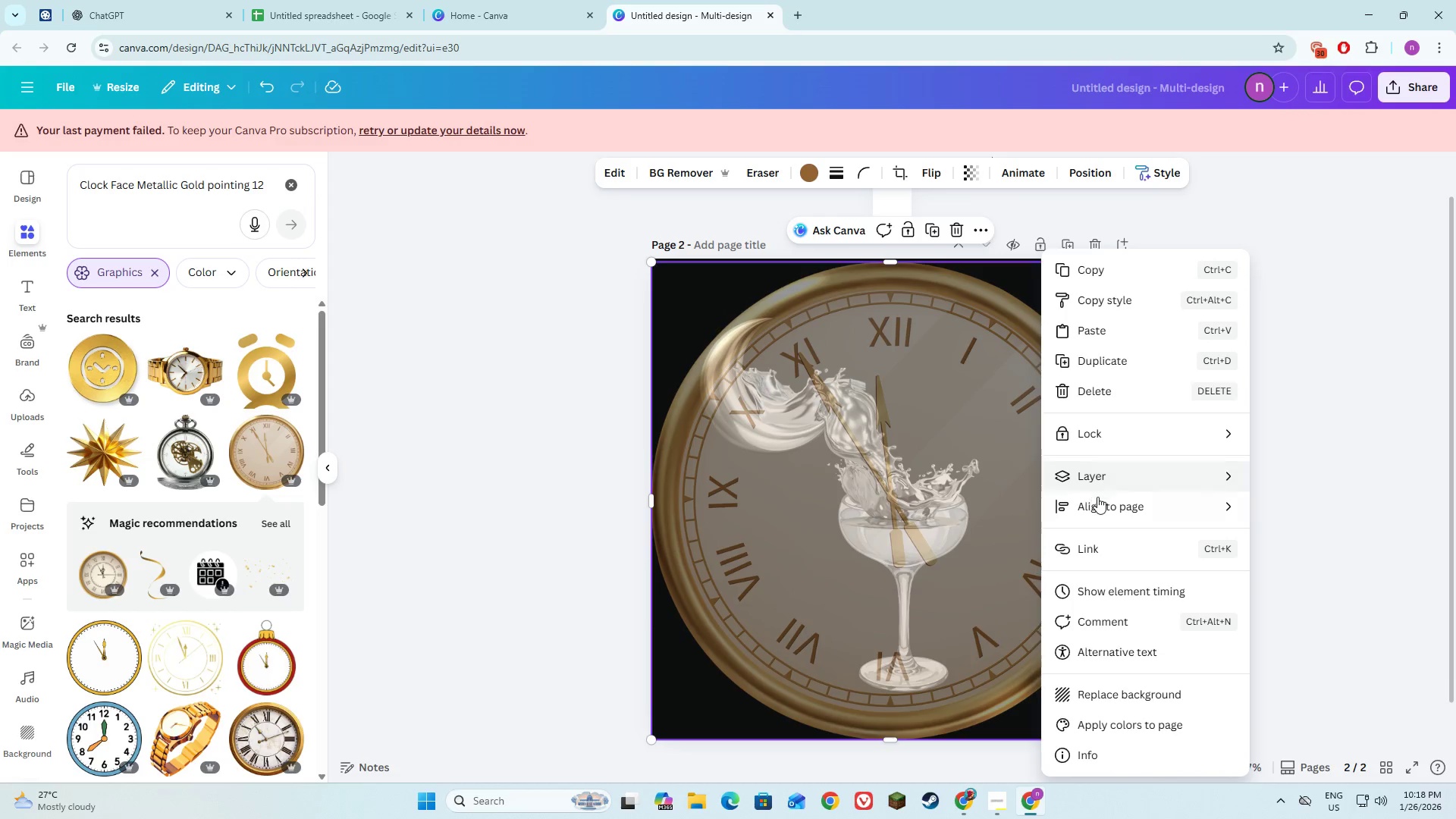 
left_click([1095, 479])
 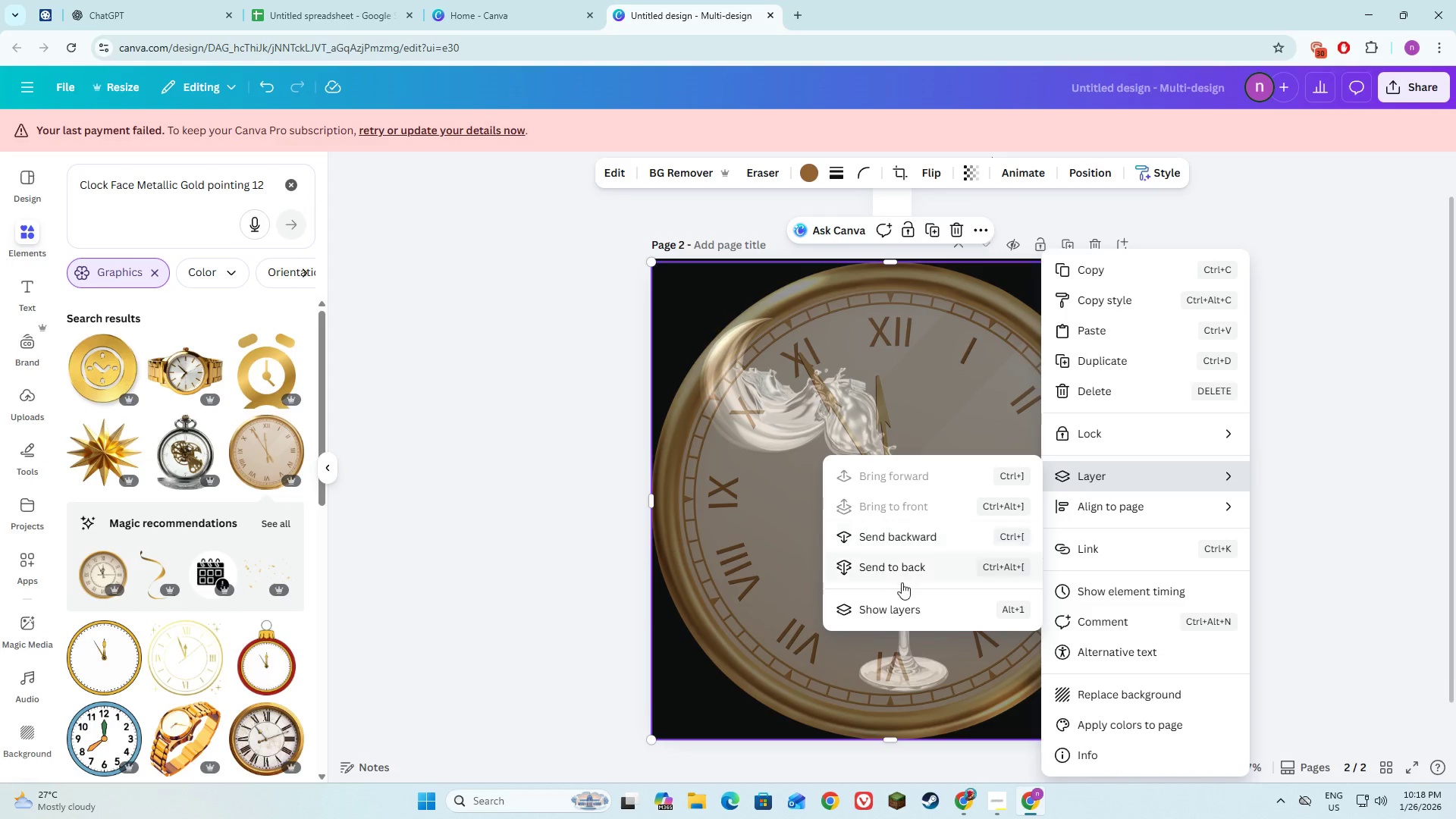 
left_click([899, 576])
 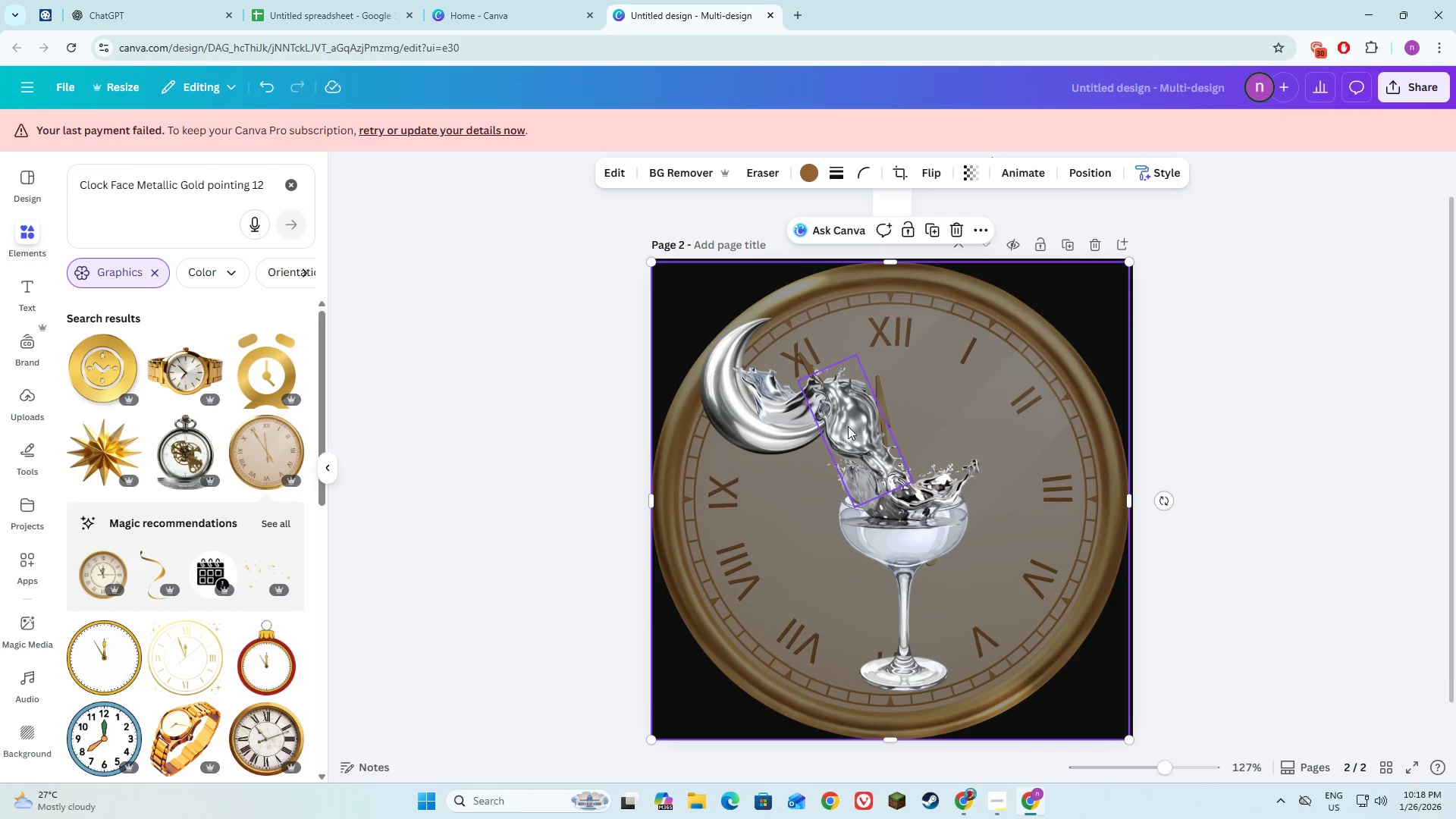 
left_click([924, 645])
 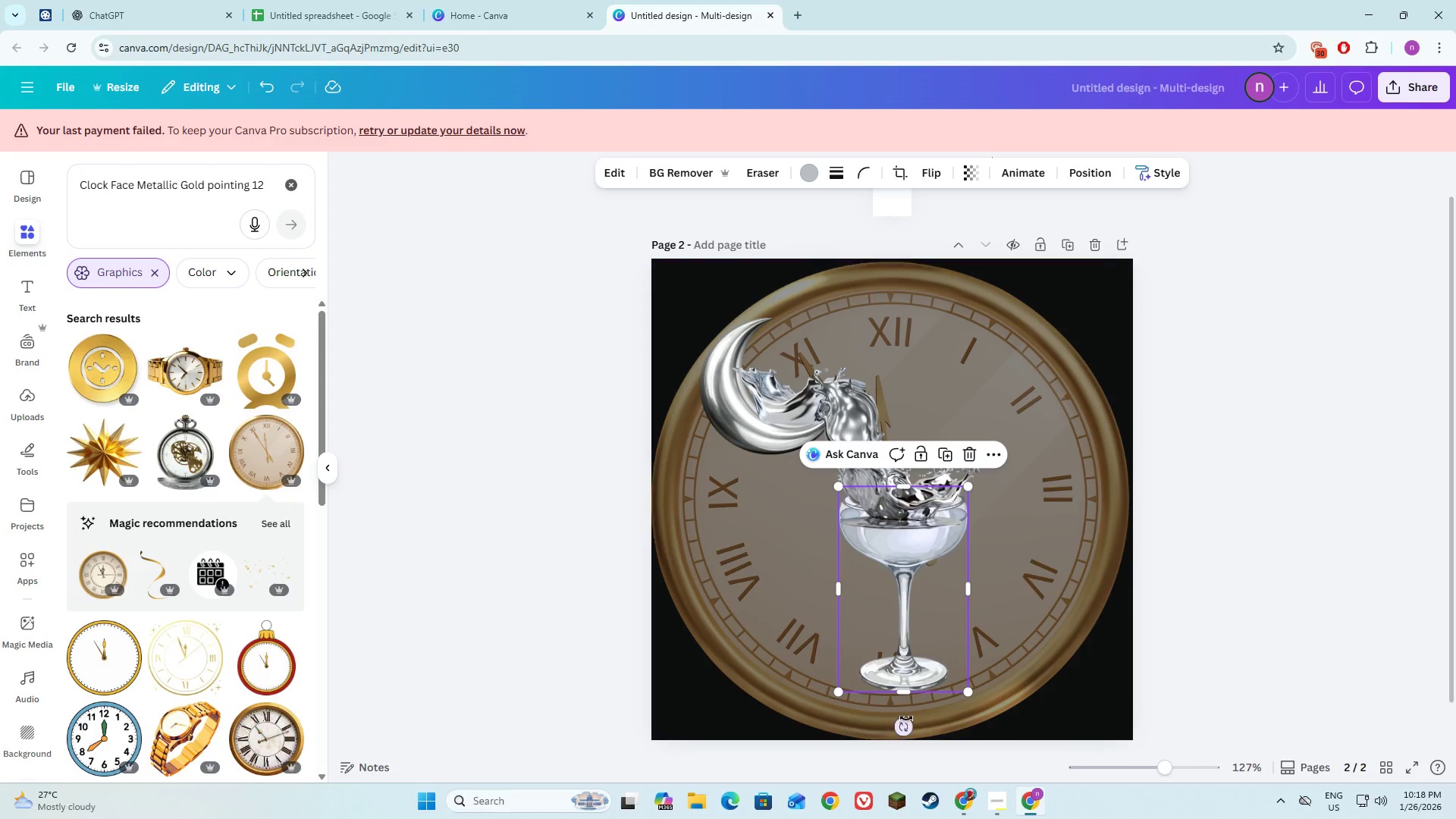 
left_click_drag(start_coordinate=[904, 723], to_coordinate=[926, 725])
 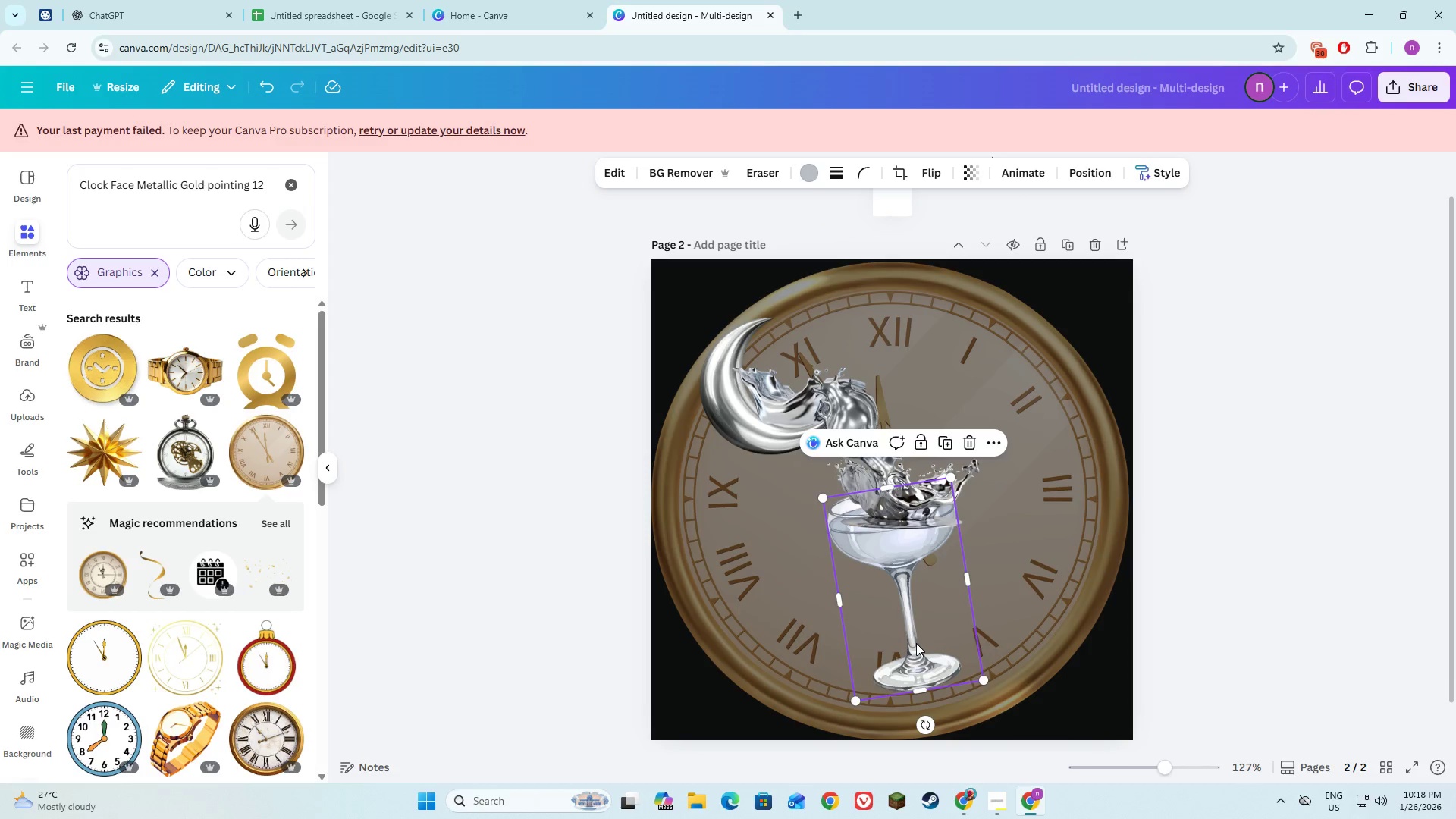 
left_click_drag(start_coordinate=[916, 643], to_coordinate=[934, 654])
 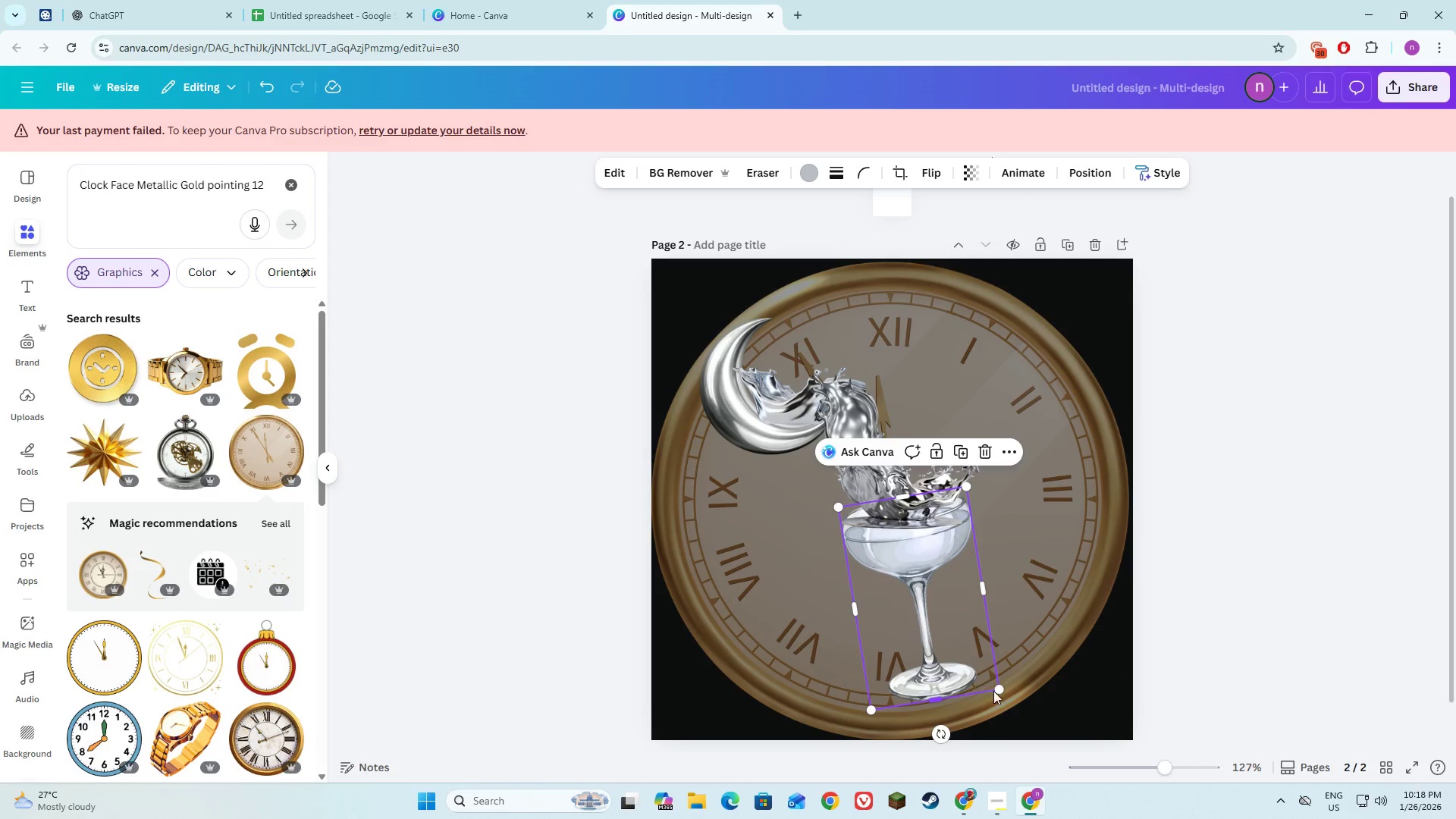 
left_click_drag(start_coordinate=[1001, 691], to_coordinate=[1021, 725])
 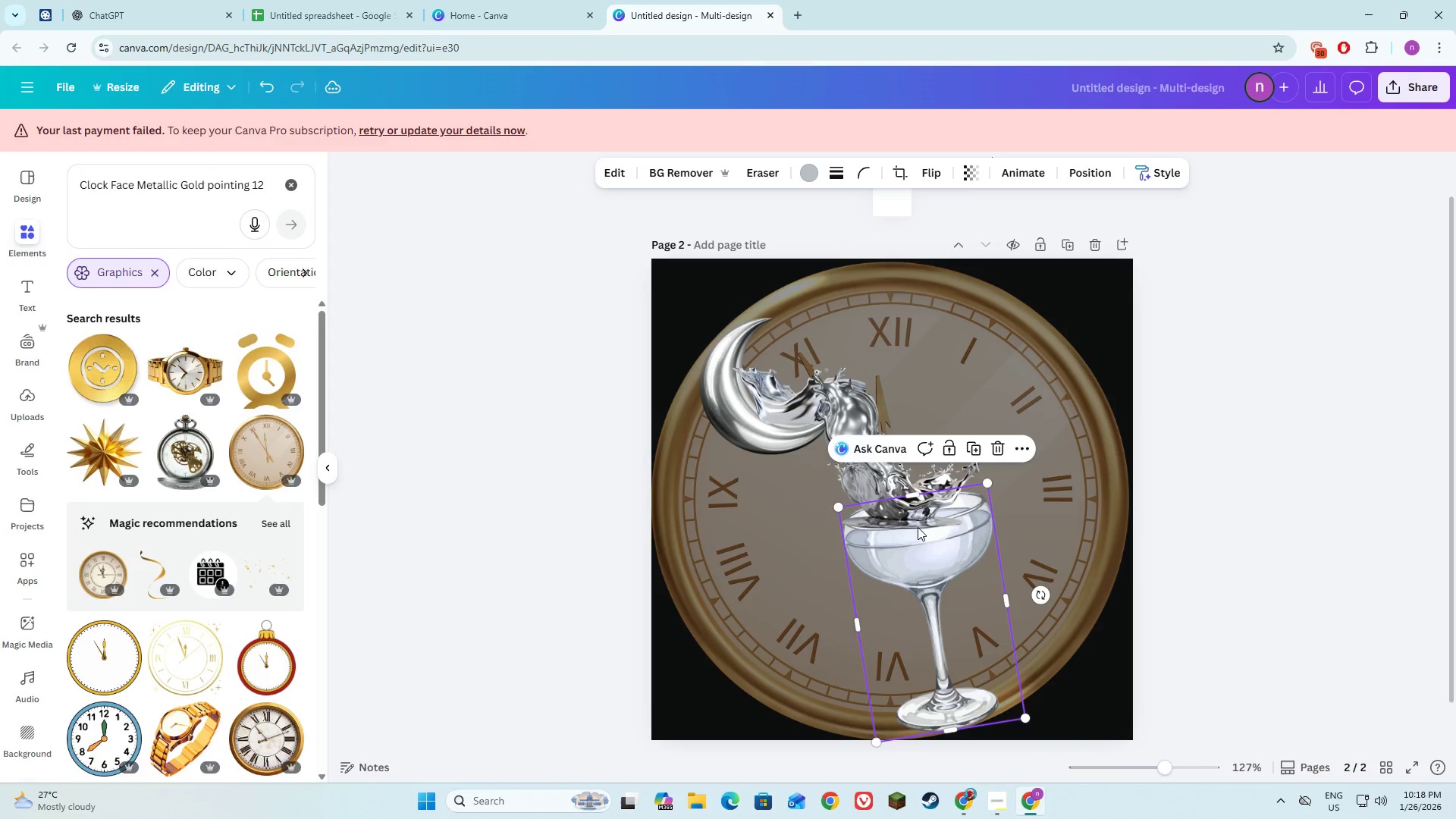 
left_click([917, 525])
 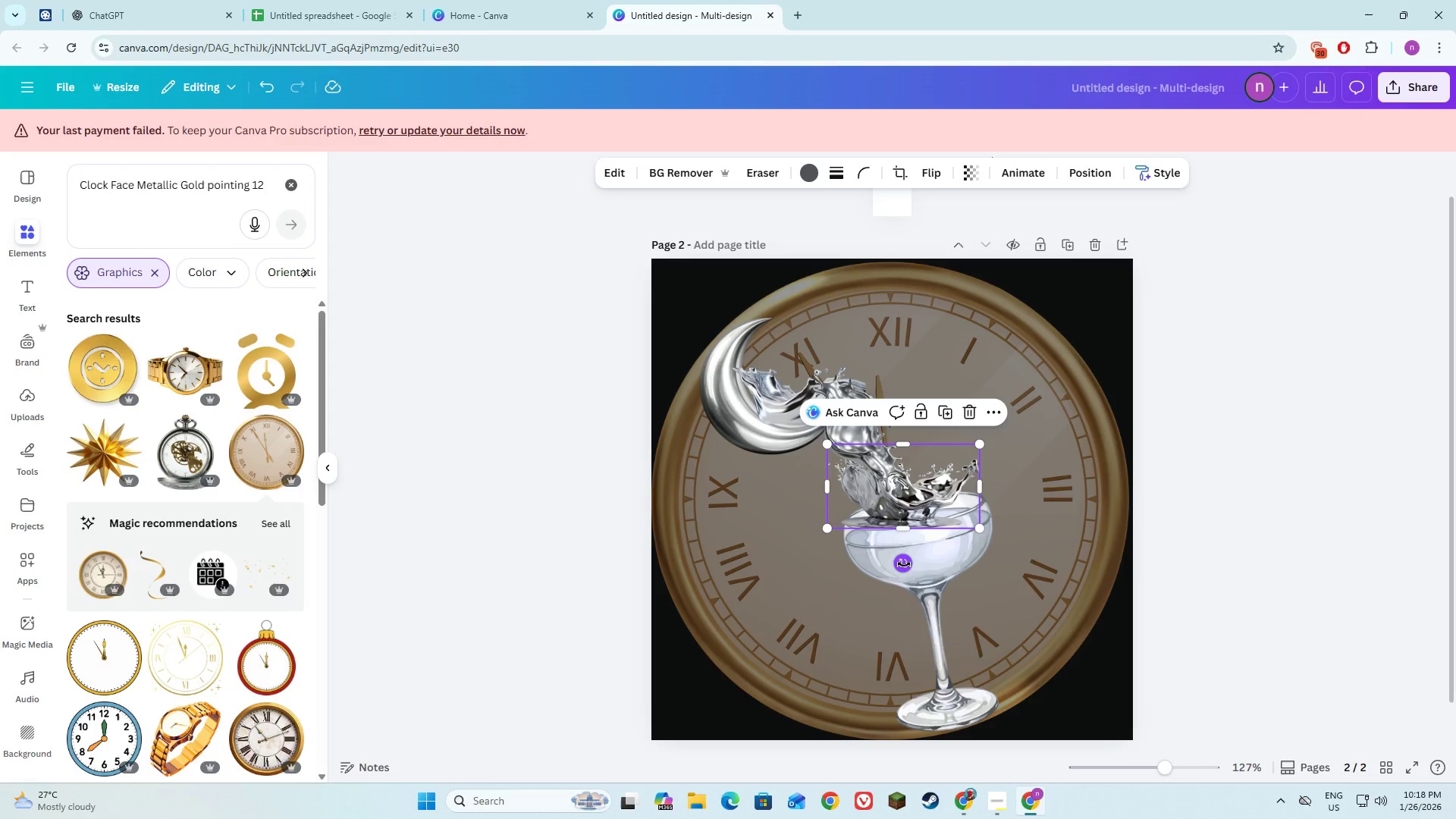 
left_click_drag(start_coordinate=[904, 564], to_coordinate=[919, 557])
 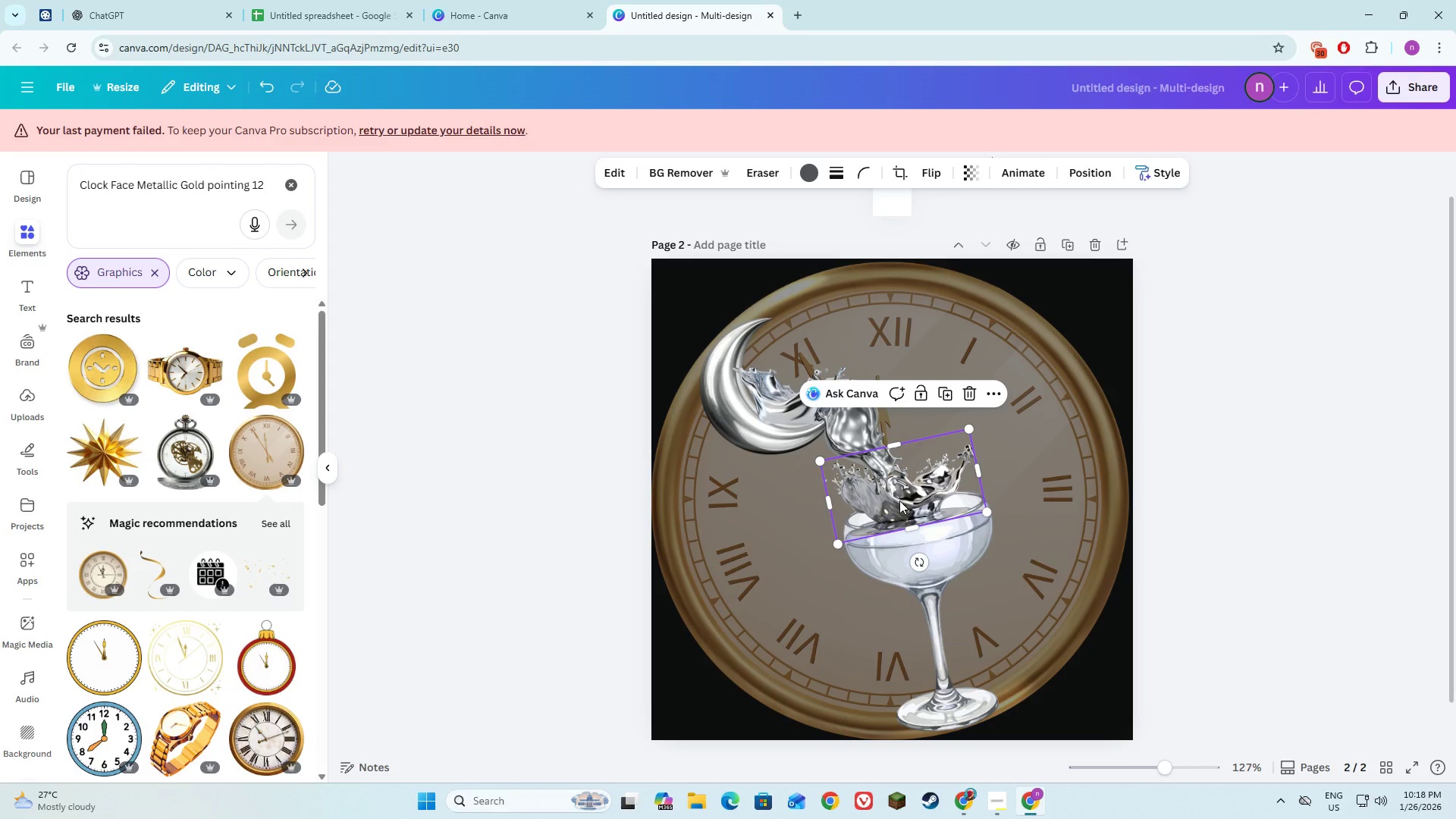 
left_click_drag(start_coordinate=[899, 501], to_coordinate=[906, 510])
 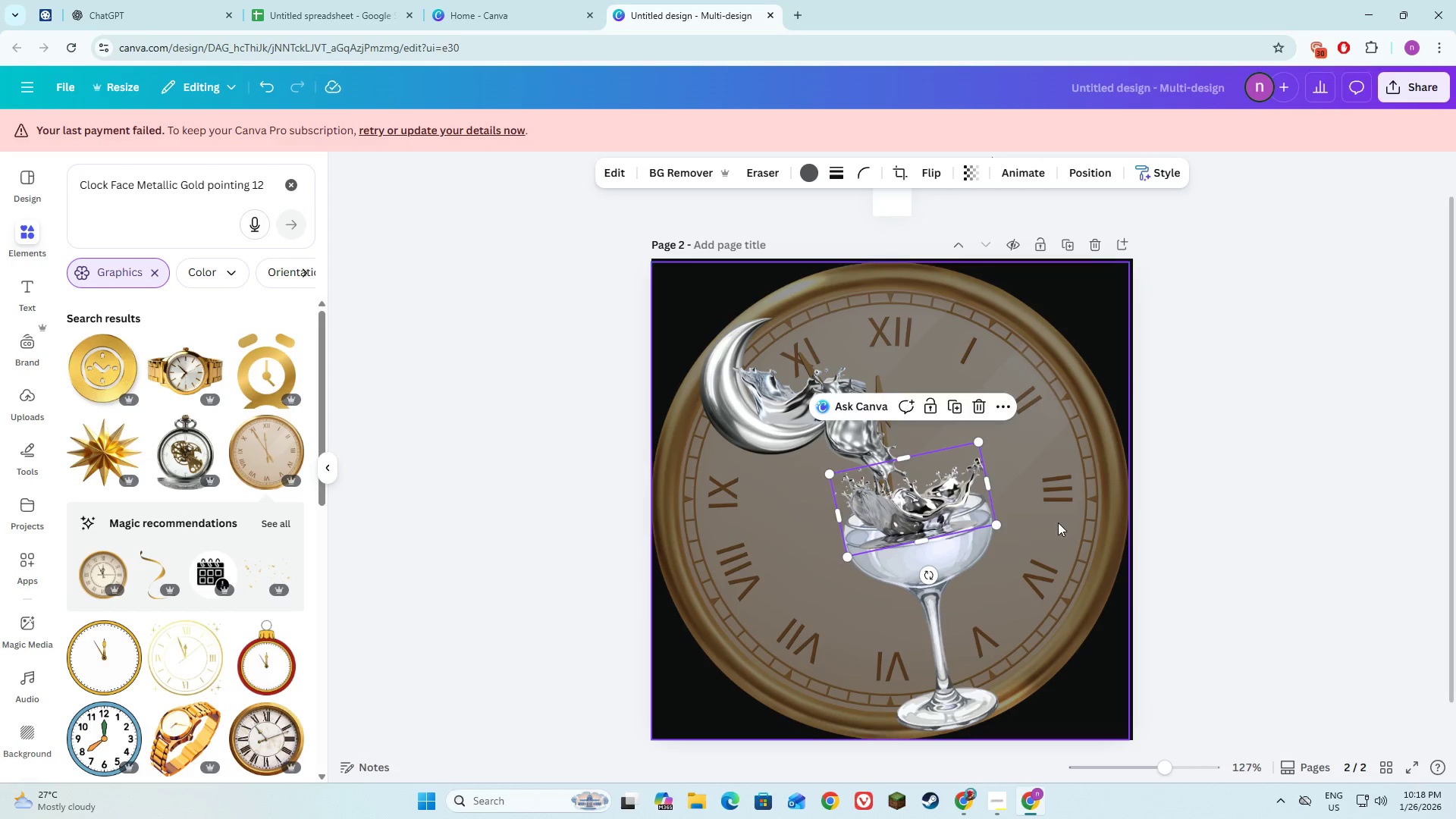 
left_click([1058, 522])
 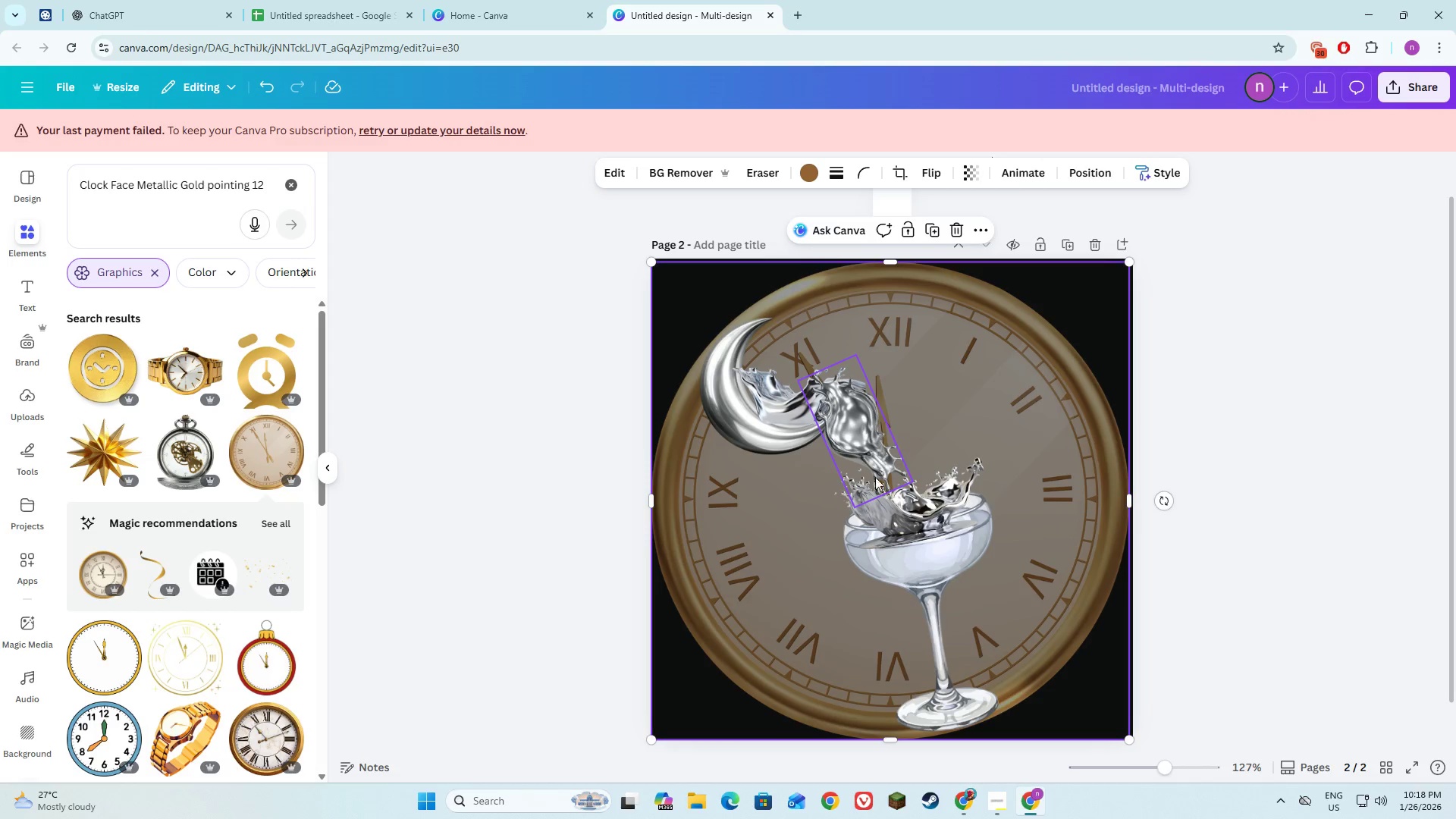 
left_click([883, 535])
 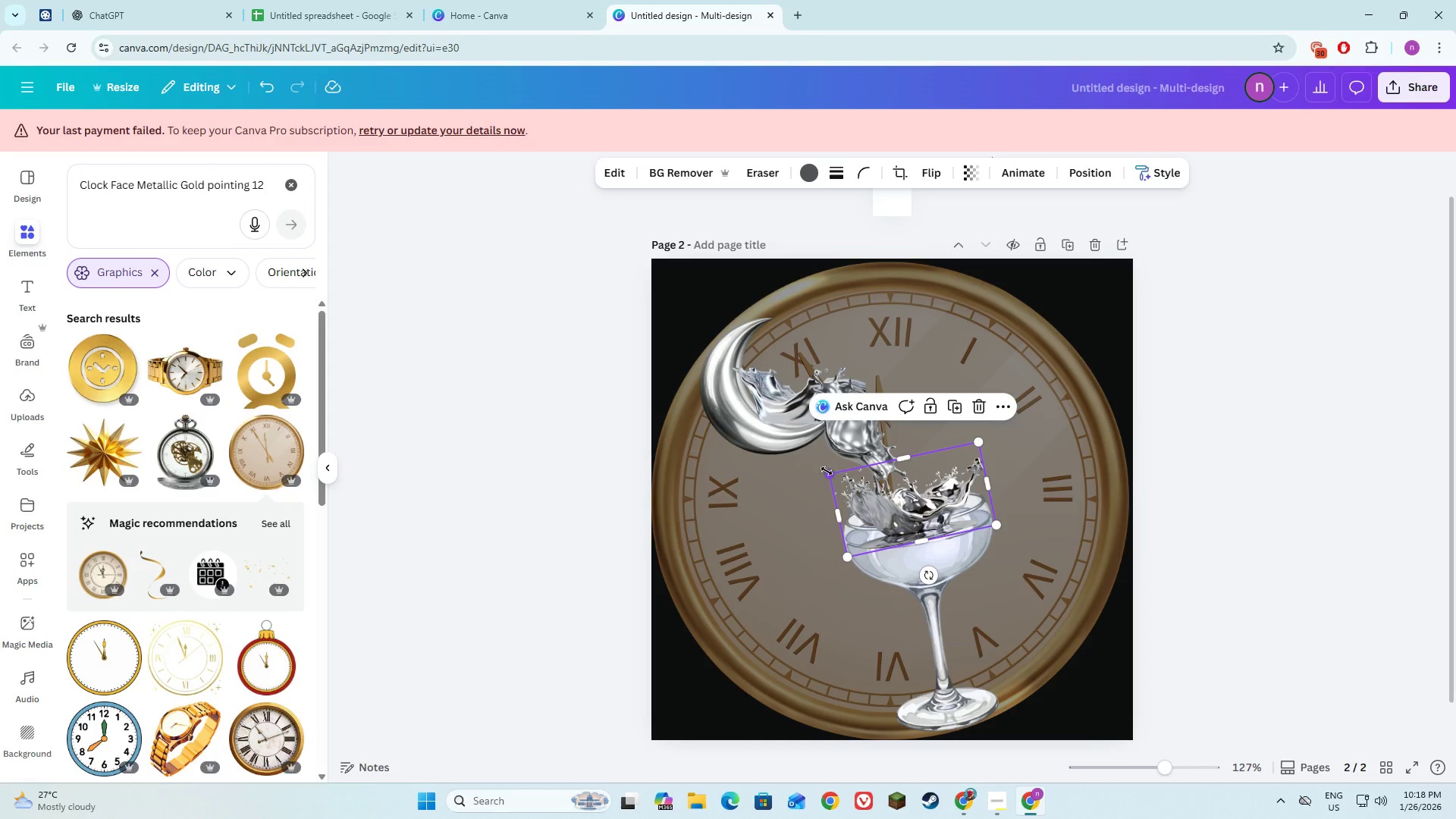 
left_click_drag(start_coordinate=[827, 471], to_coordinate=[818, 447])
 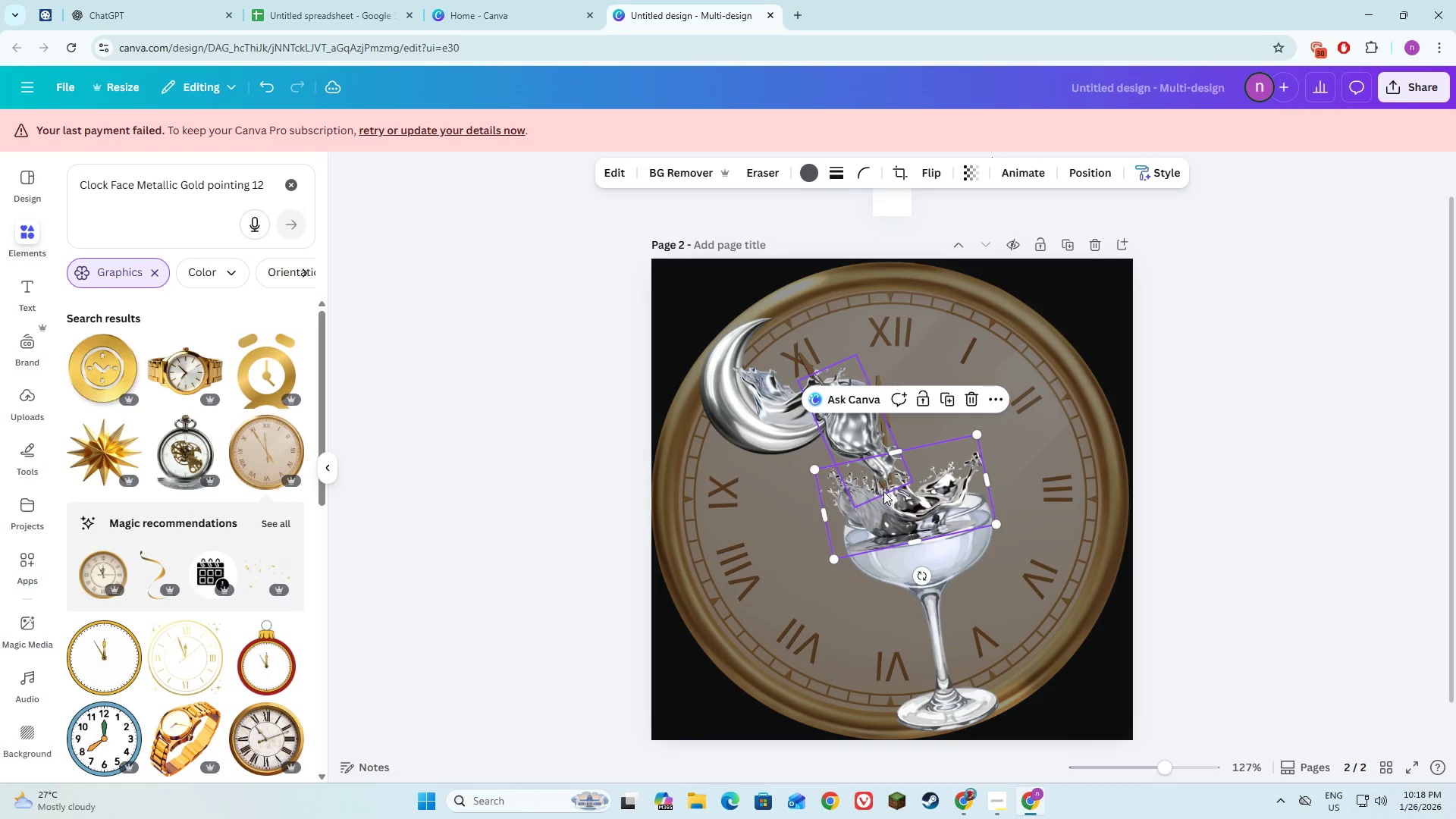 
left_click_drag(start_coordinate=[883, 491], to_coordinate=[887, 490])
 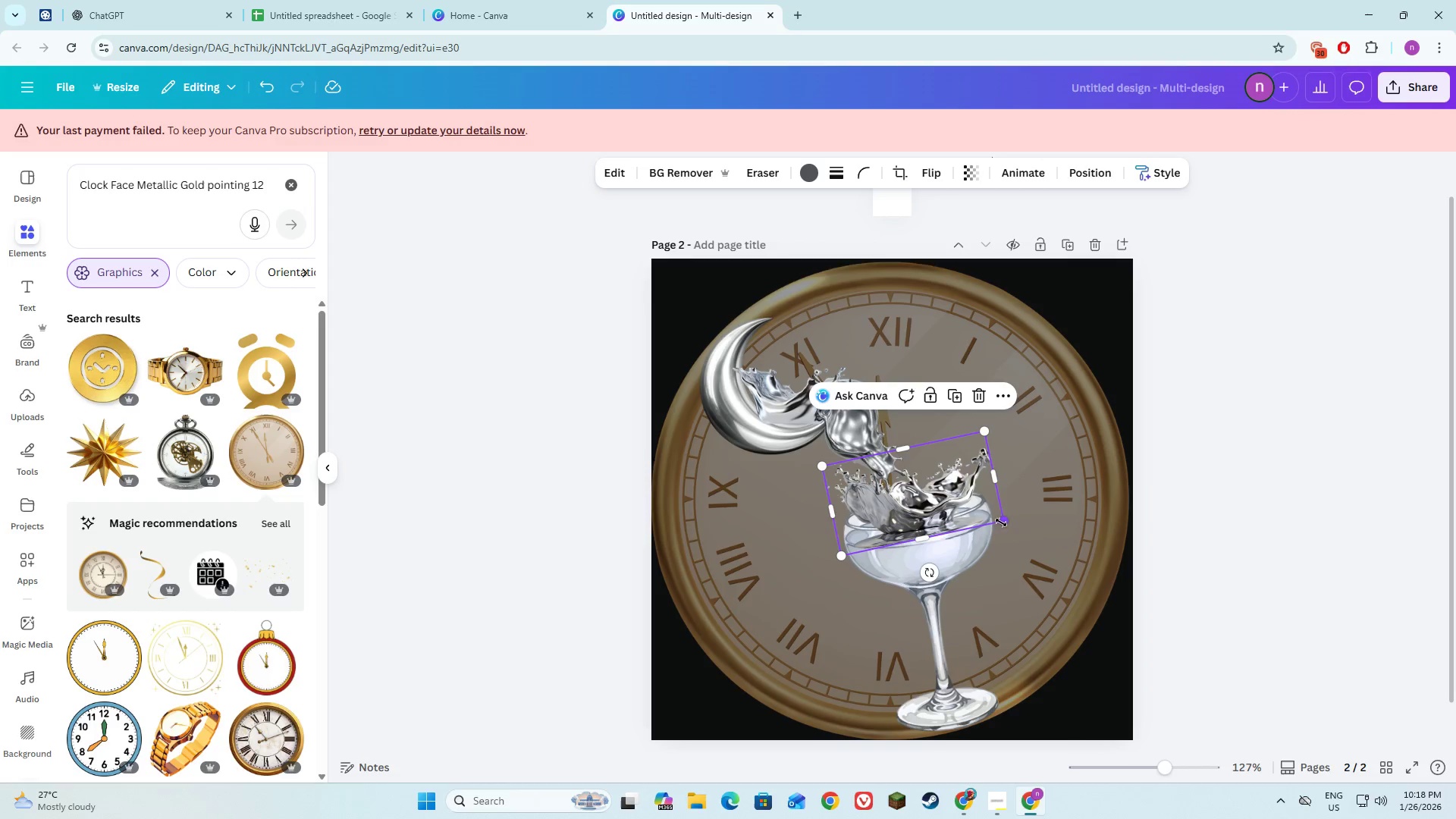 
left_click([1145, 526])
 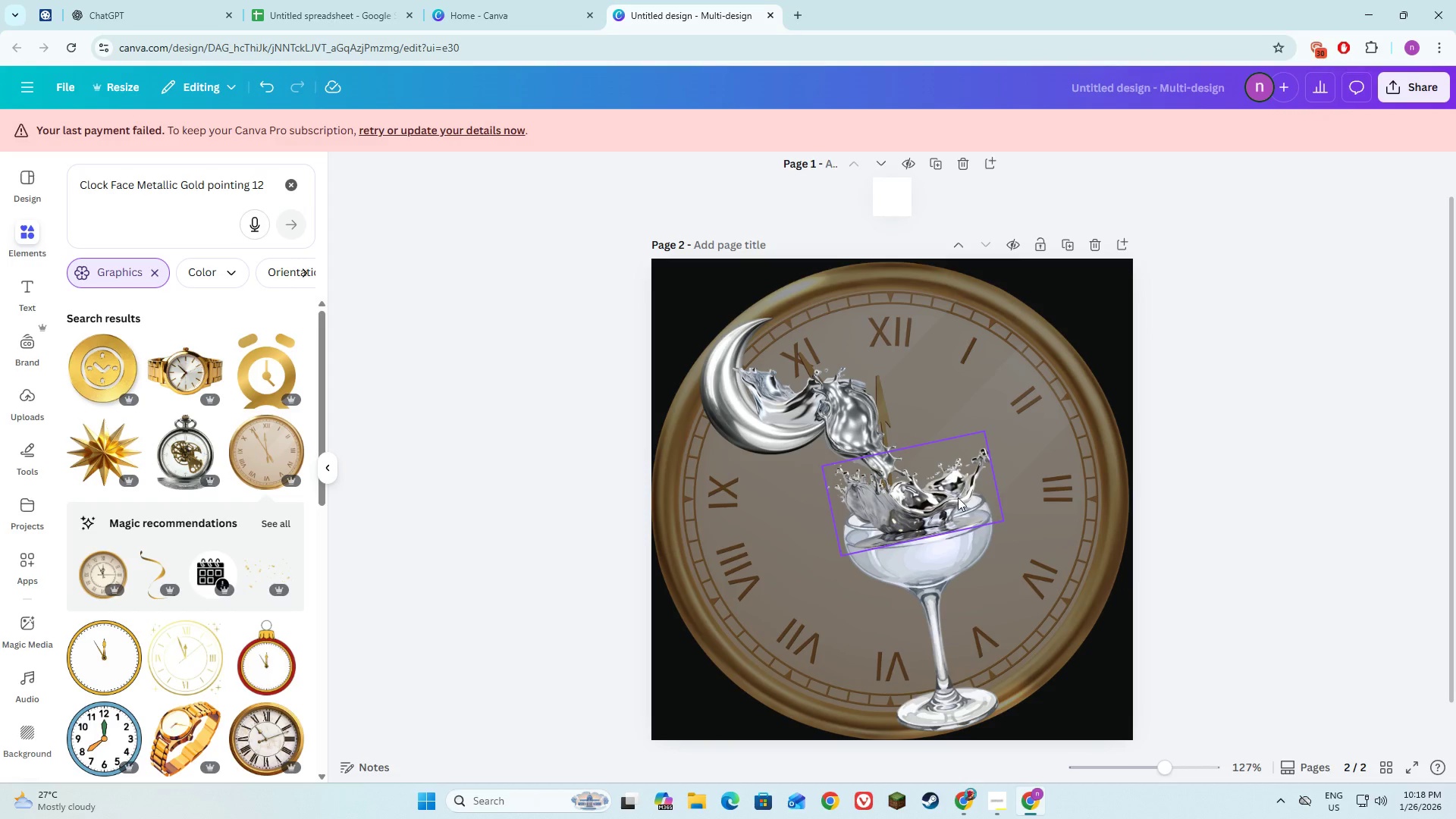 
left_click([936, 489])
 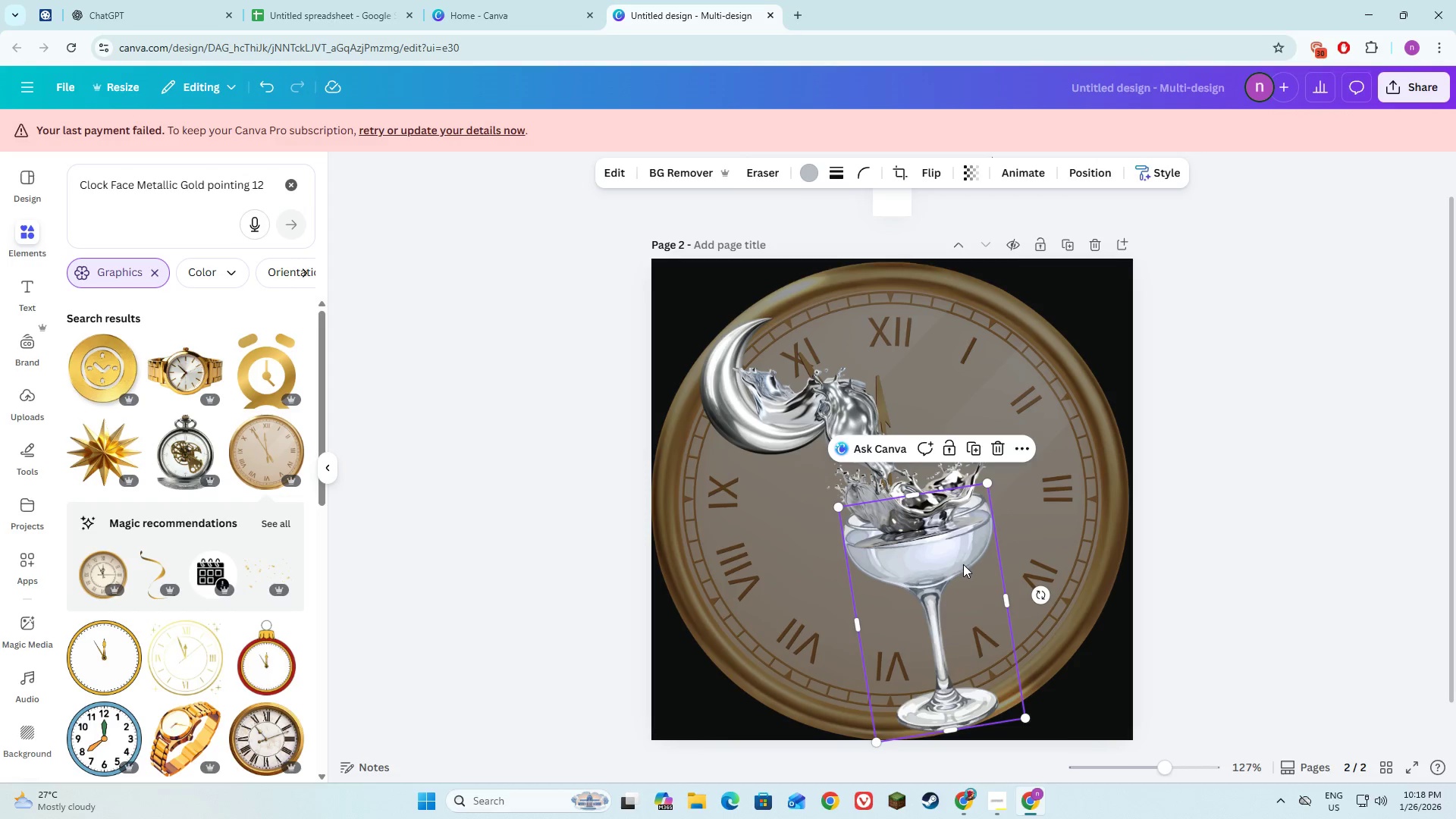 
double_click([1208, 530])
 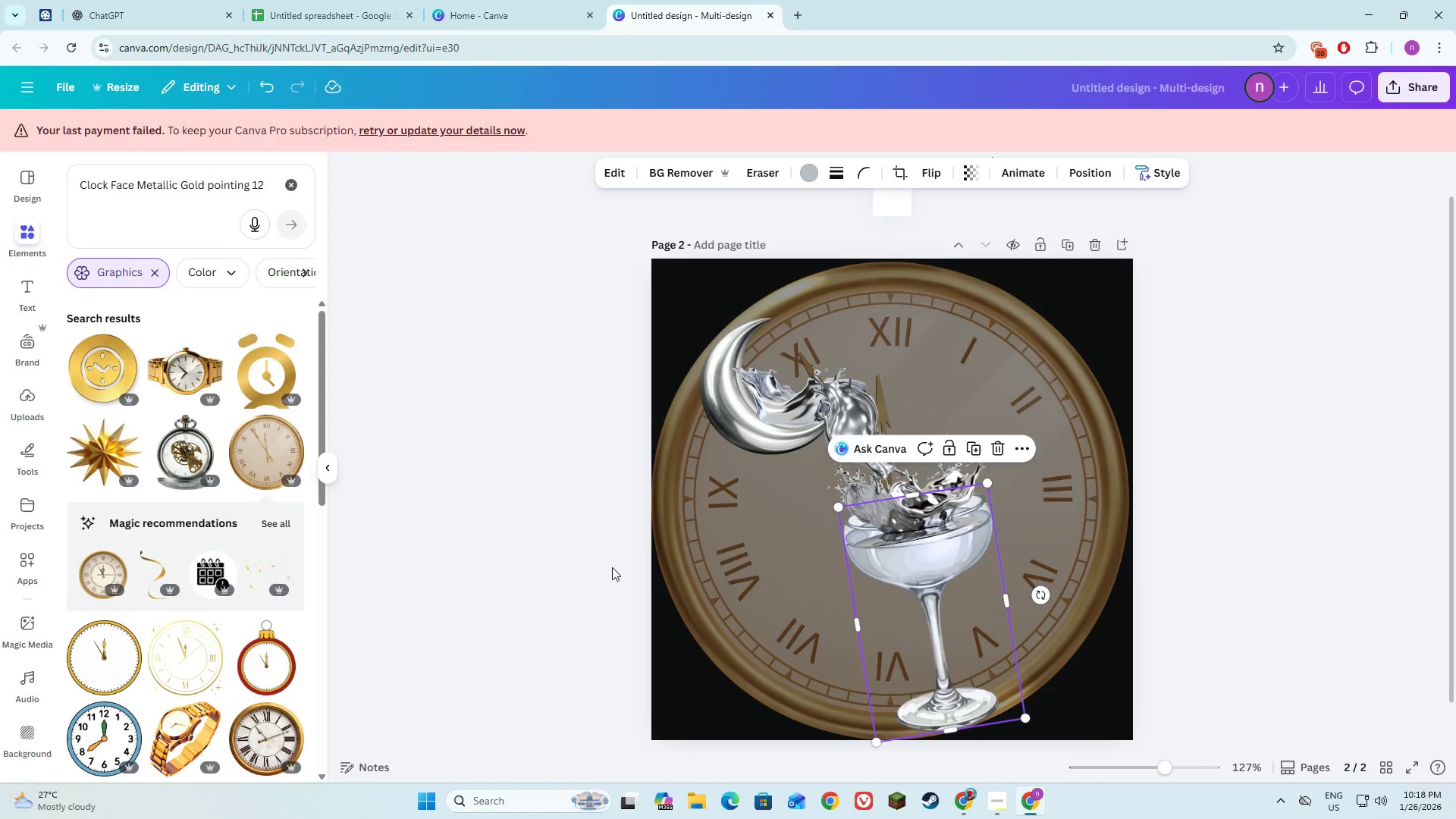 
left_click([605, 569])
 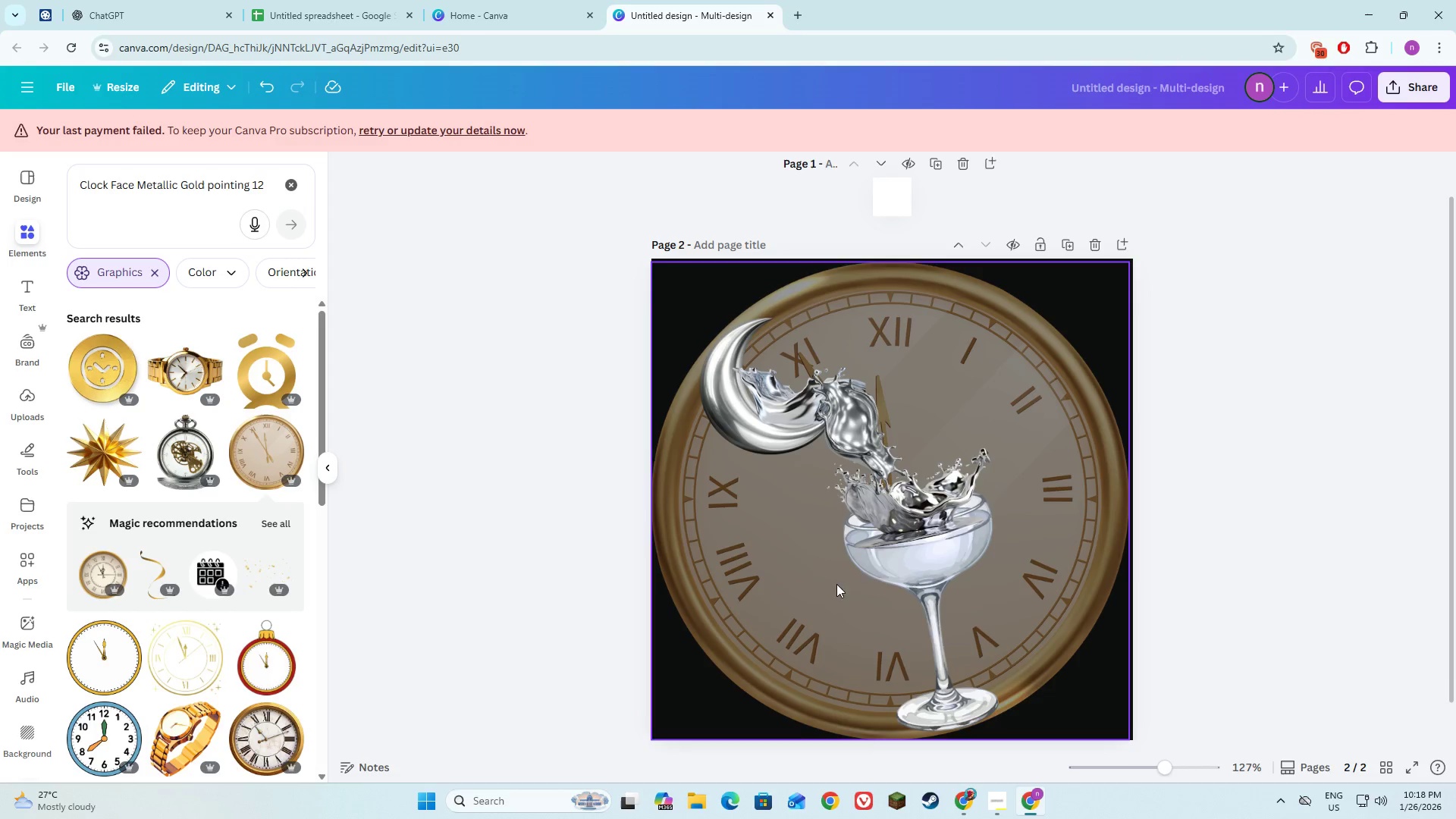 
left_click([880, 522])
 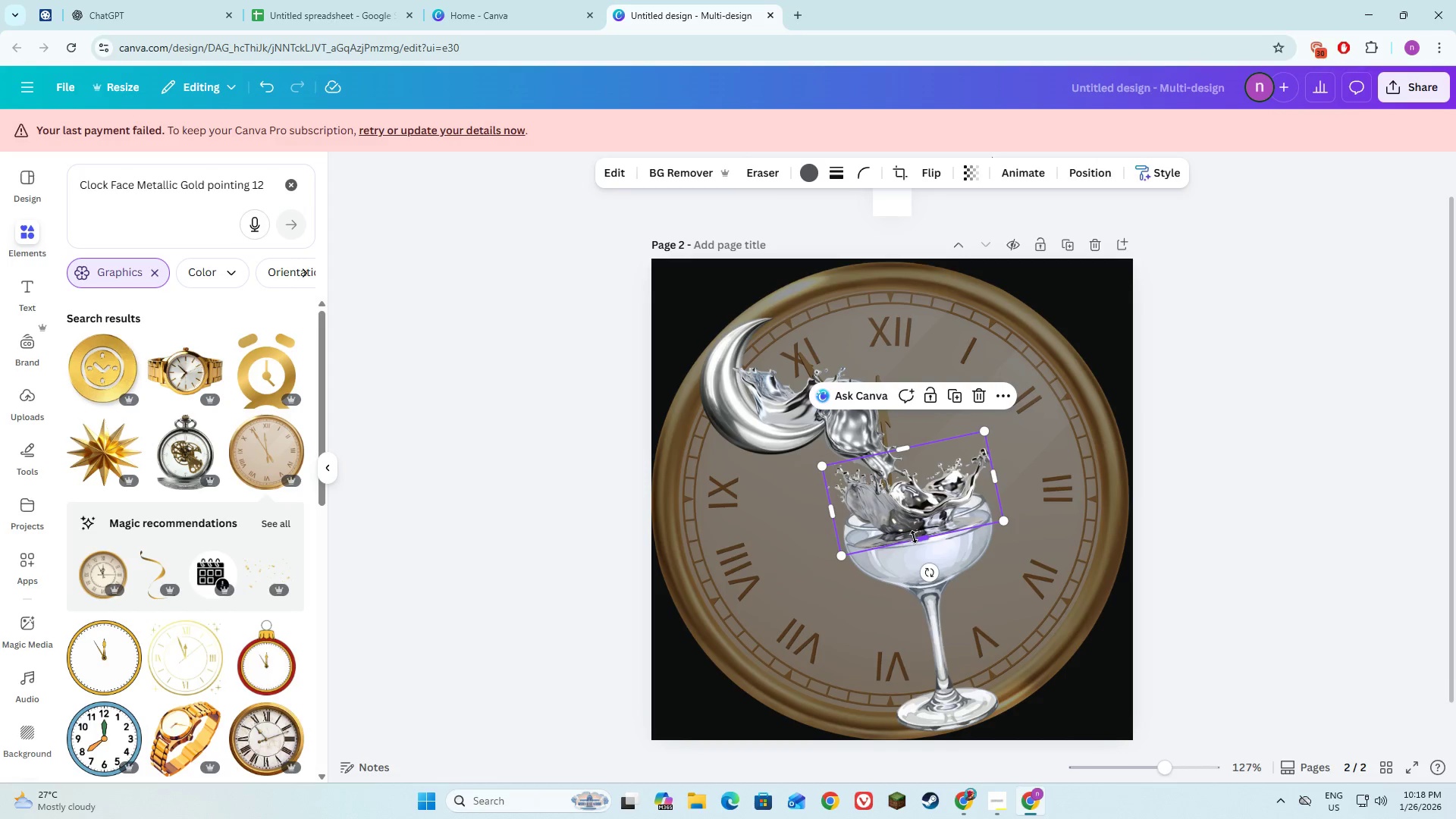 
left_click_drag(start_coordinate=[921, 541], to_coordinate=[922, 550])
 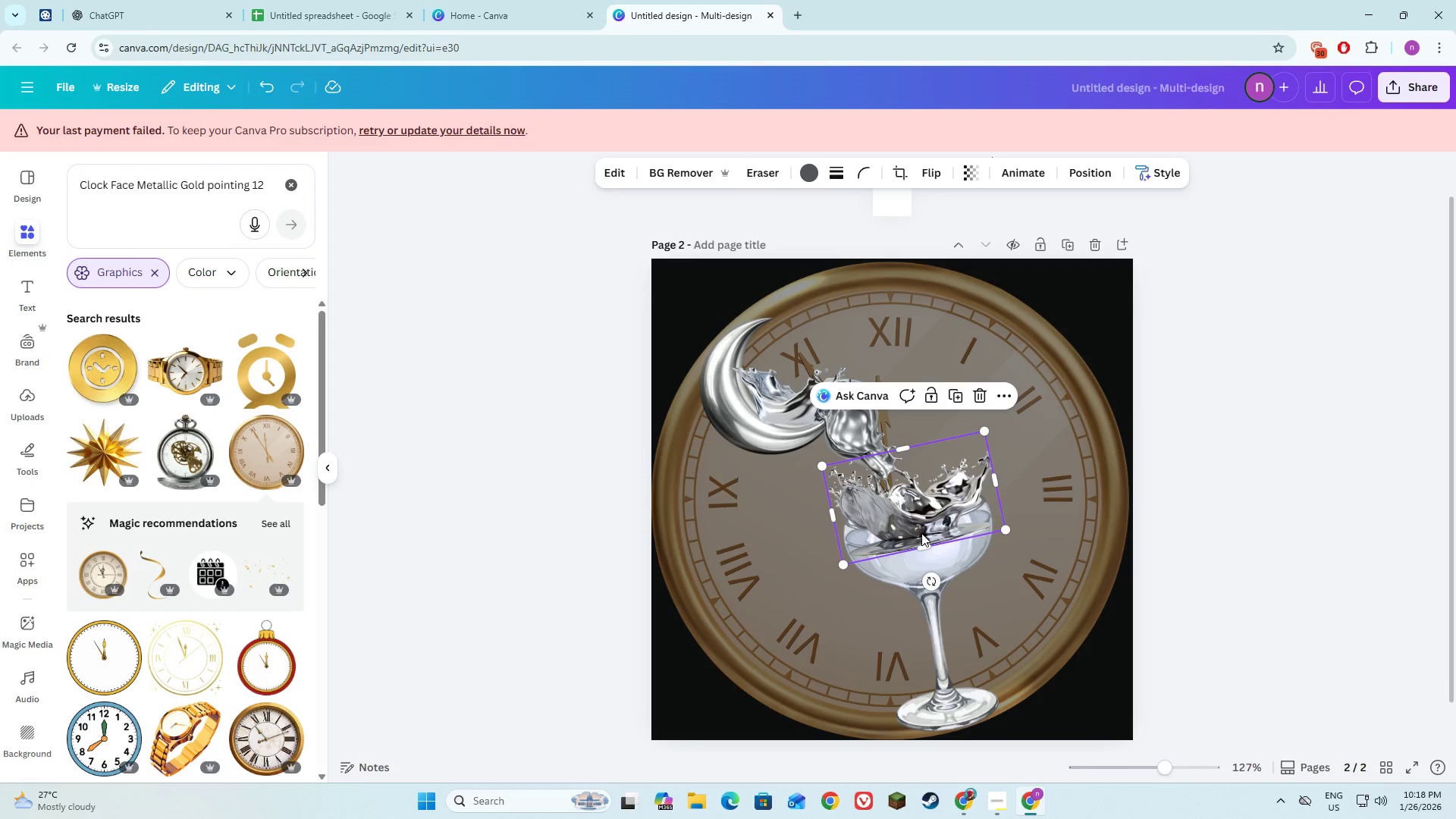 
left_click_drag(start_coordinate=[921, 533], to_coordinate=[919, 526])
 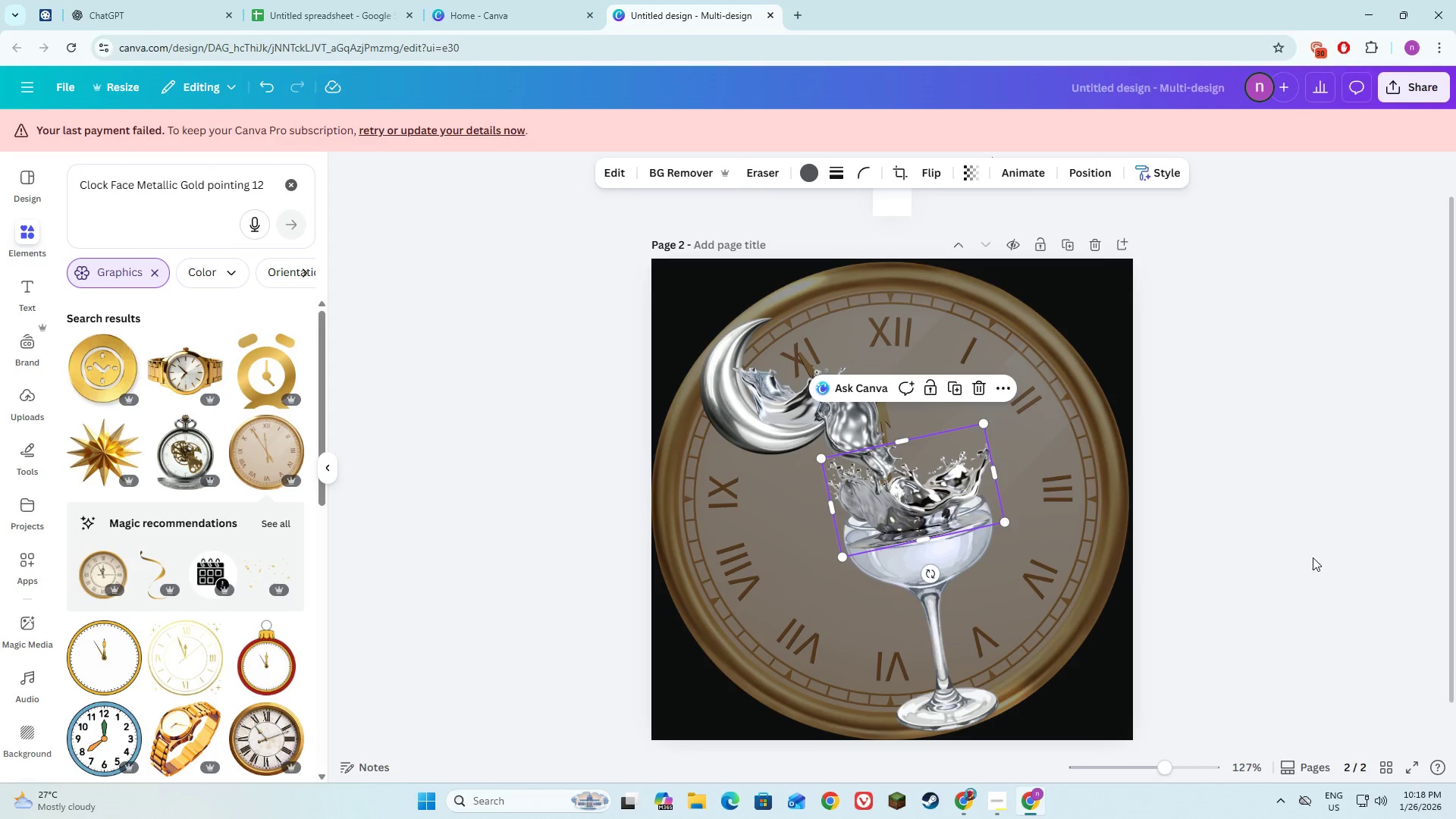 
left_click([1313, 557])
 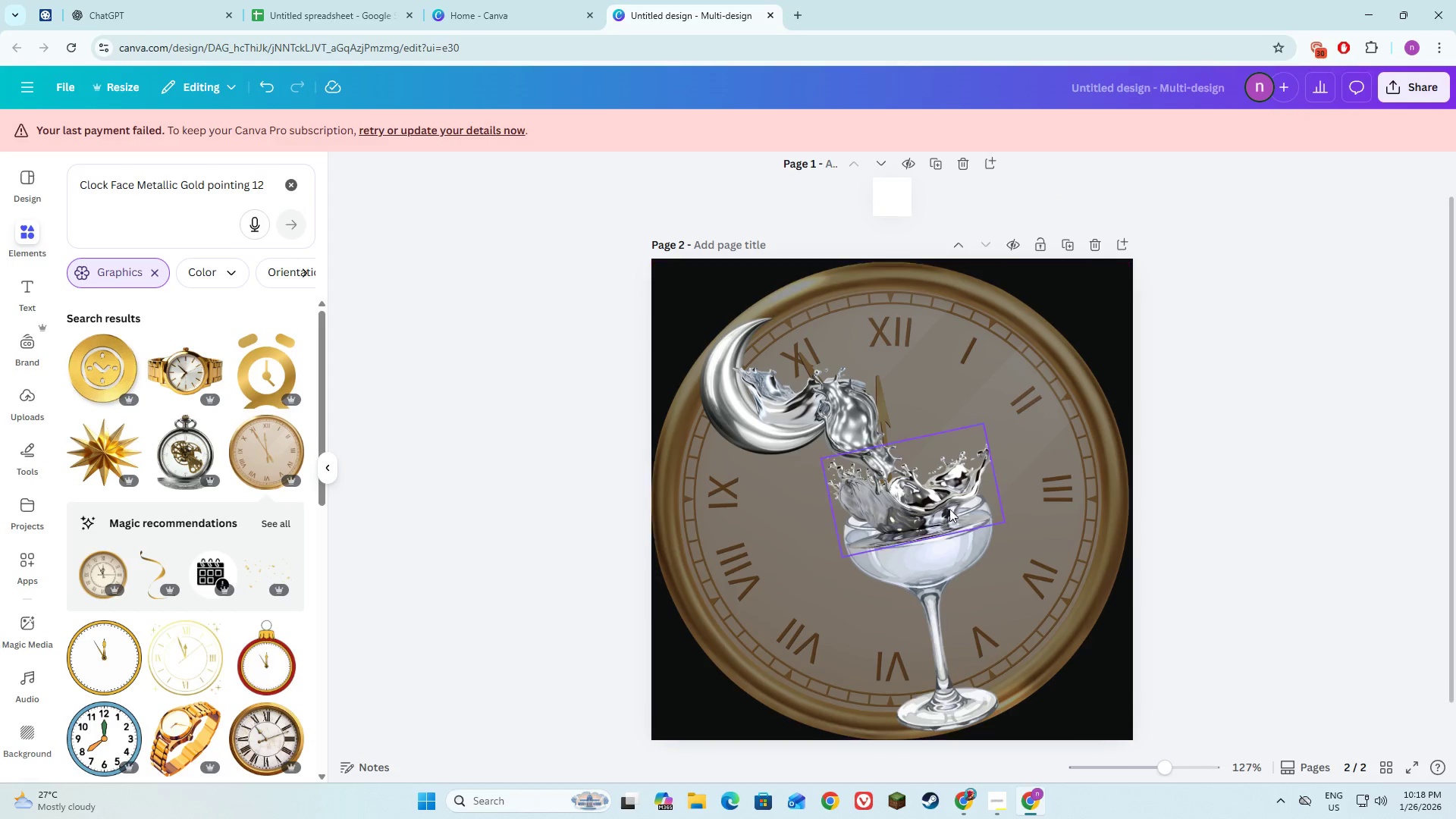 
left_click([909, 510])
 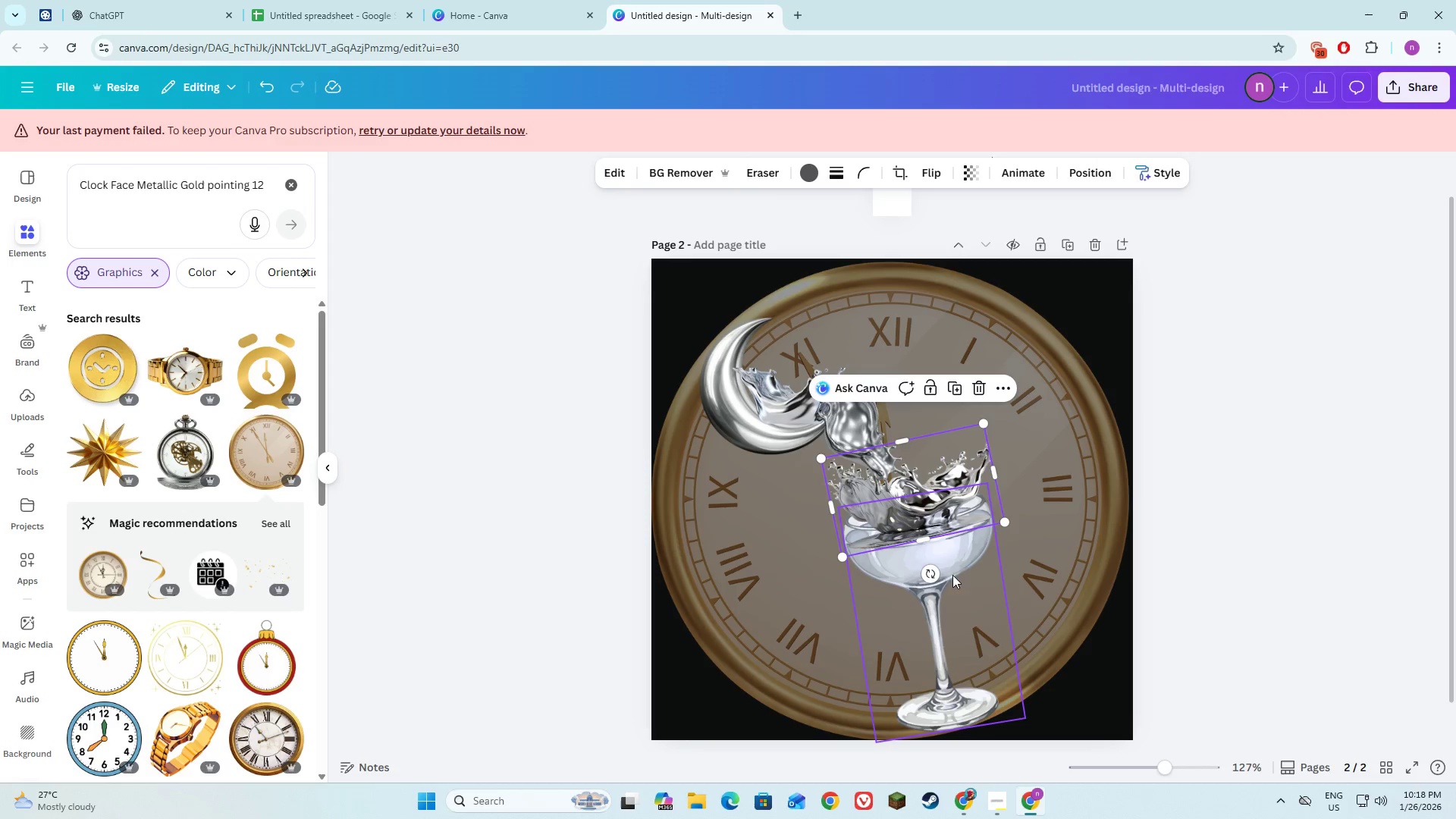 
left_click([955, 555])
 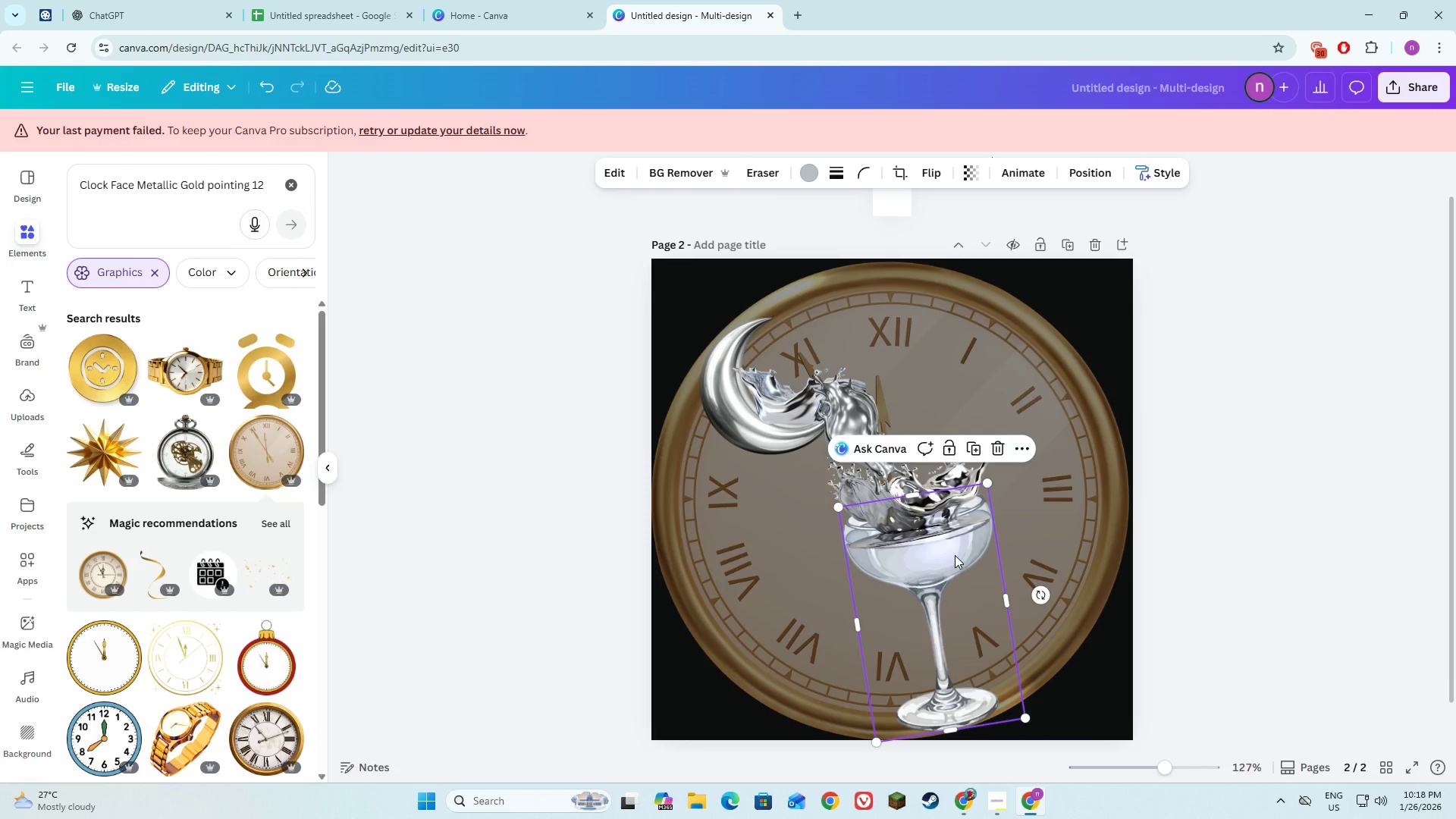 
right_click([955, 555])
 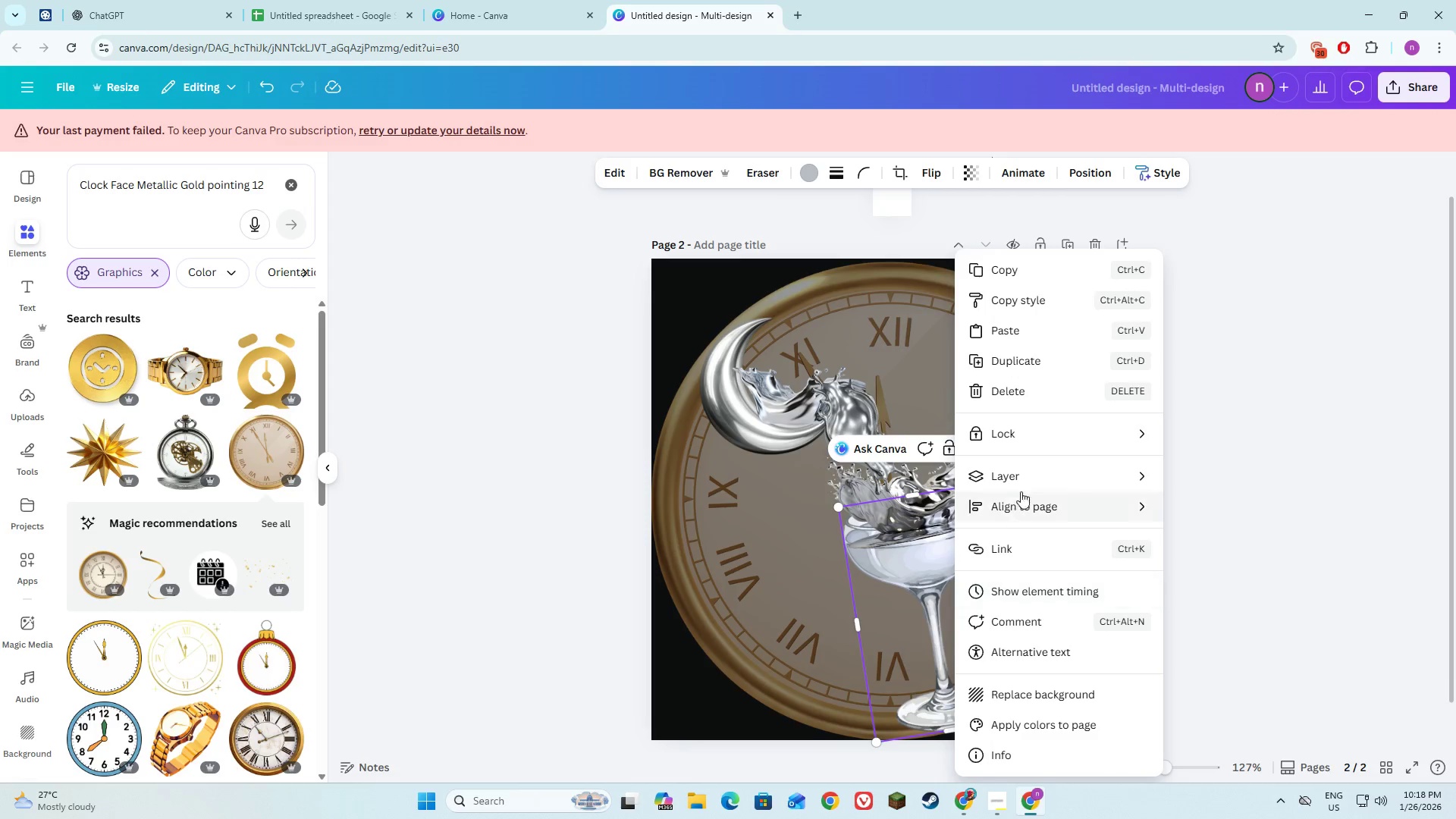 
left_click([1021, 480])
 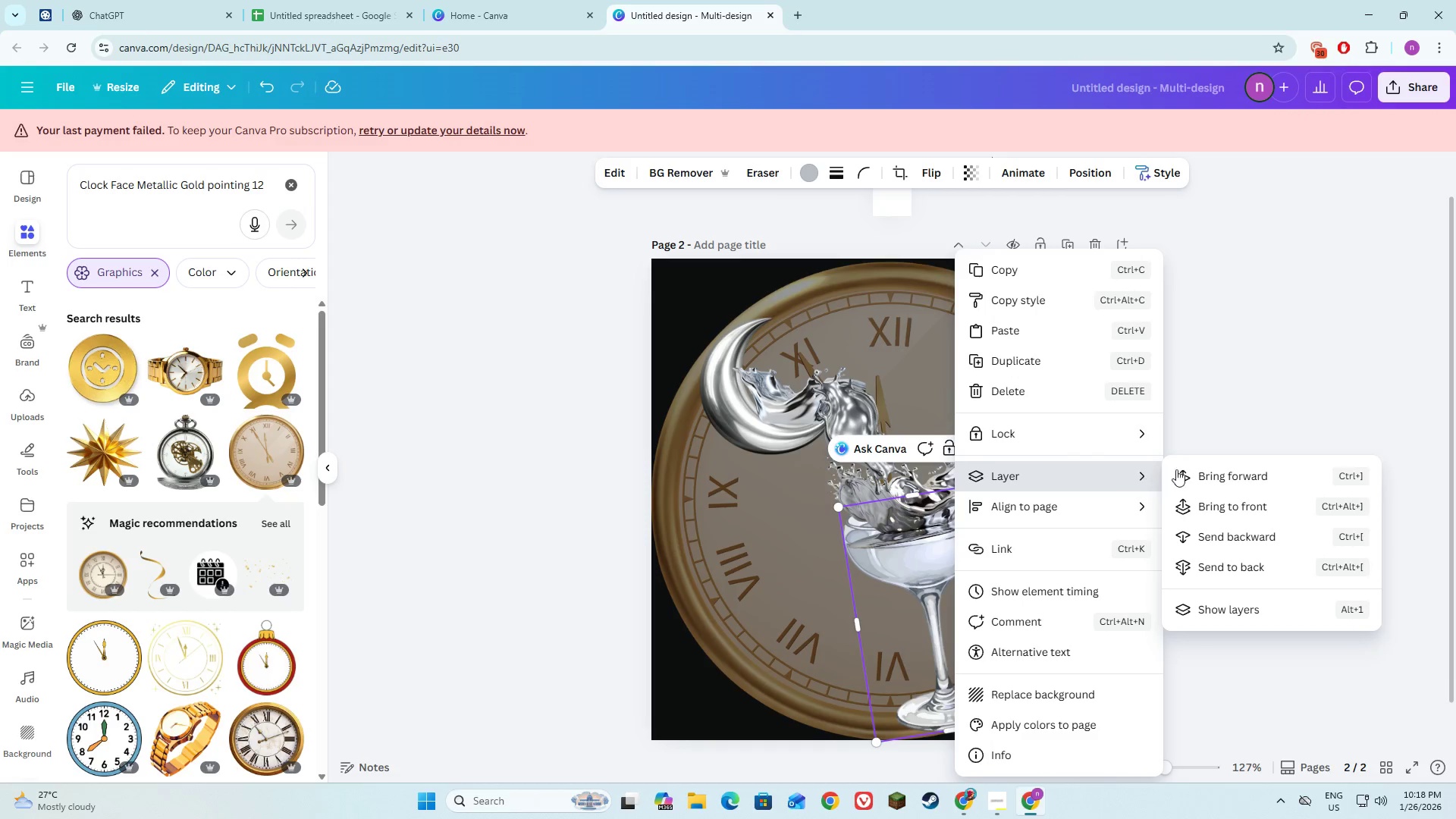 
left_click([1214, 479])
 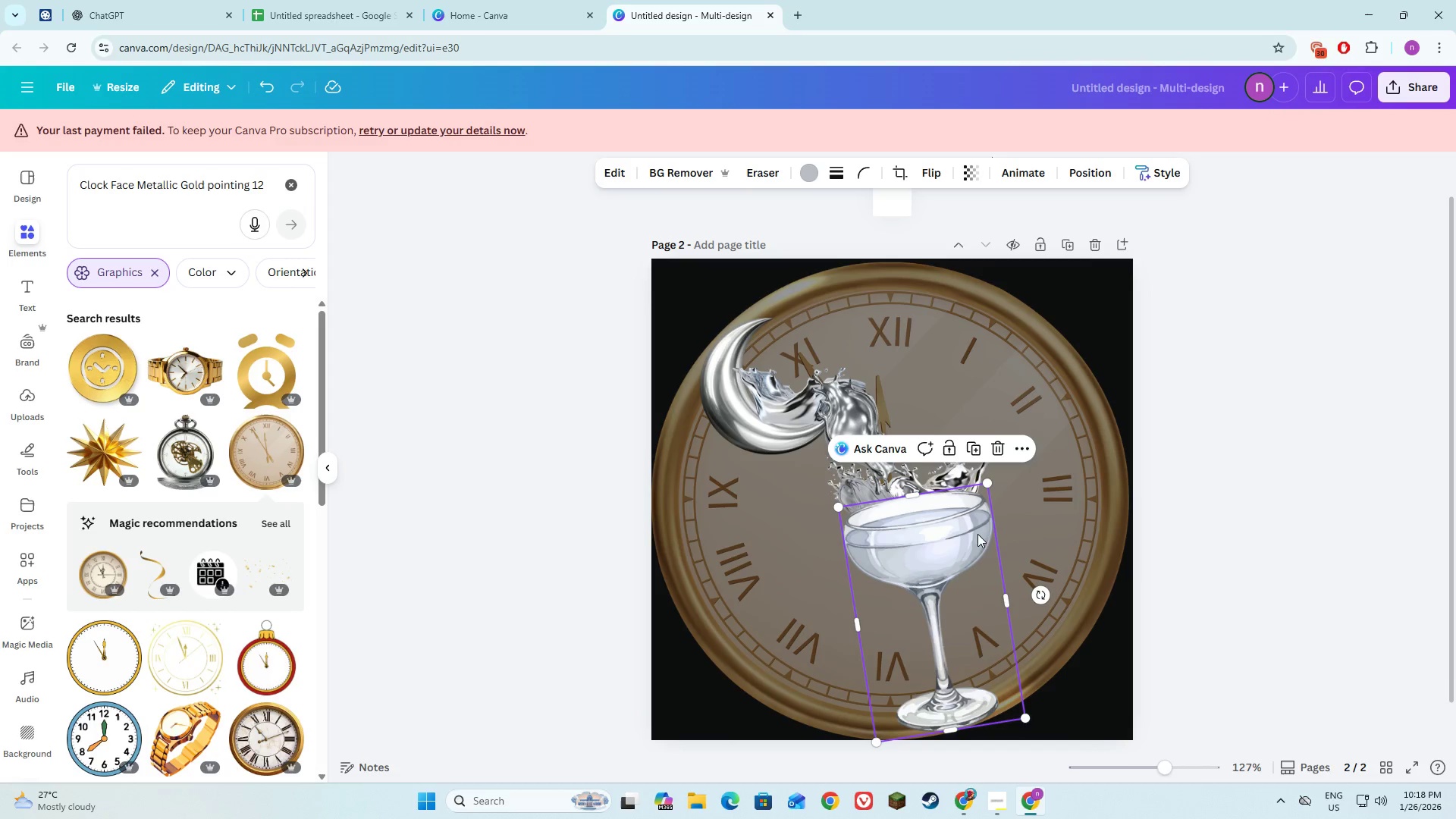 
right_click([905, 563])
 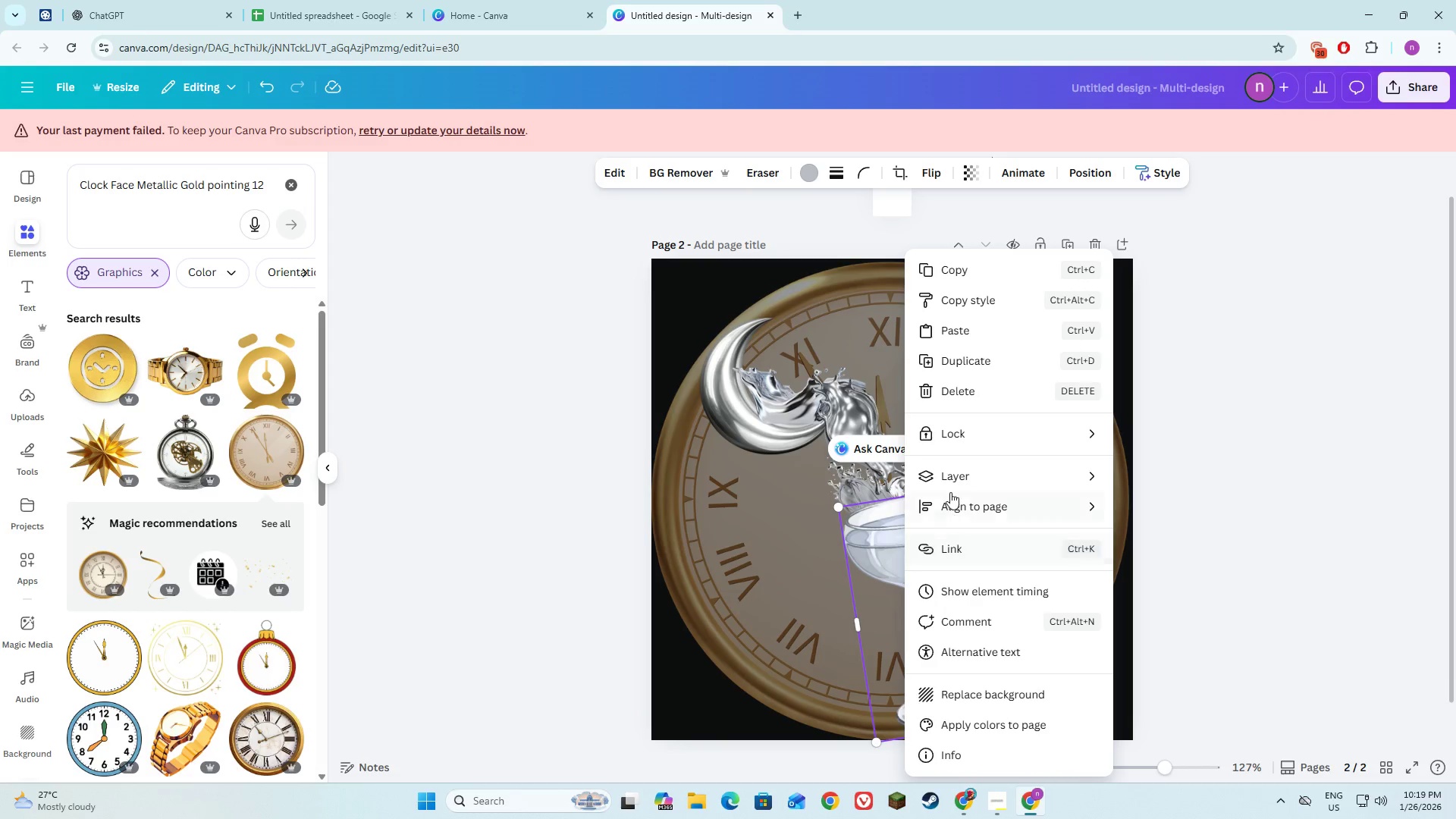 
left_click([953, 480])
 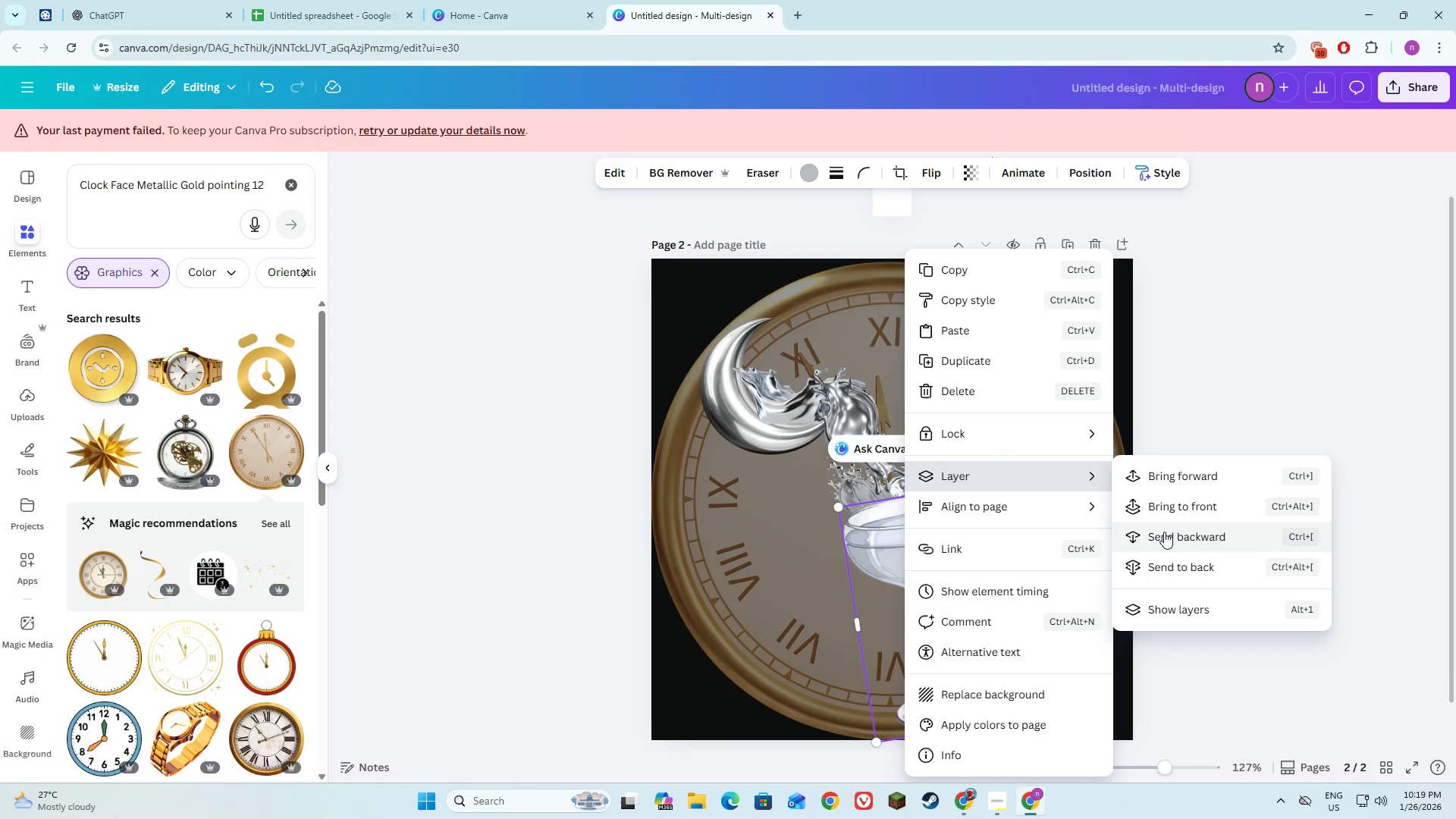 
left_click([1164, 532])
 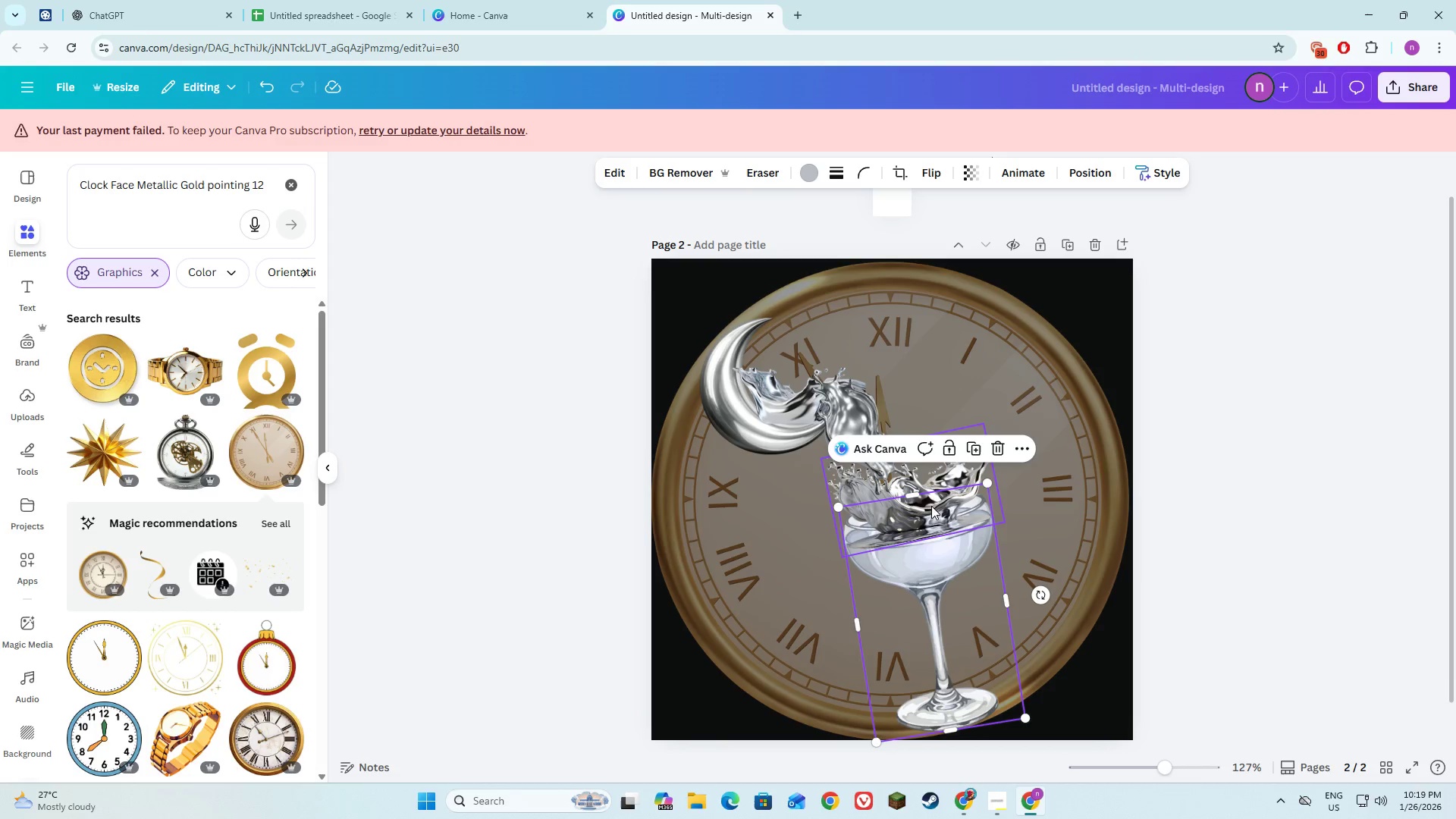 
left_click([925, 504])
 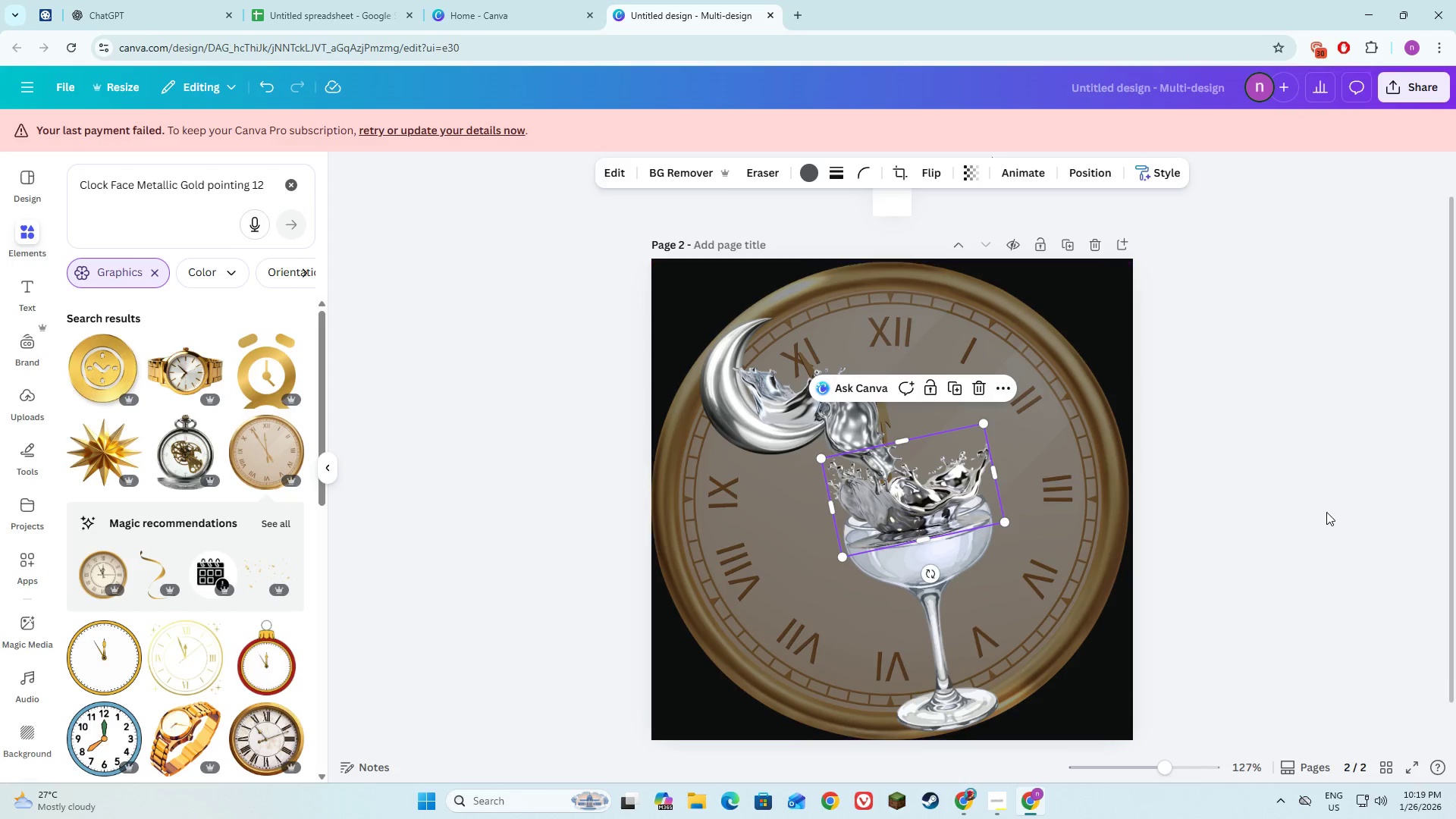 
left_click([1326, 512])
 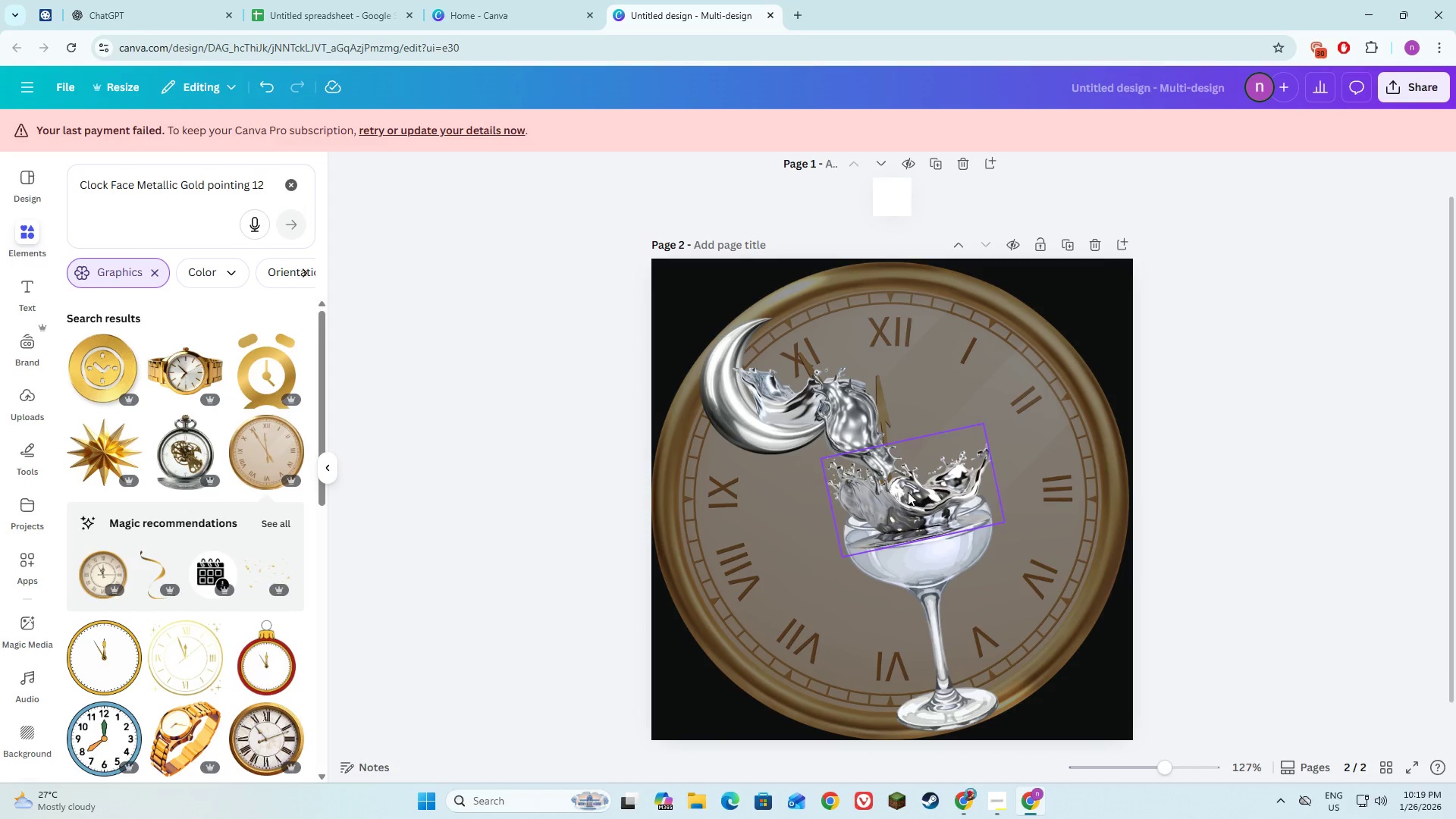 
left_click([861, 420])
 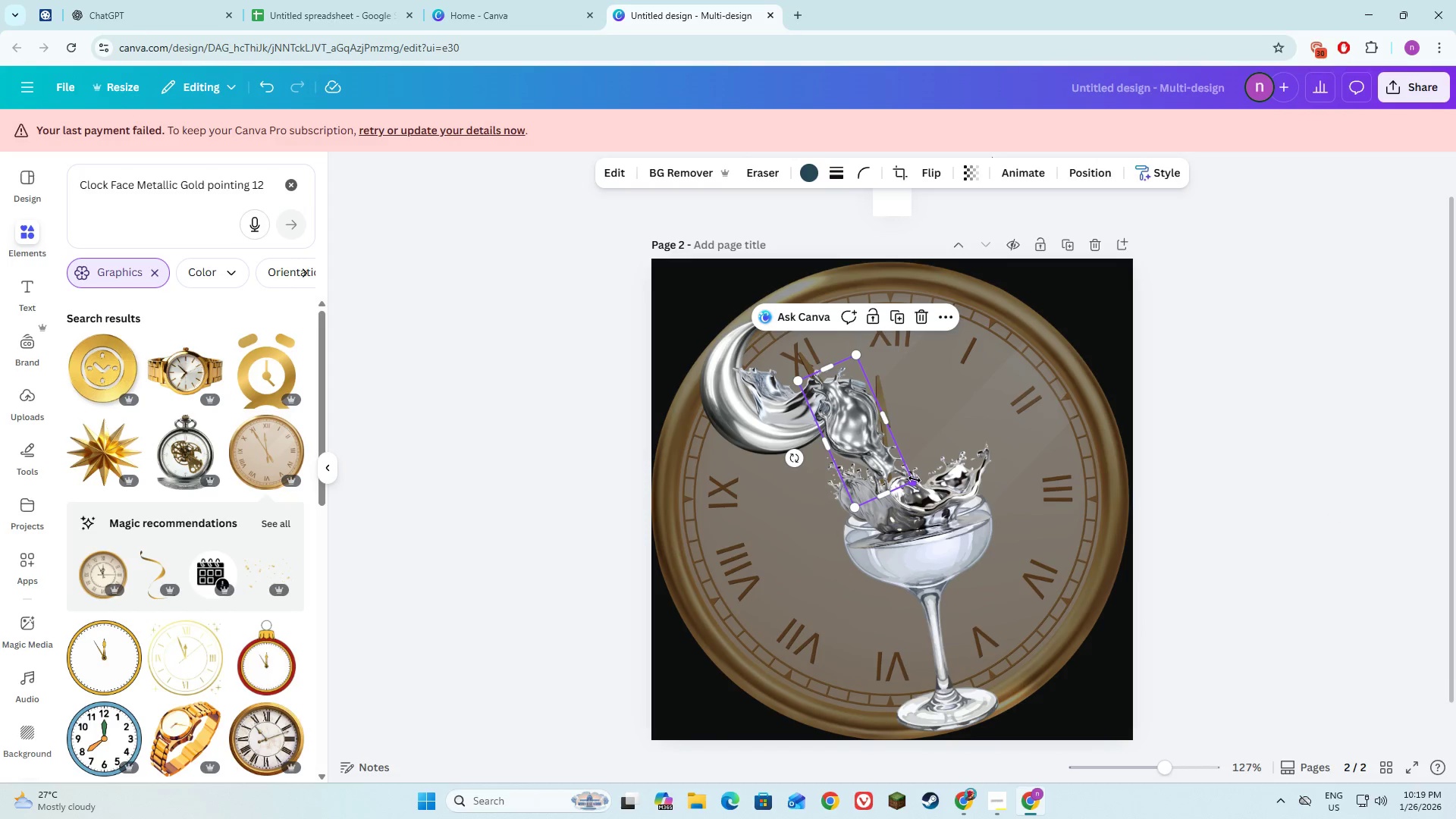 
left_click_drag(start_coordinate=[915, 480], to_coordinate=[924, 504])
 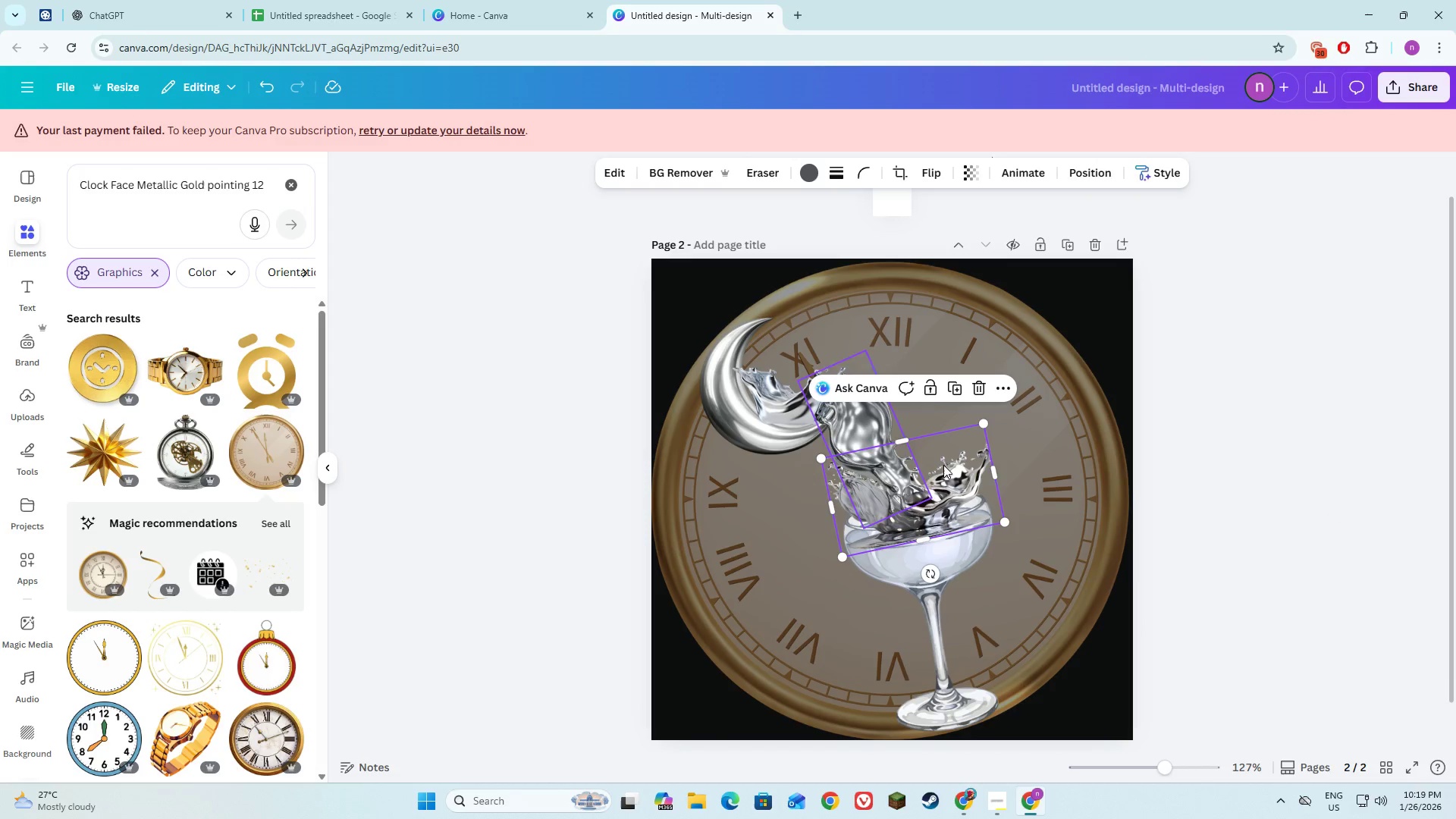 
left_click([1276, 489])
 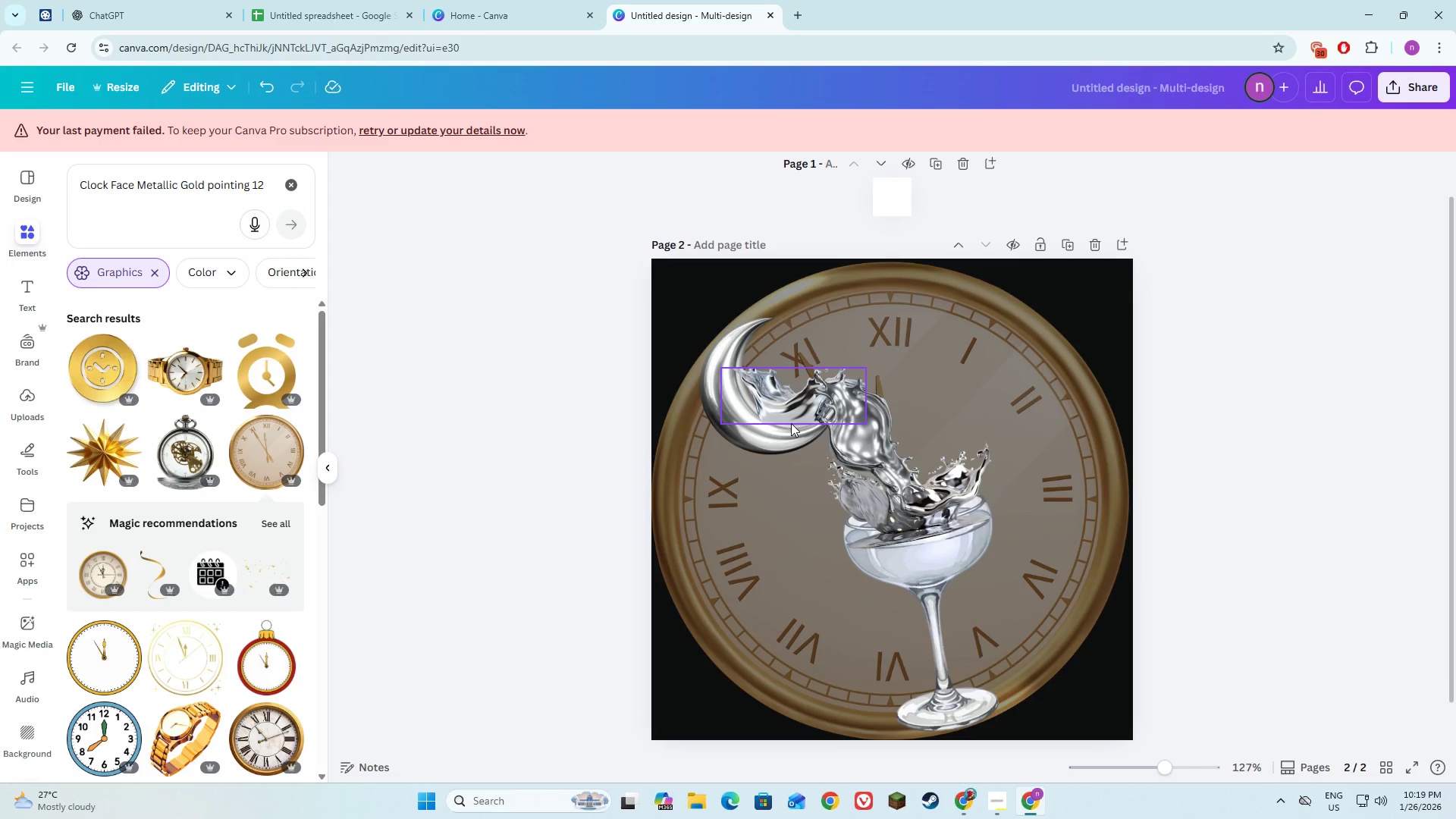 
left_click([1277, 497])
 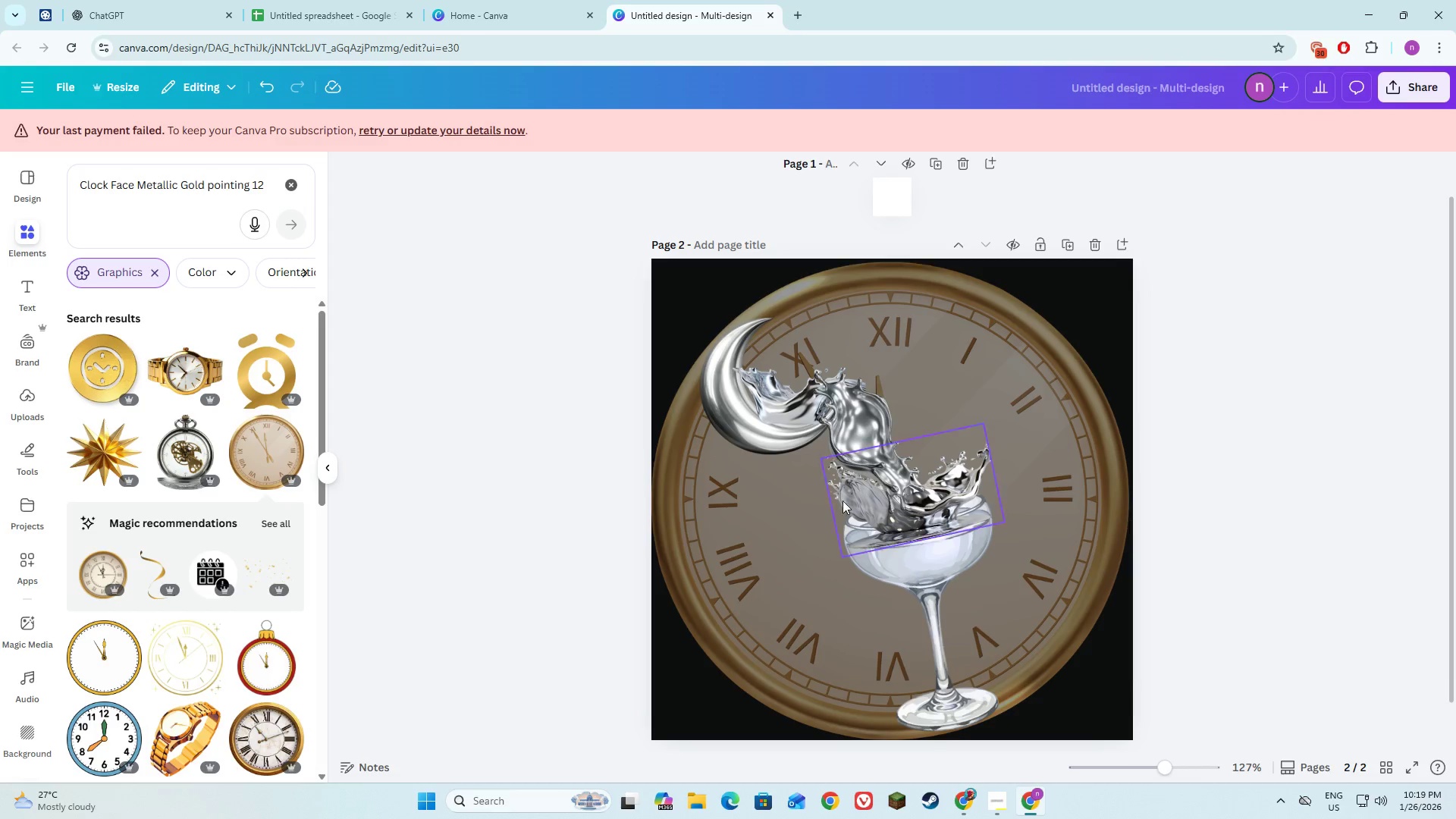 
left_click([187, 0])
 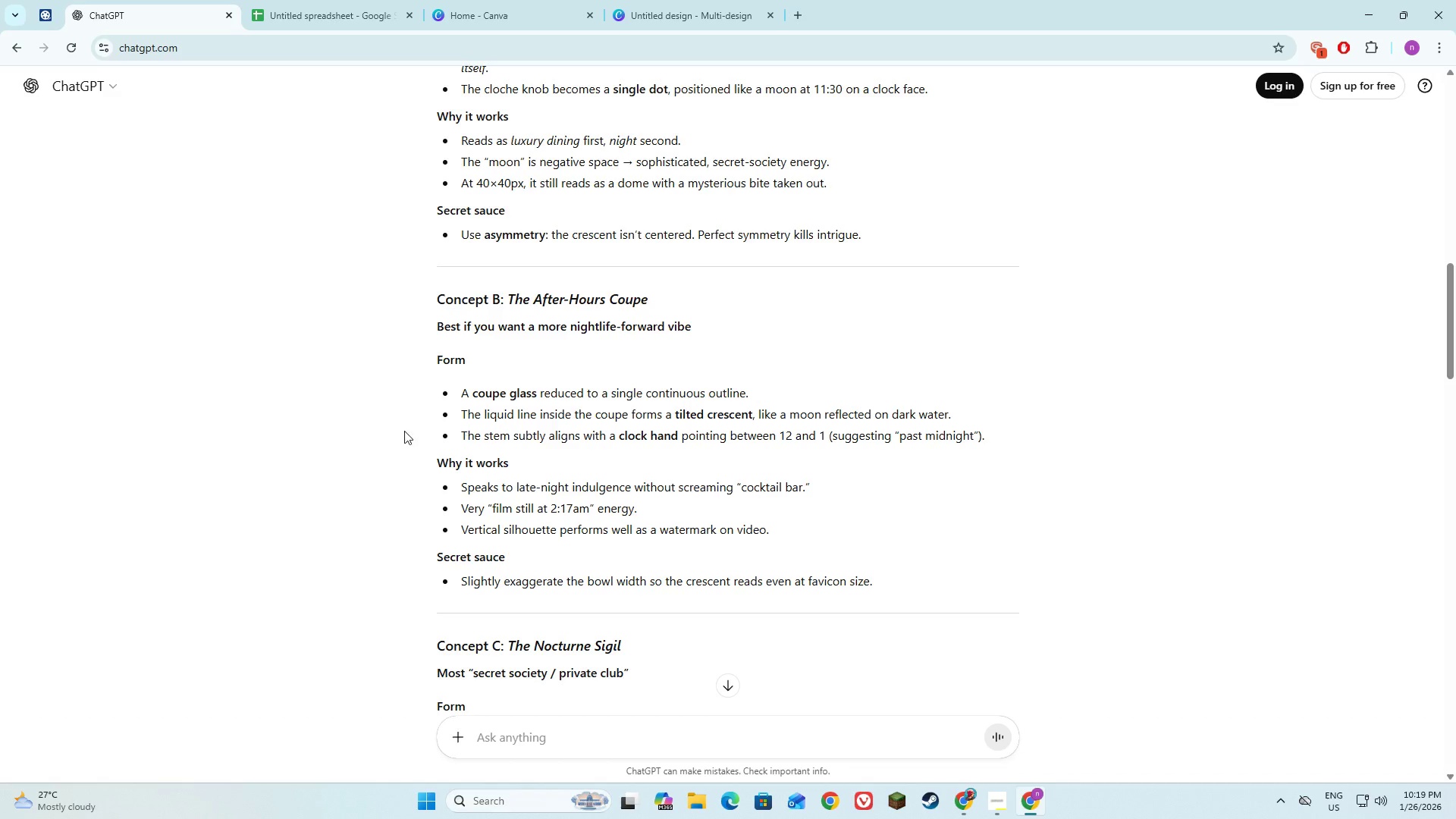 
left_click([402, 432])
 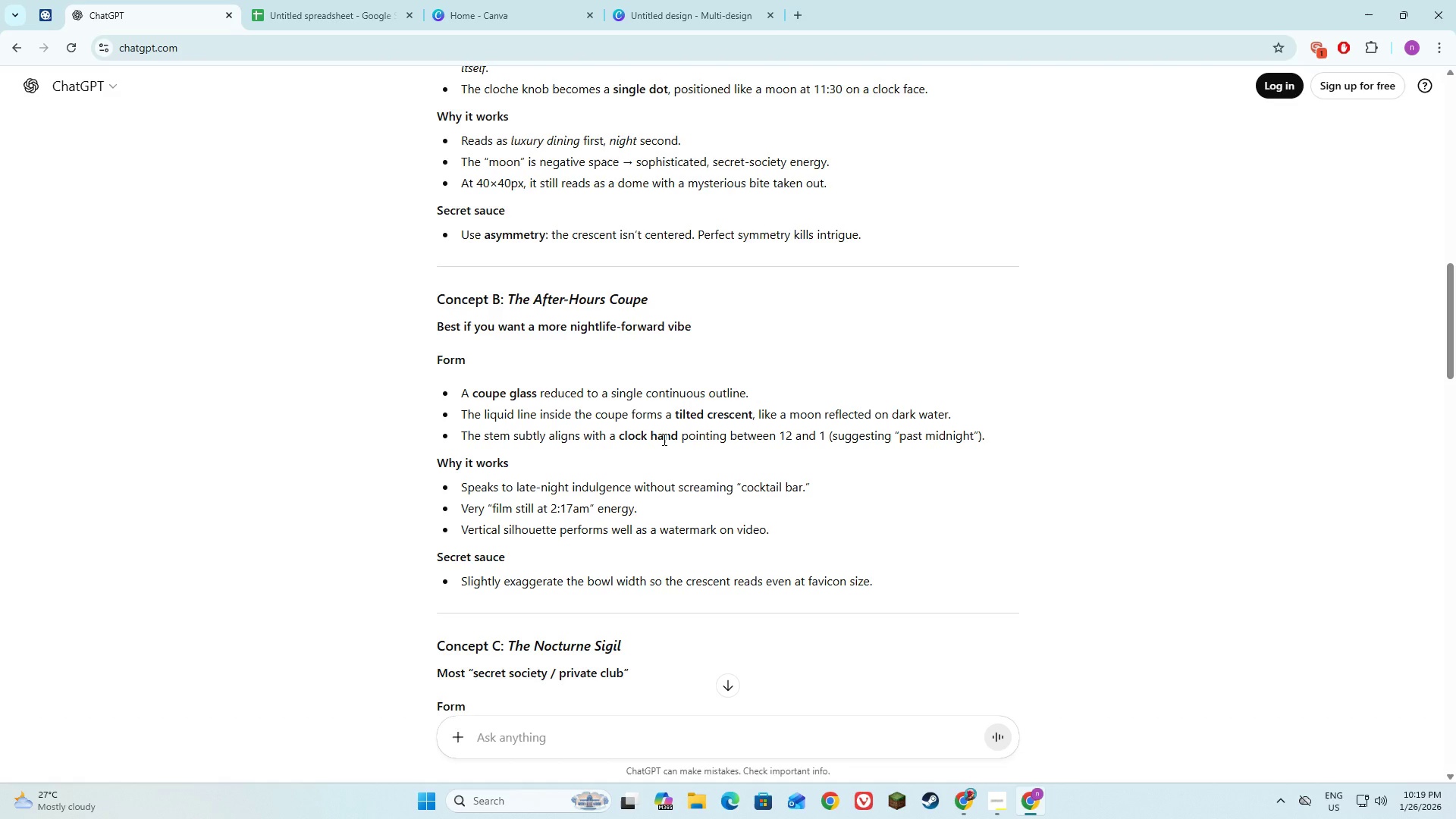 
wait(7.2)
 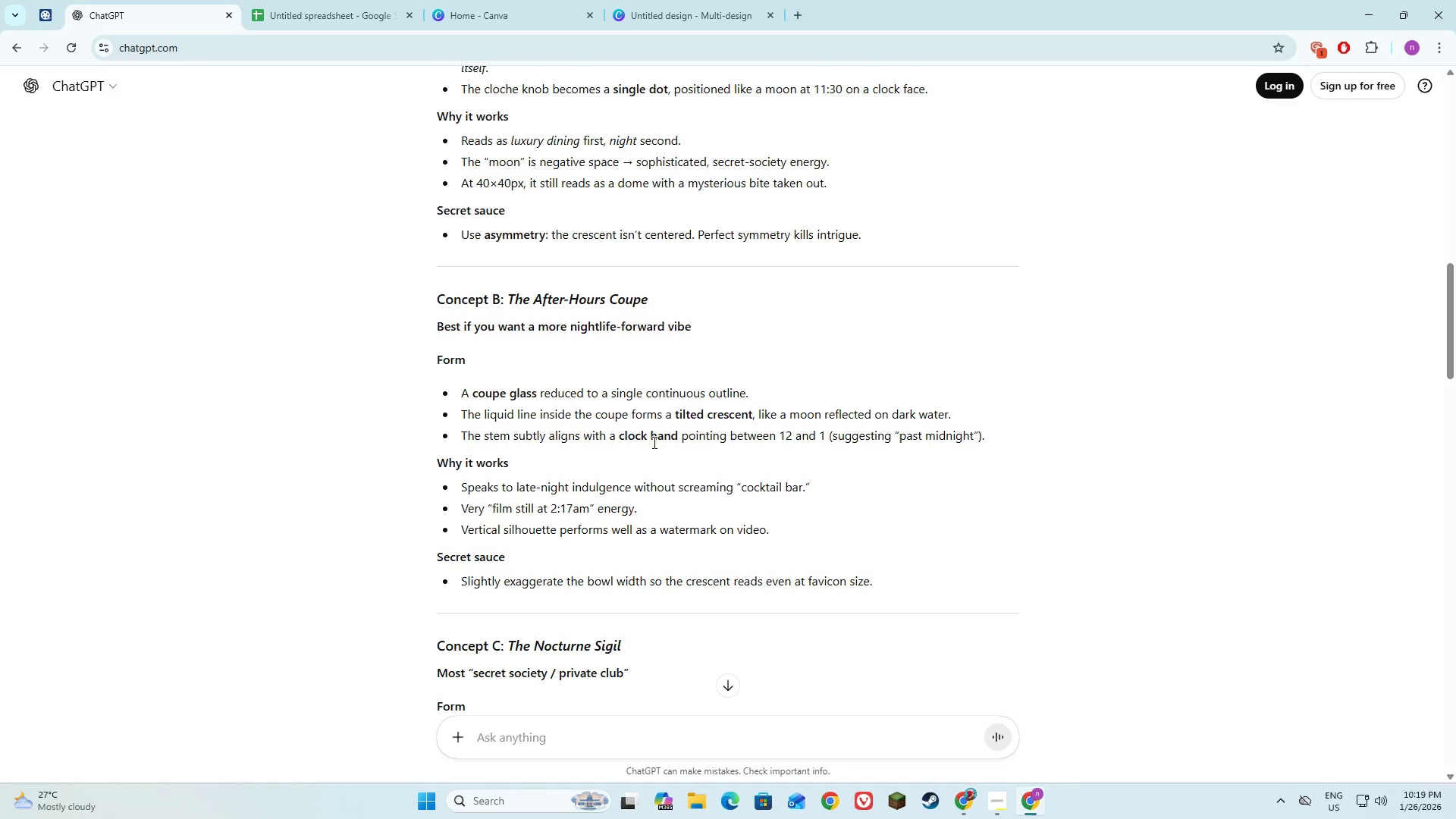 
left_click([661, 0])
 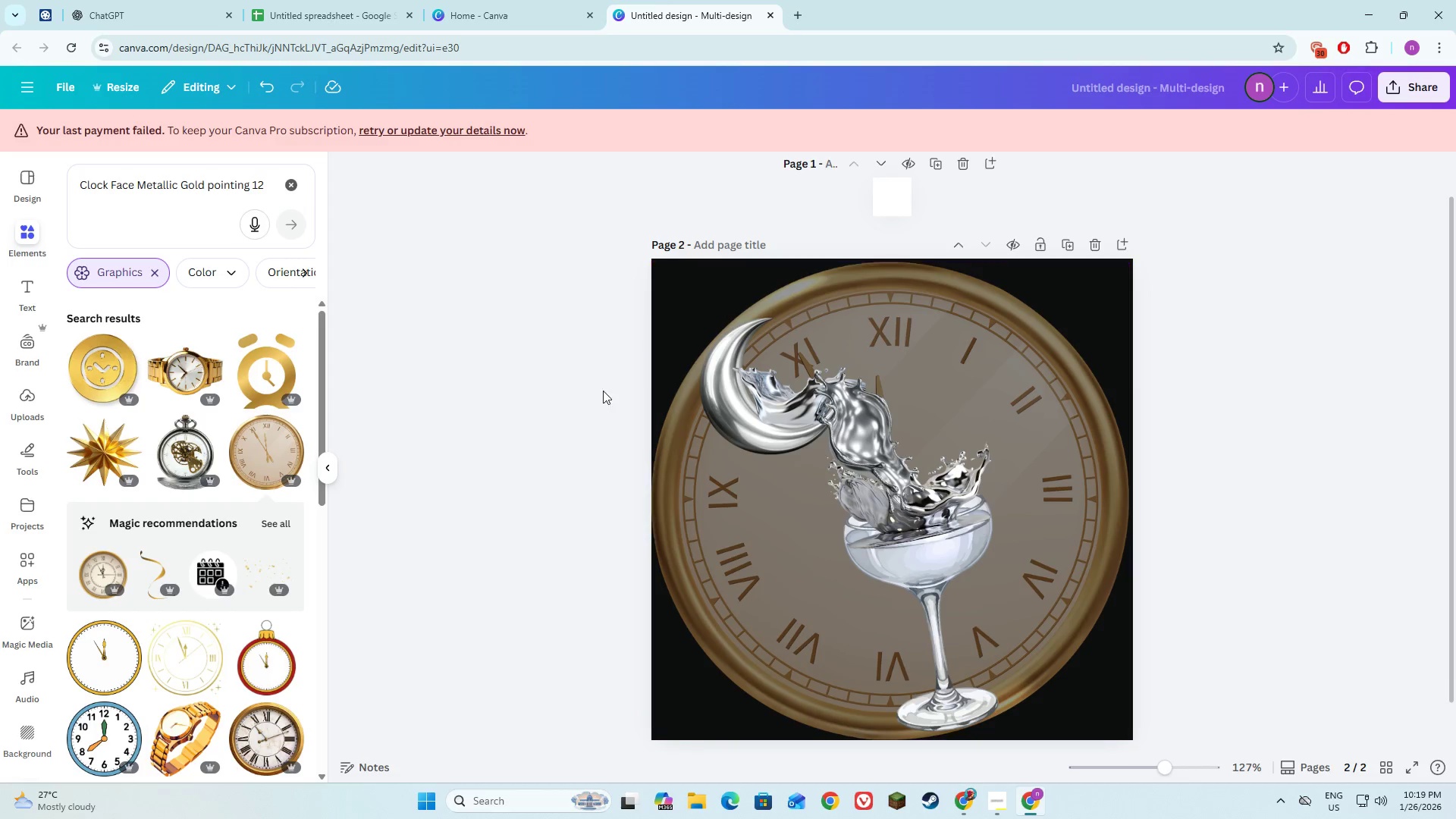 
left_click([563, 441])
 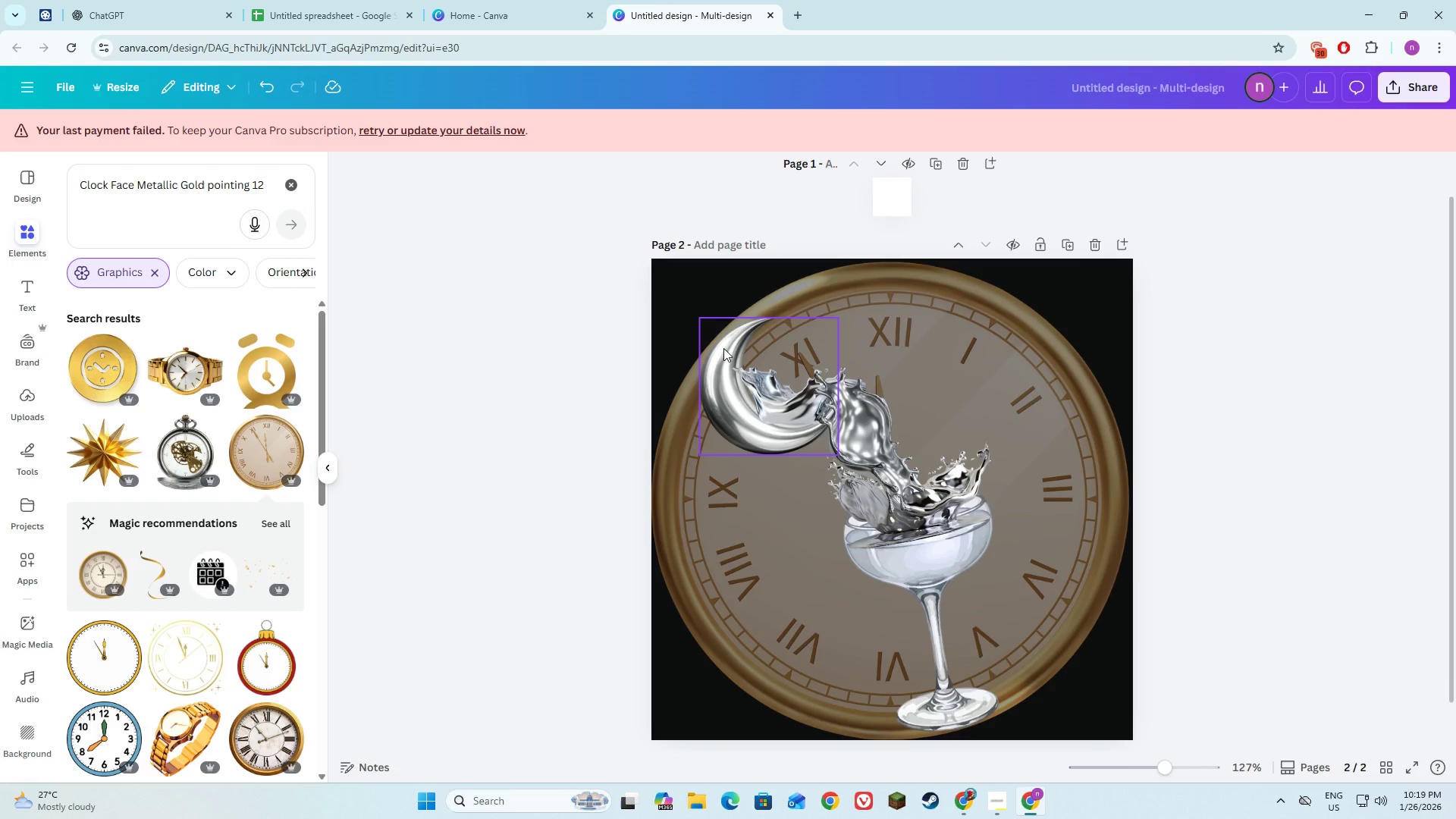 
left_click([723, 348])
 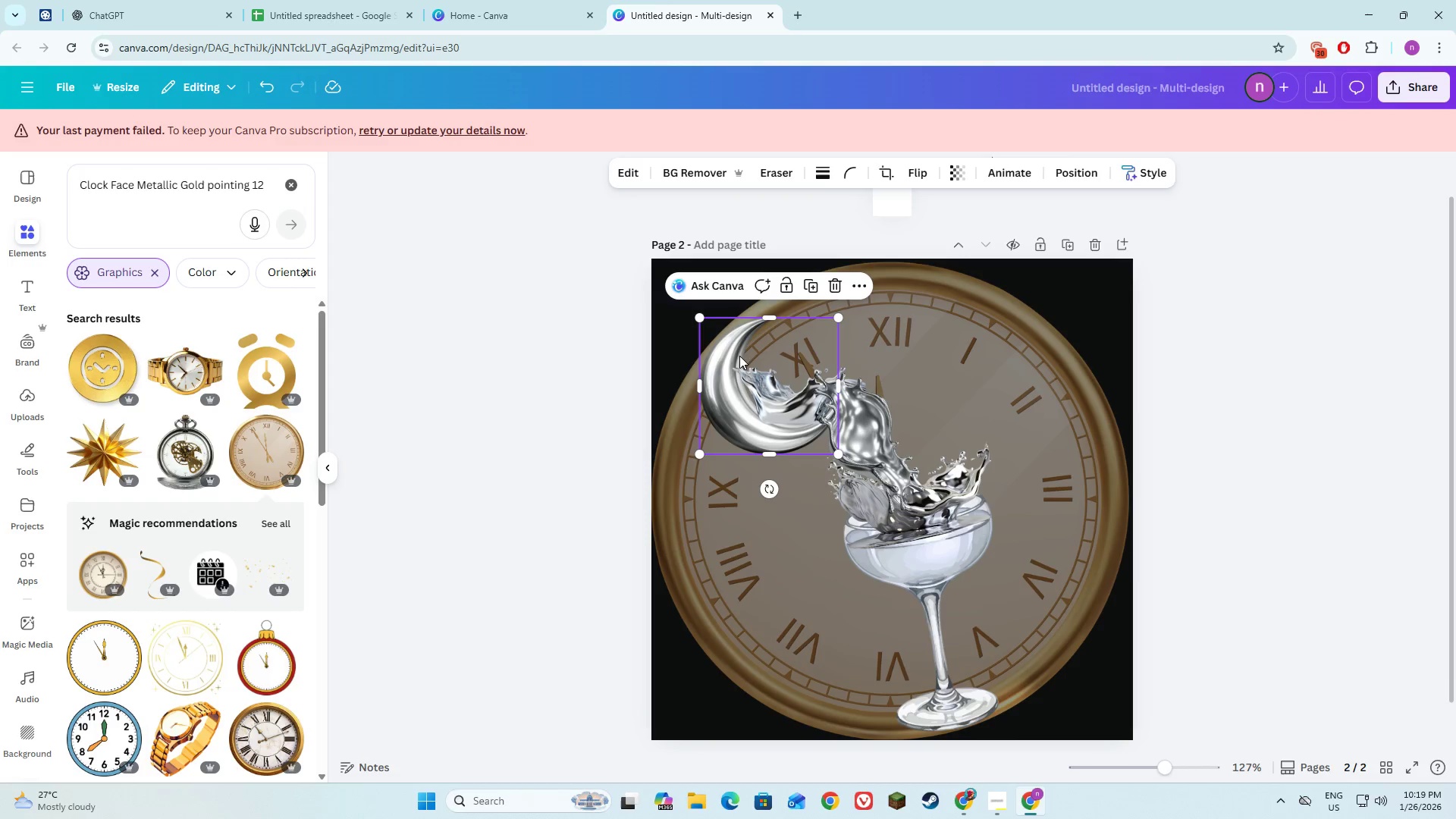 
hold_key(key=ShiftLeft, duration=1.52)
 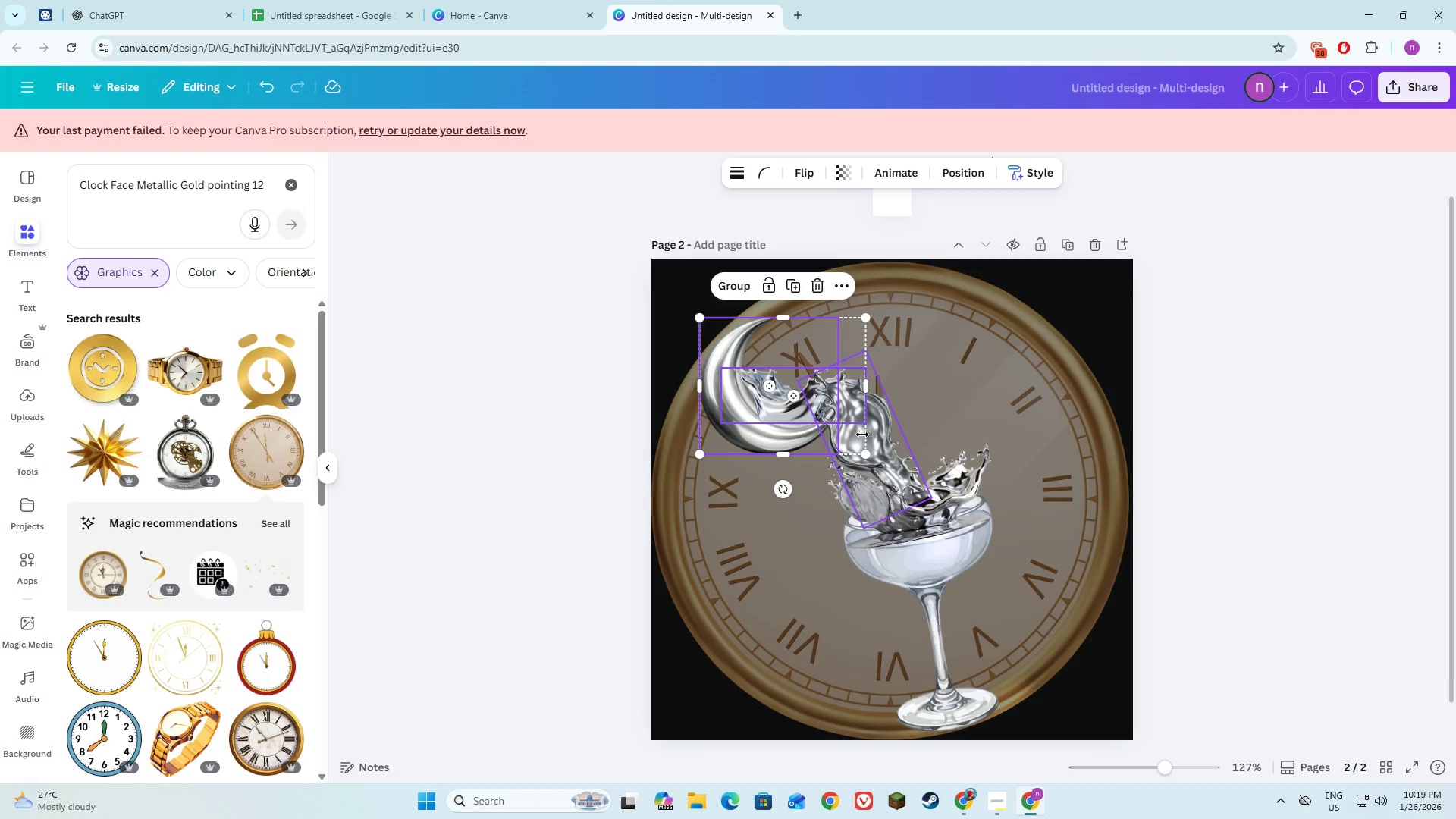 
hold_key(key=ShiftLeft, duration=1.51)
left_click([789, 389])
 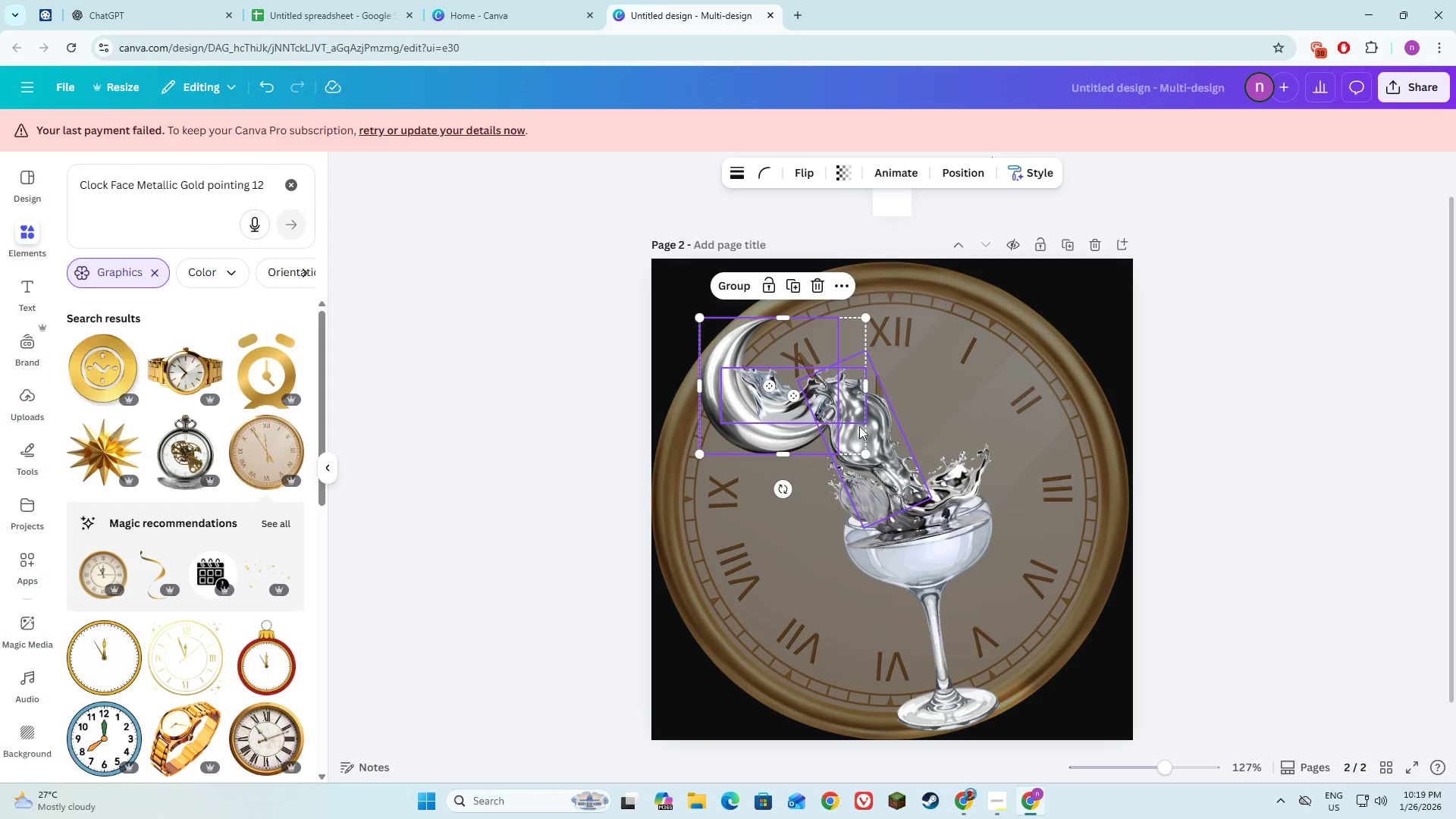 
left_click([864, 438])
 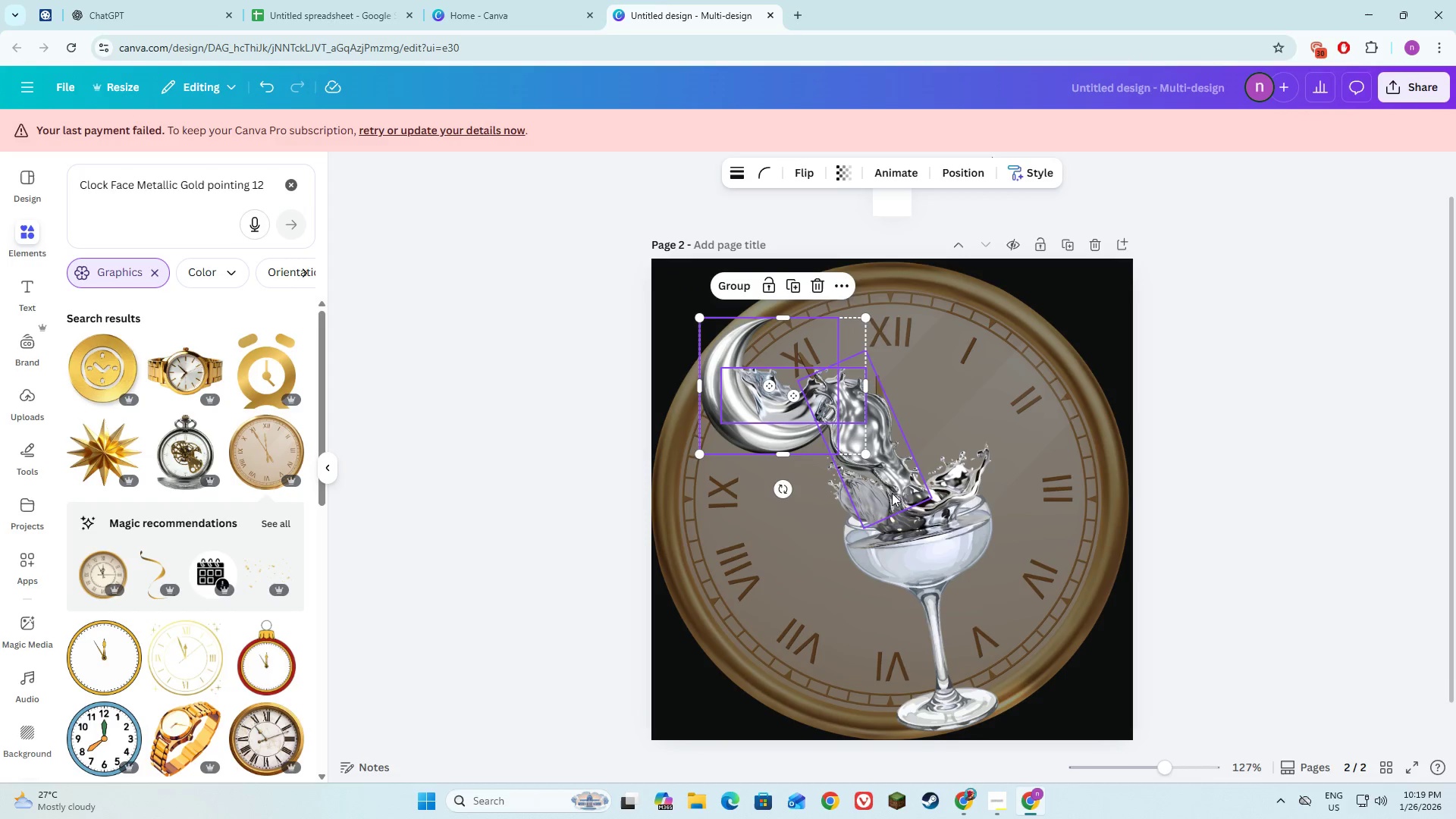 
left_click([892, 491])
 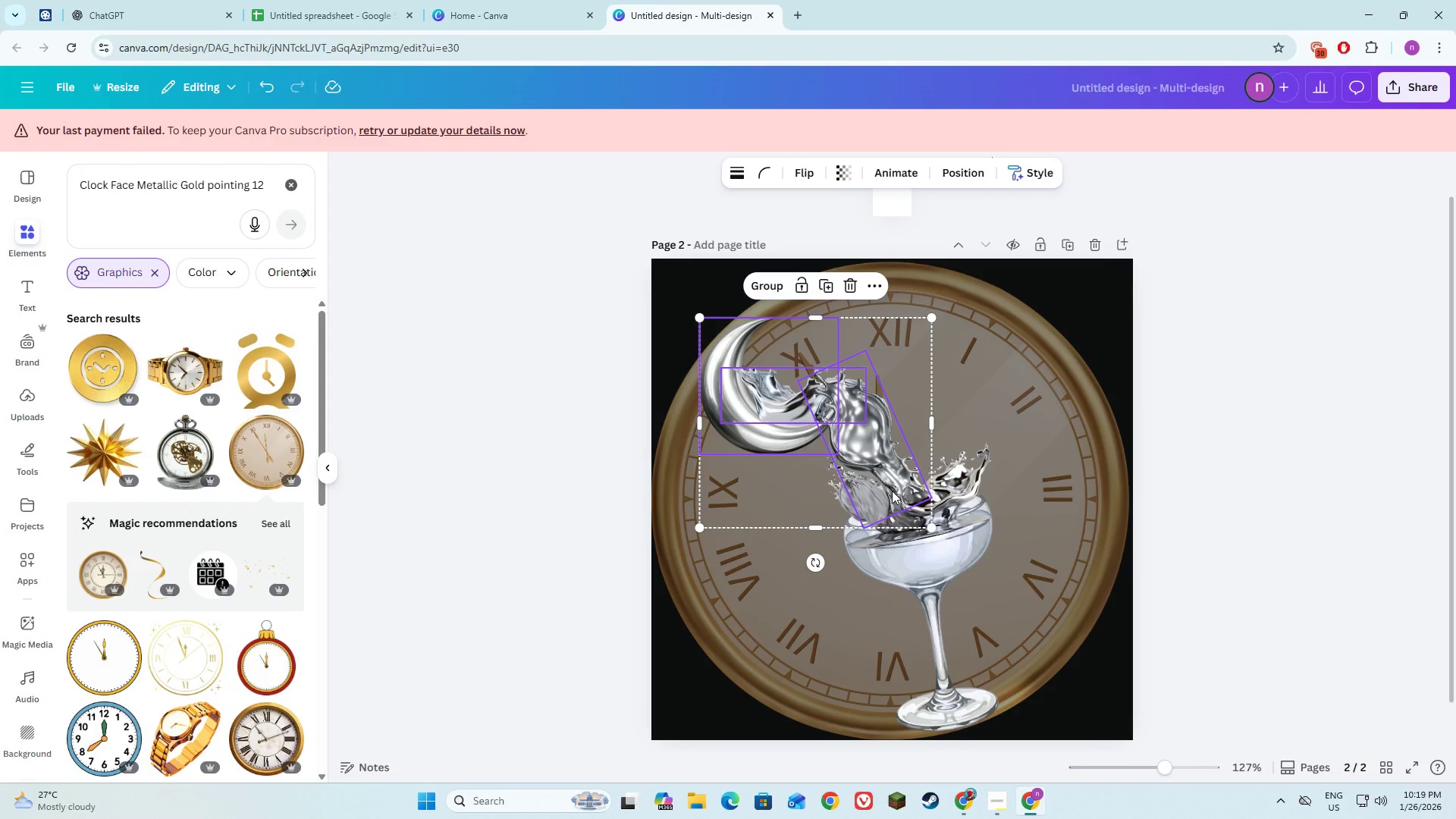 
hold_key(key=ShiftLeft, duration=1.5)
left_click([947, 497])
 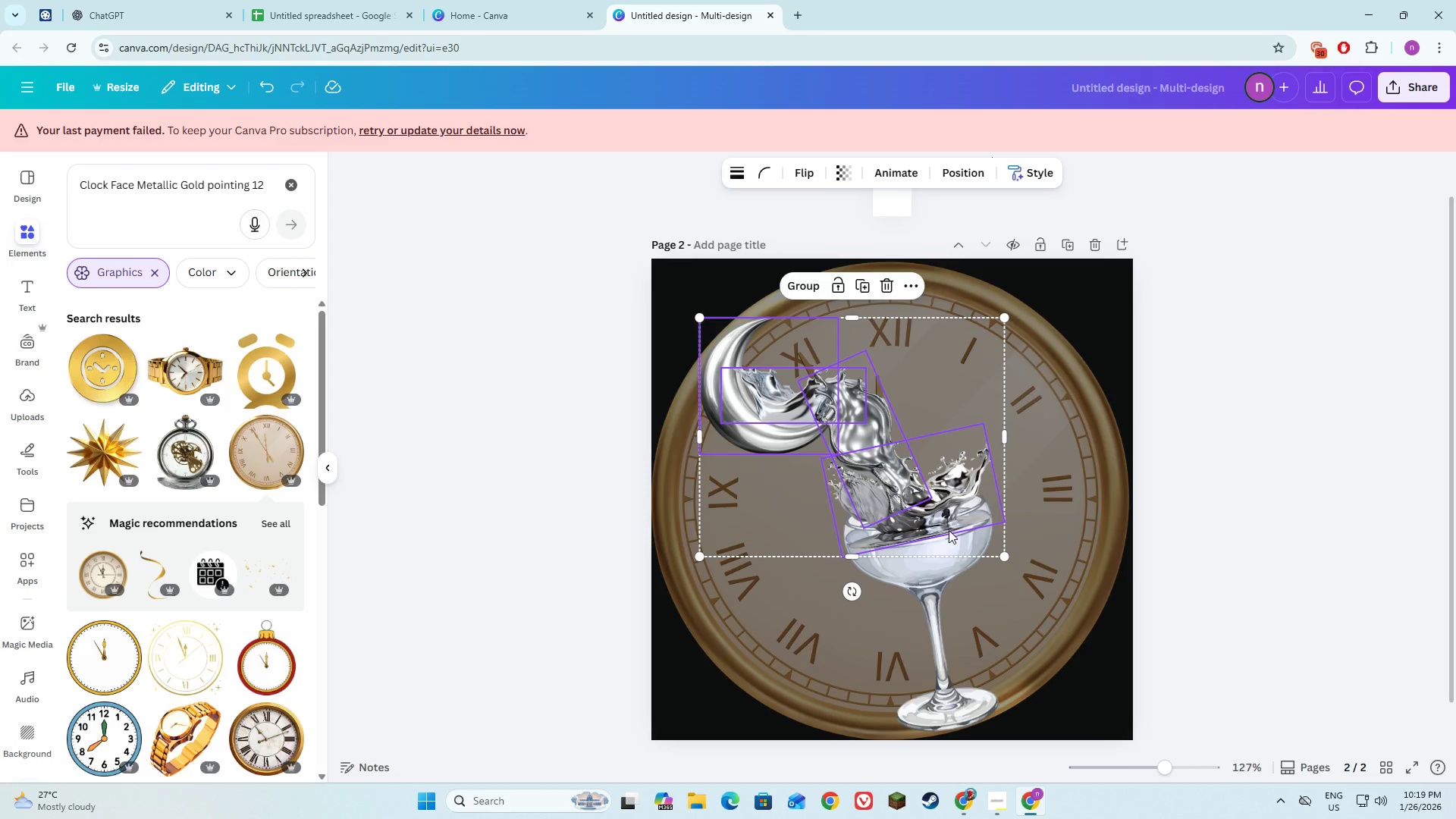 
hold_key(key=ShiftLeft, duration=1.17)
left_click([934, 570])
 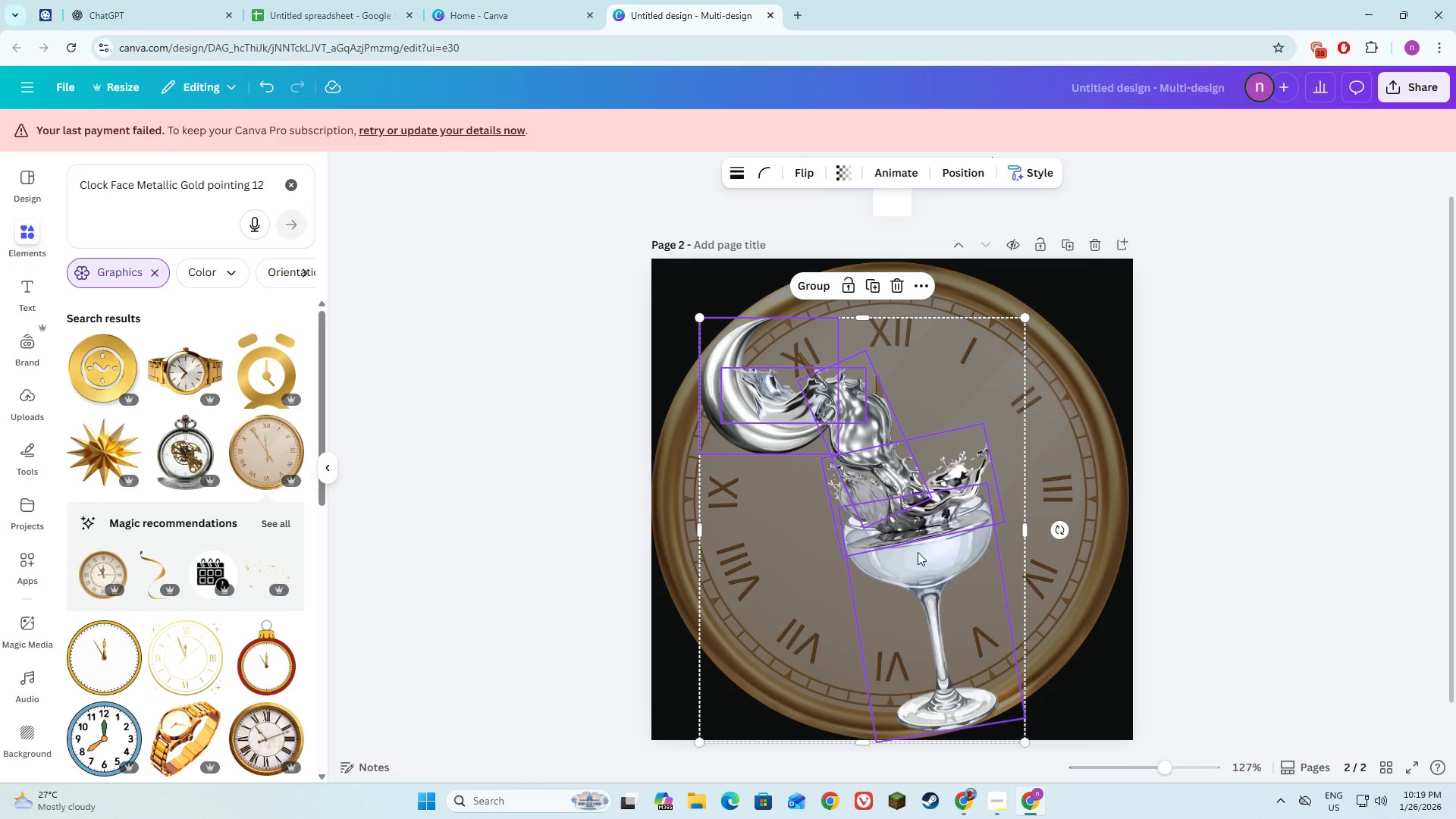 
left_click_drag(start_coordinate=[916, 554], to_coordinate=[928, 546])
 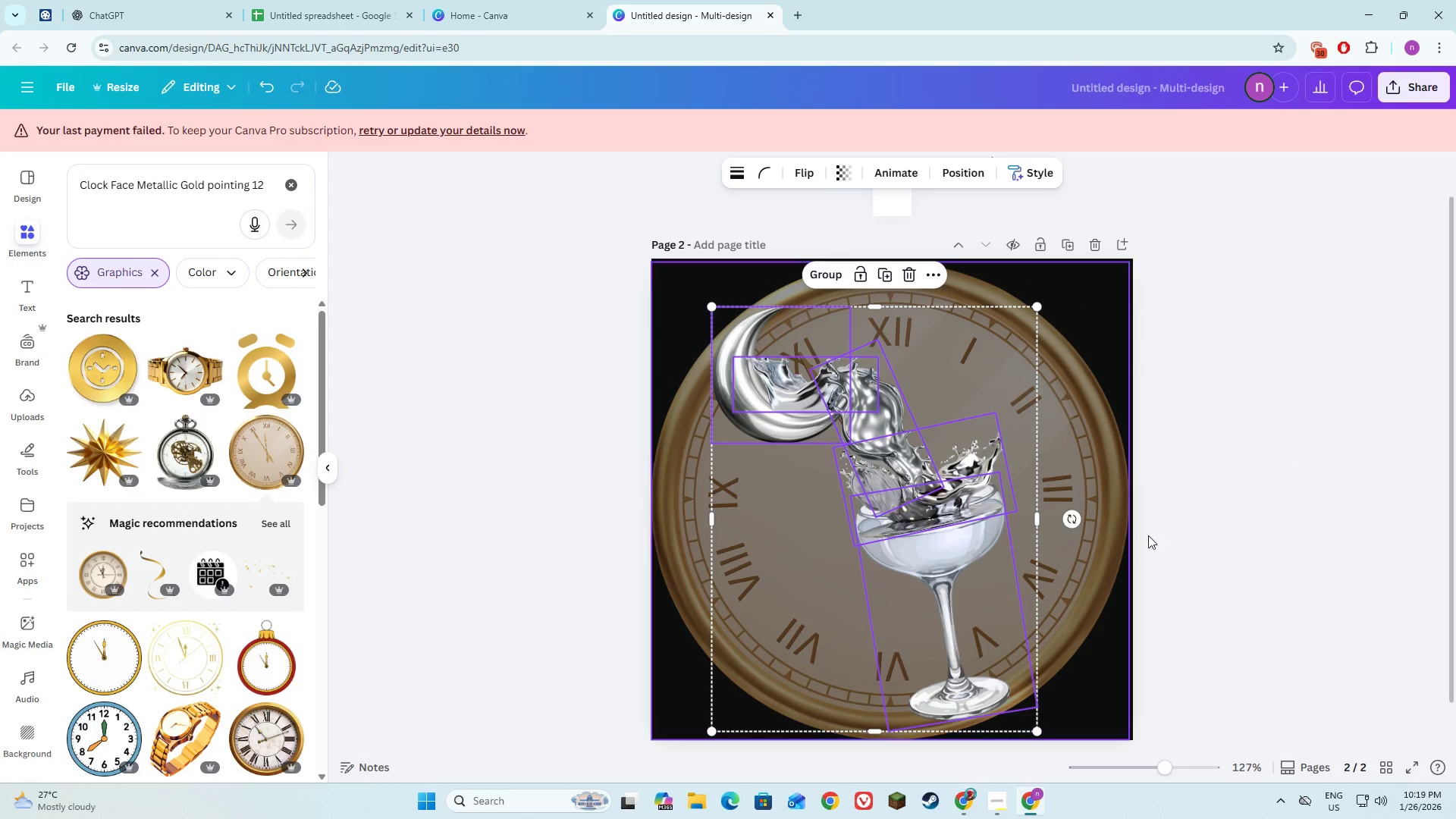 
left_click([1213, 523])
 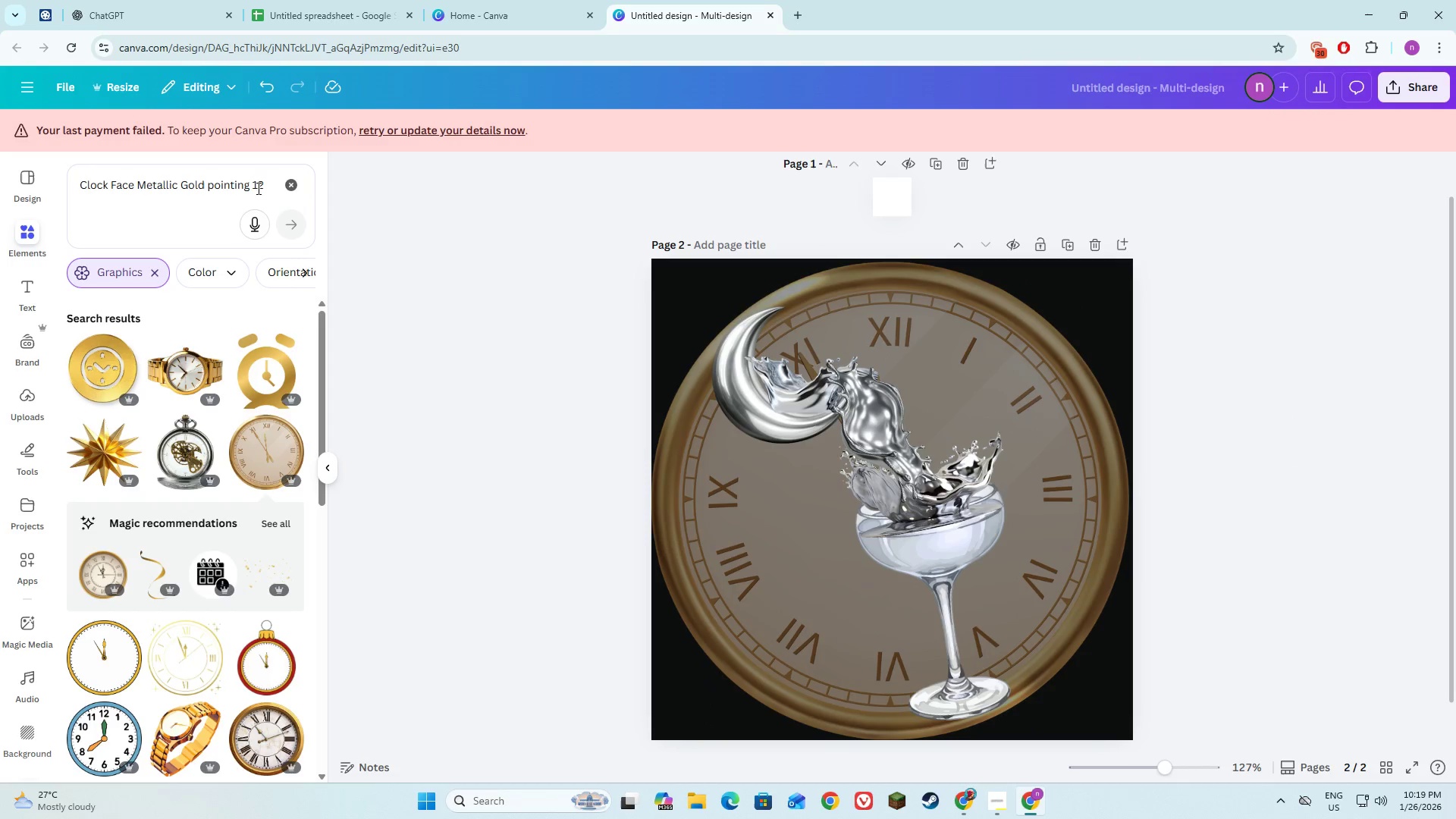 
left_click([285, 188])
 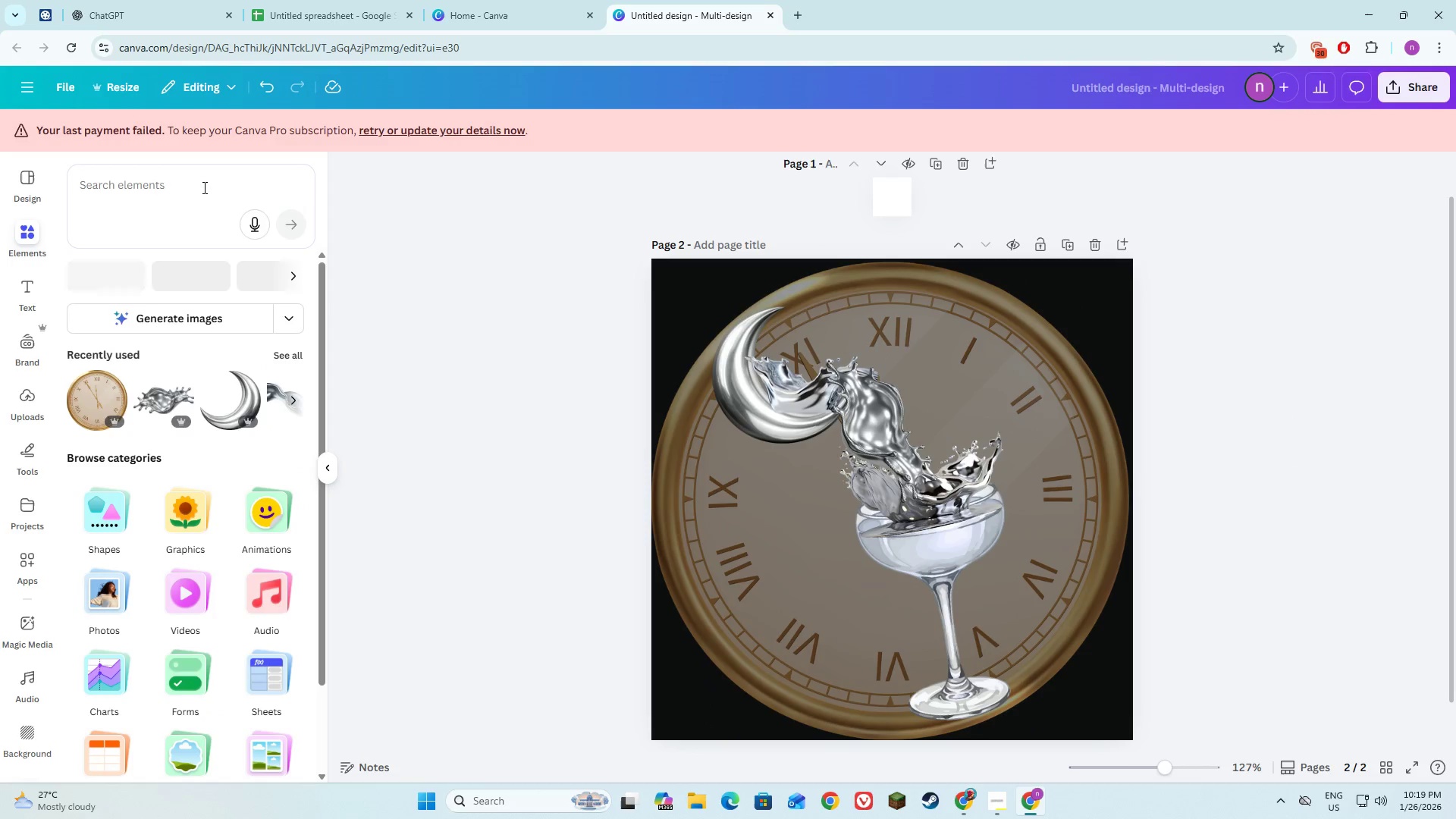 
left_click([203, 187])
 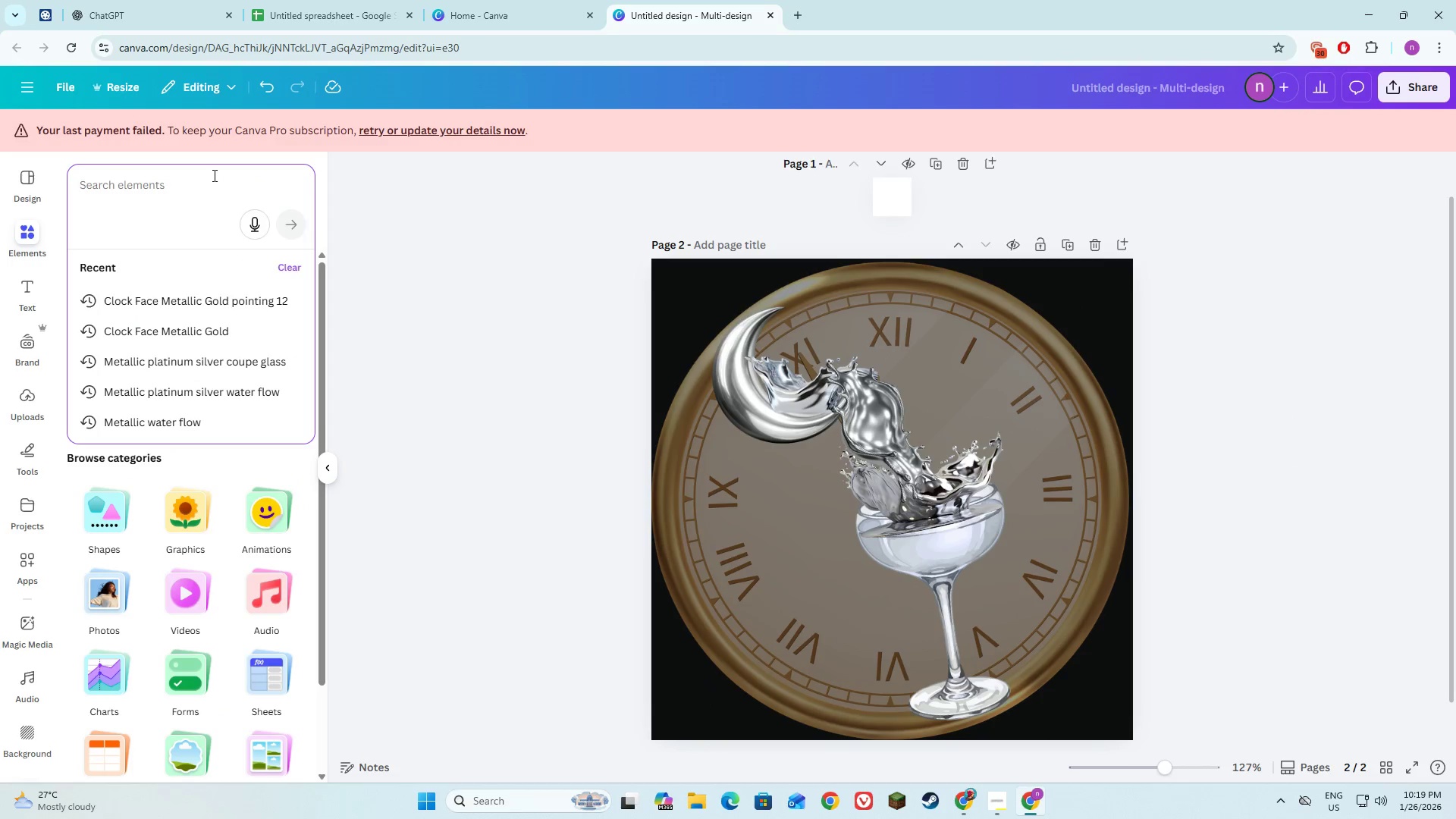 
type(Past Midnight)
 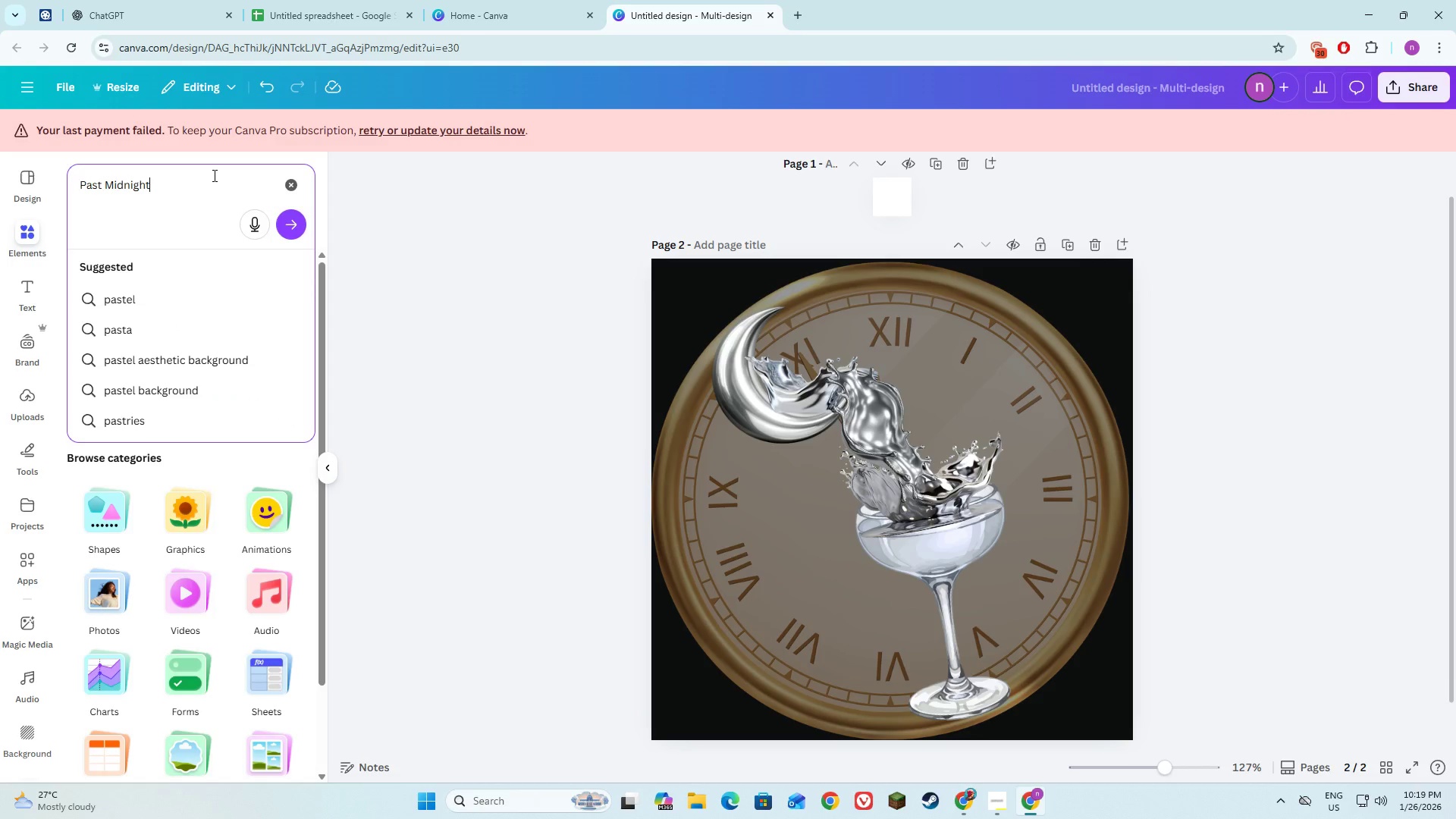 
key(Enter)
 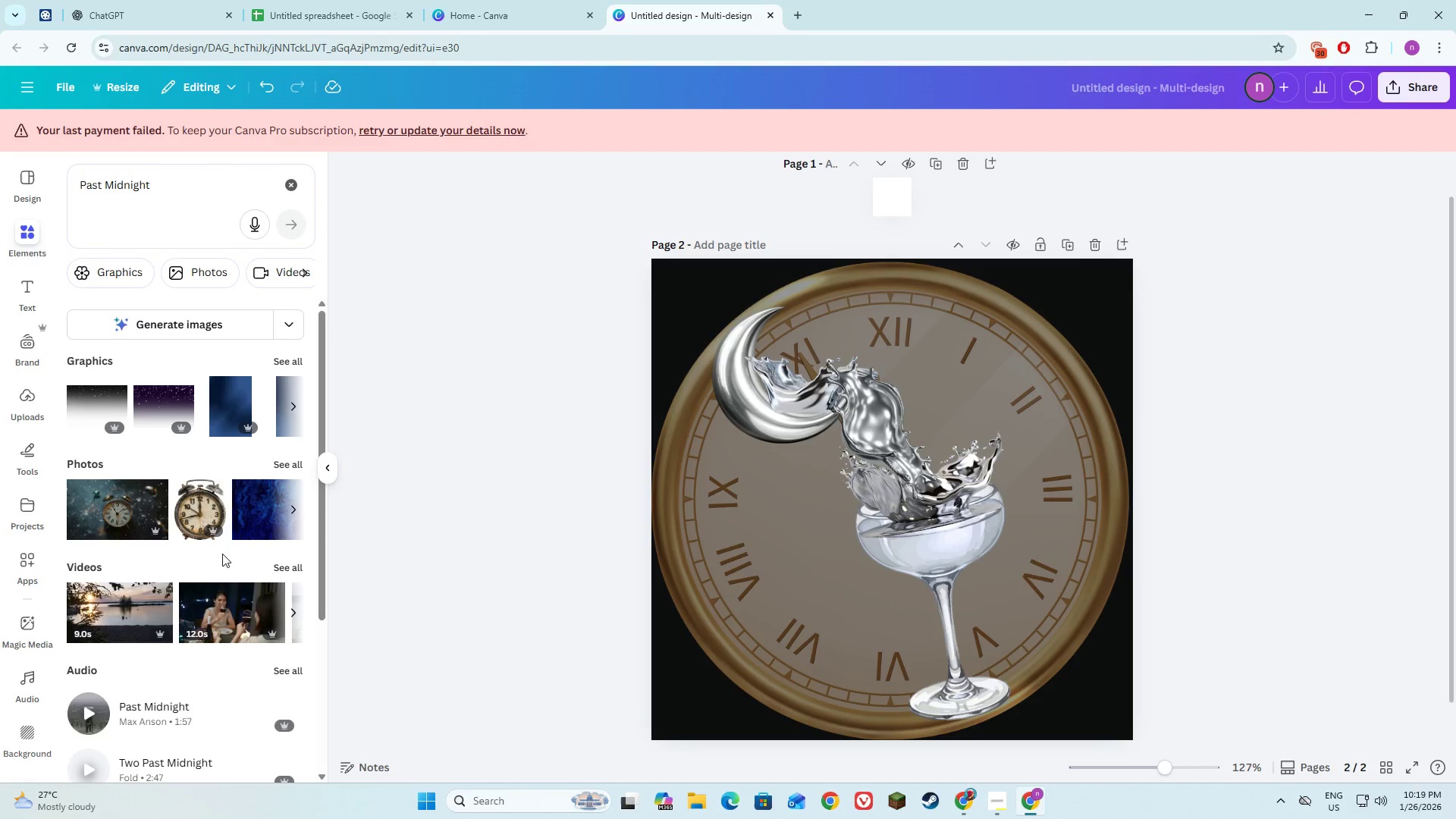 
left_click([166, 190])
 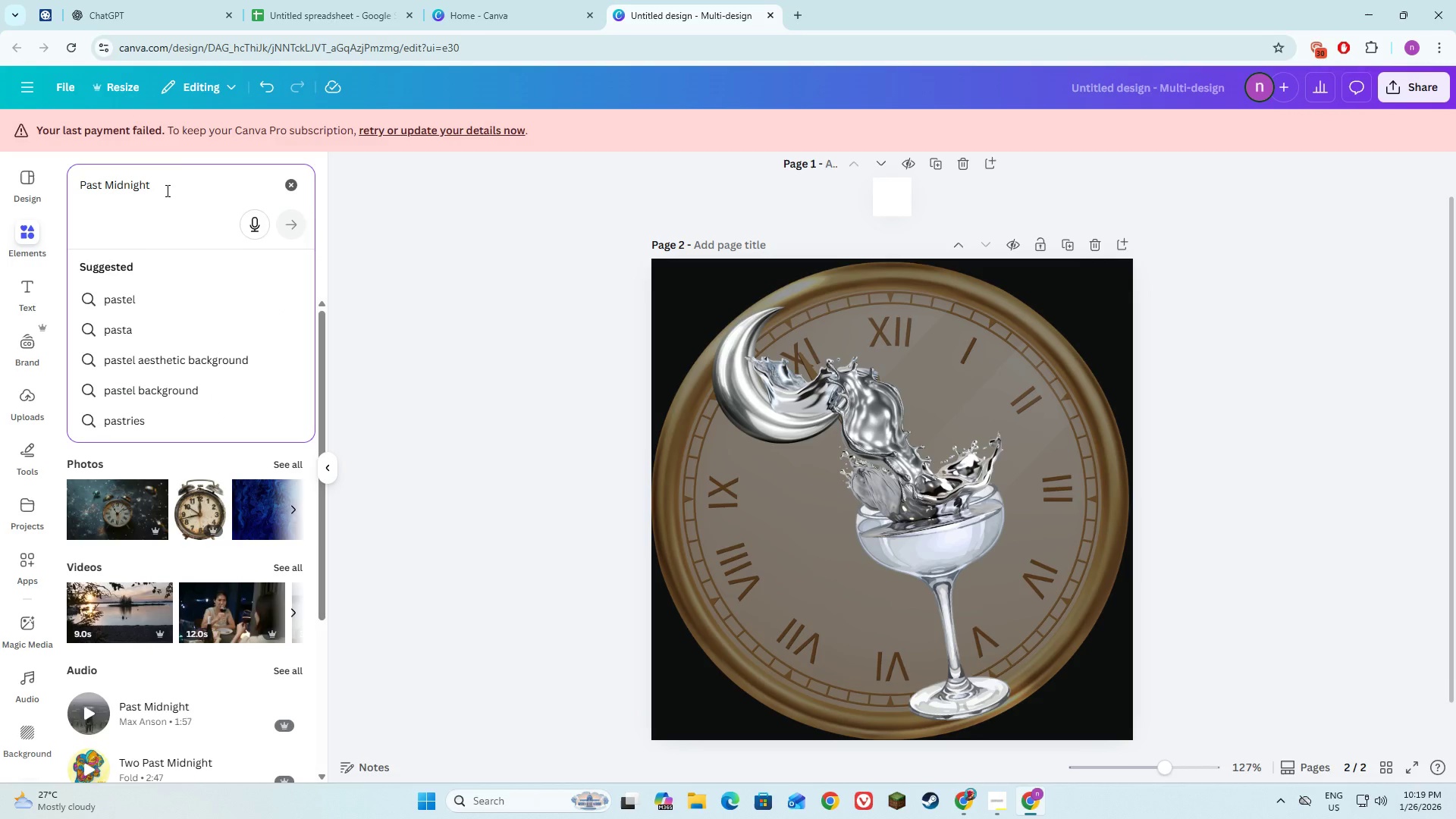 
type( clock face)
 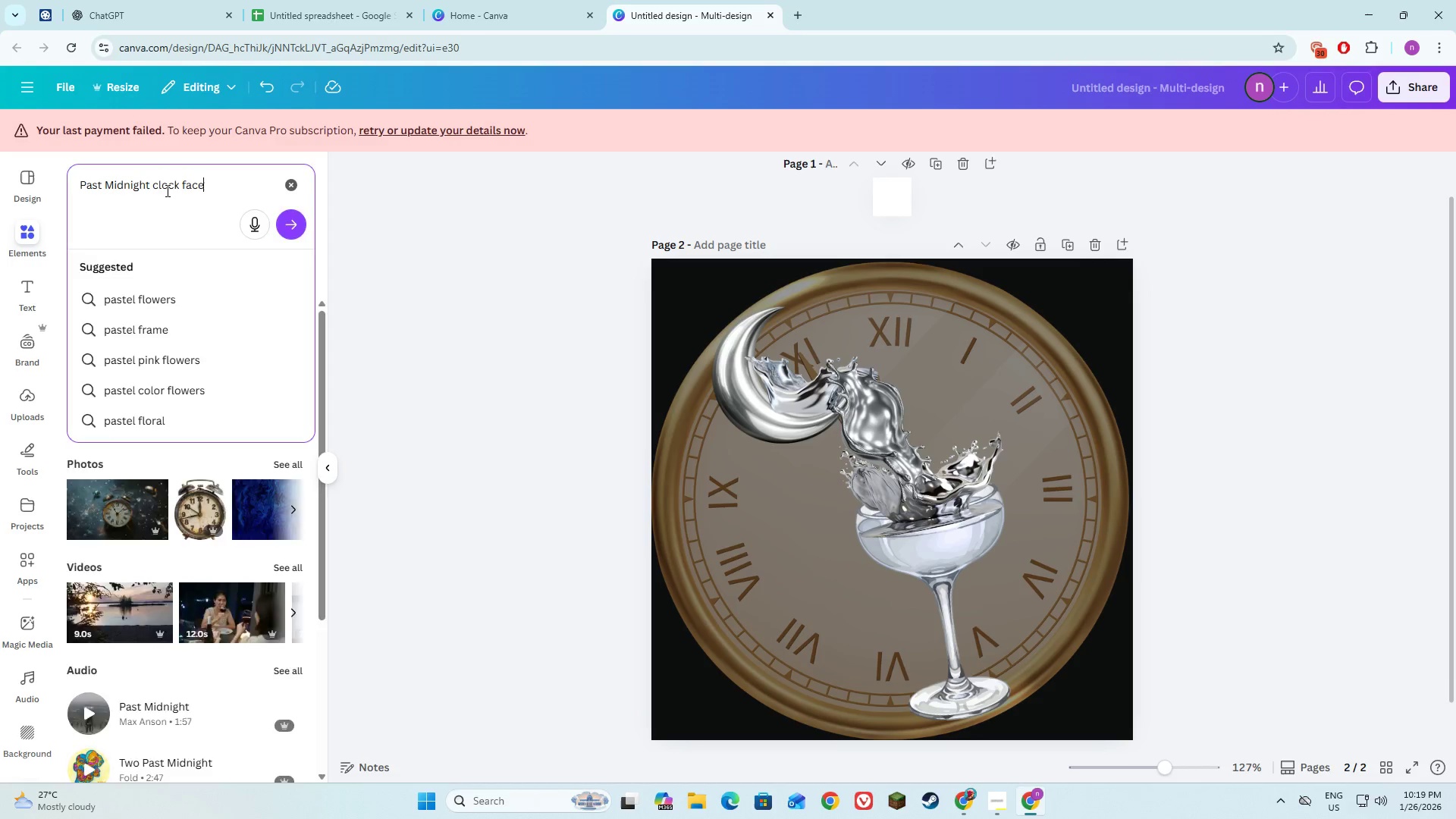 
key(Enter)
 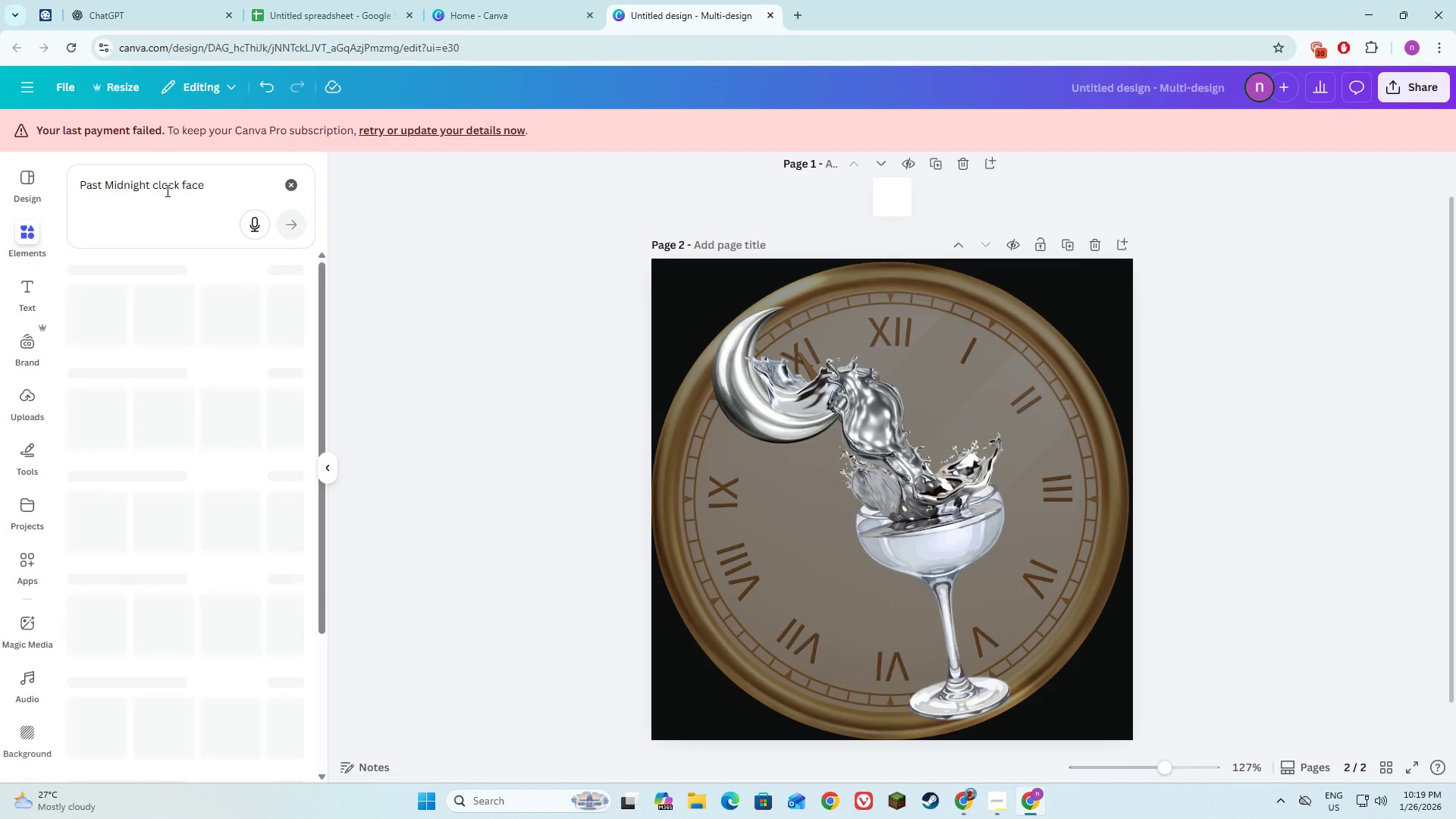 
key(Enter)
 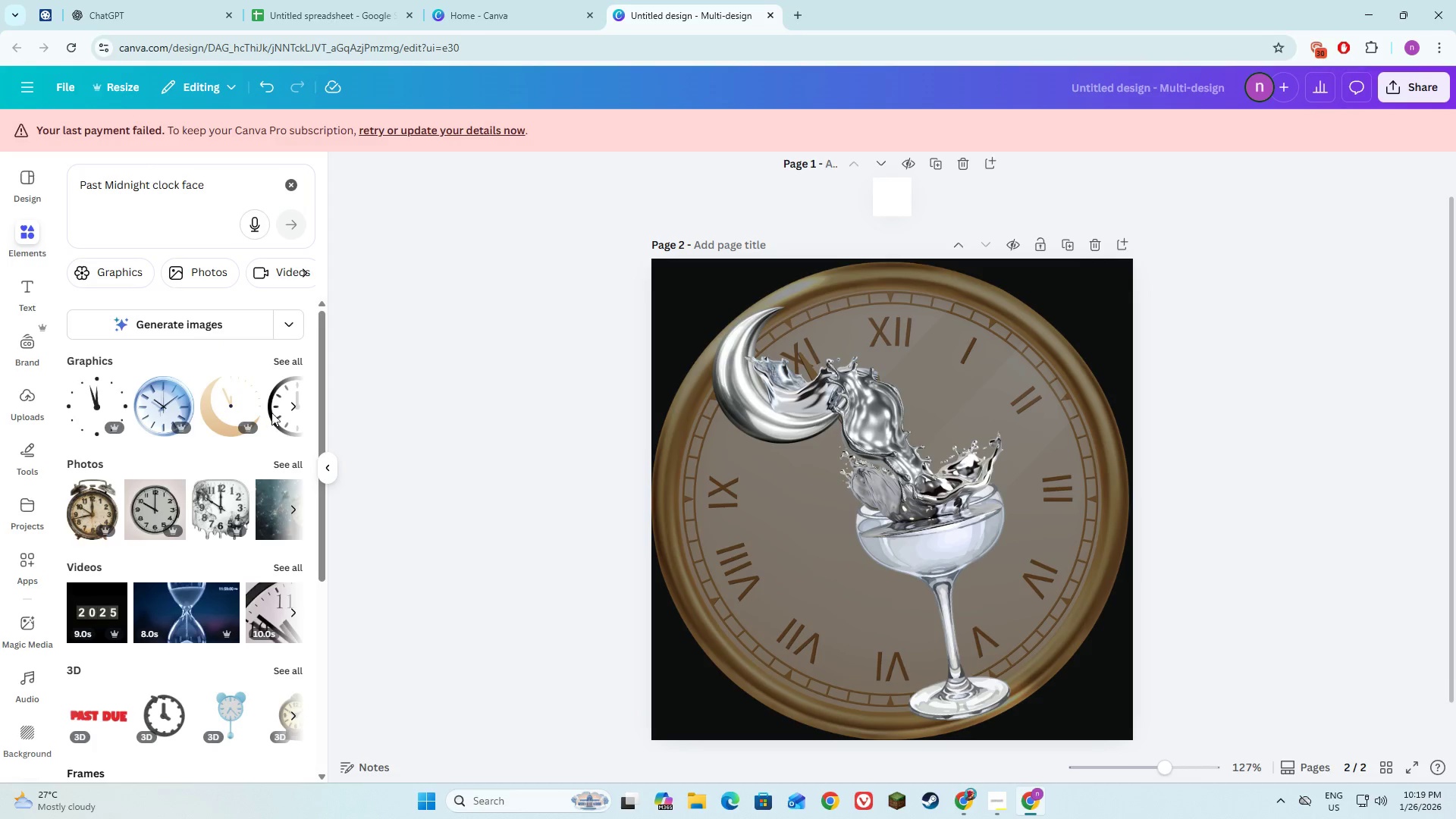 
left_click([287, 357])
 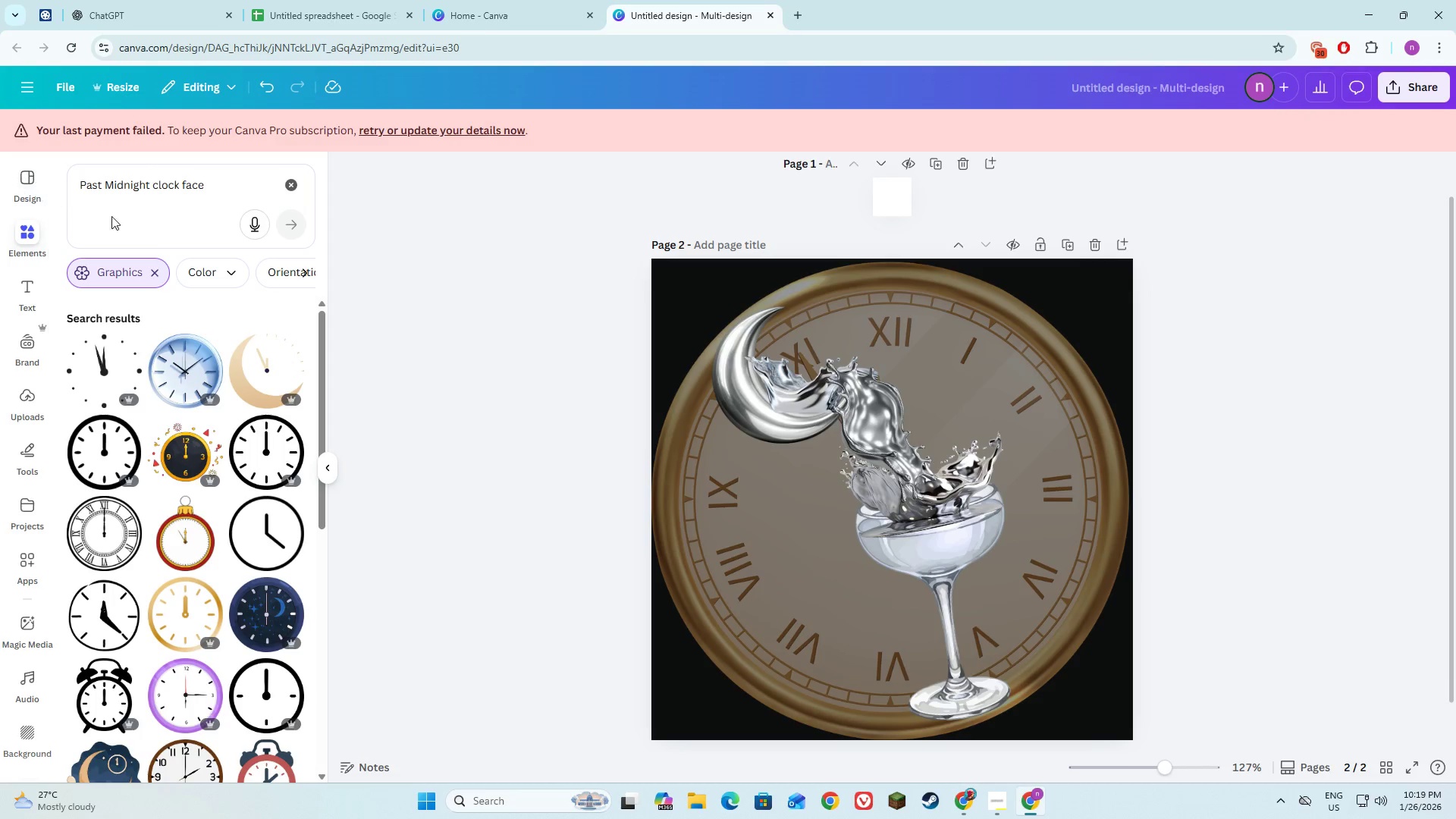 
left_click([152, 271])
 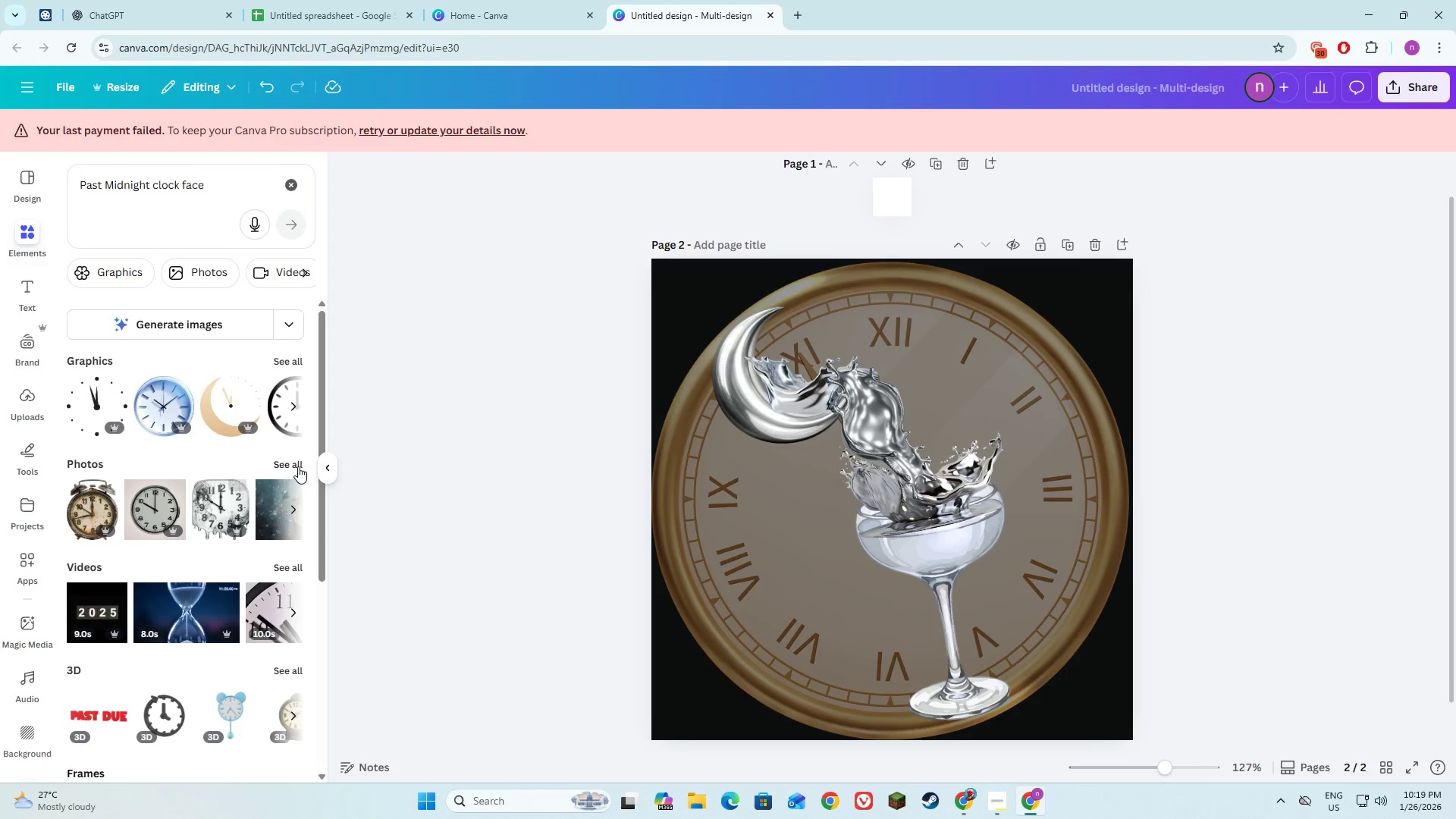 
left_click([295, 464])
 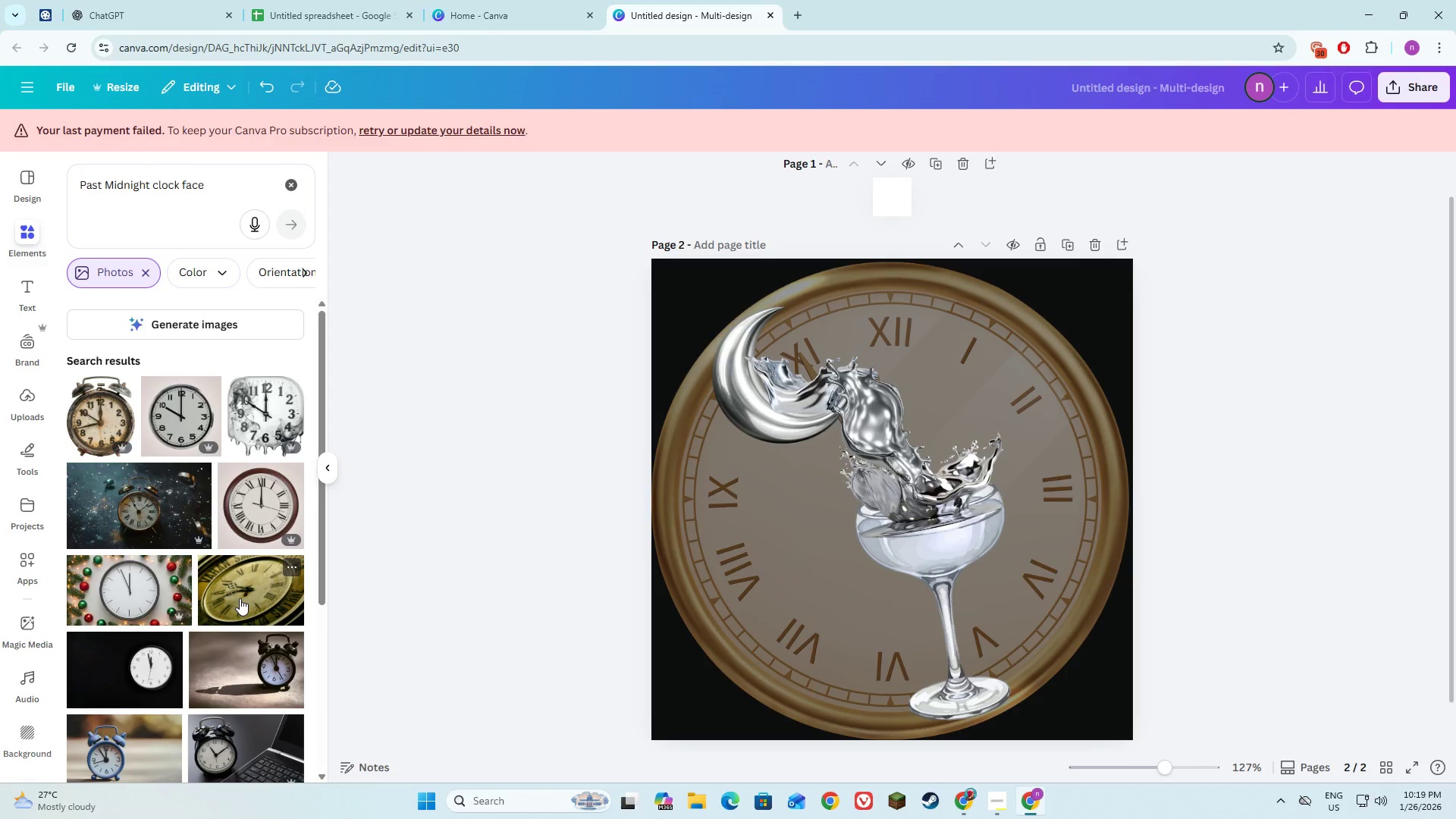 
left_click([240, 598])
 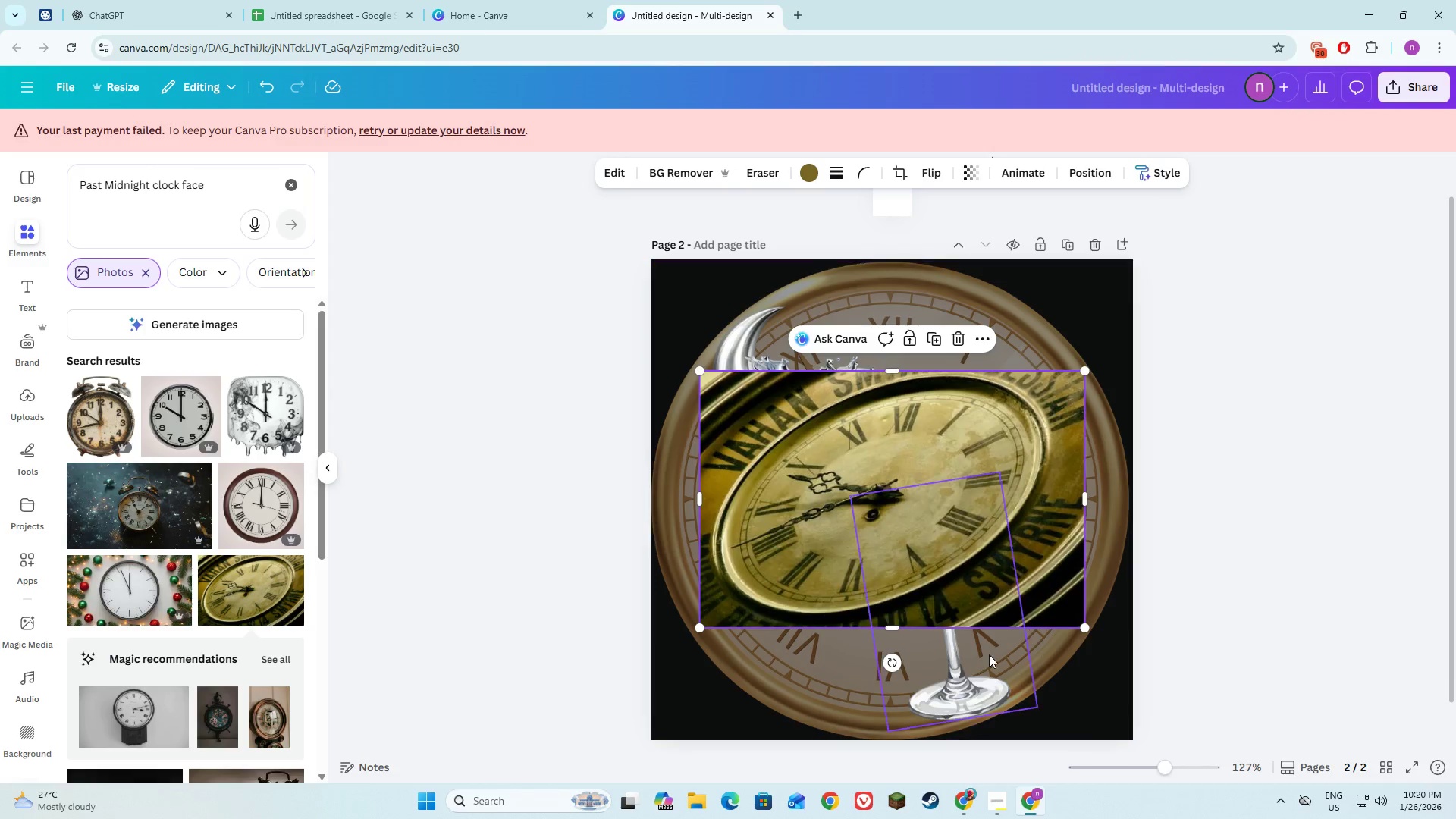 
left_click([771, 692])
 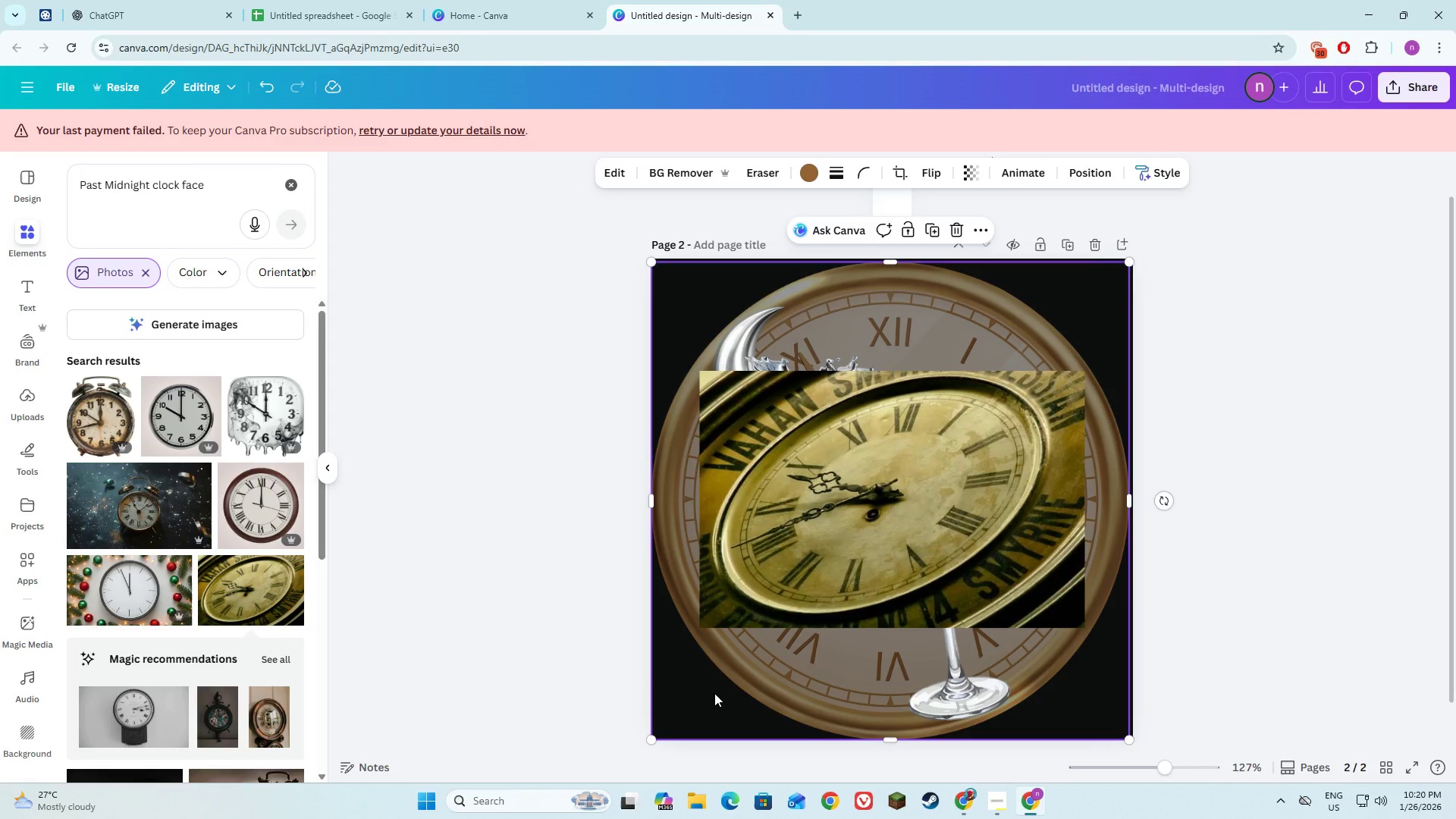 
key(Backspace)
 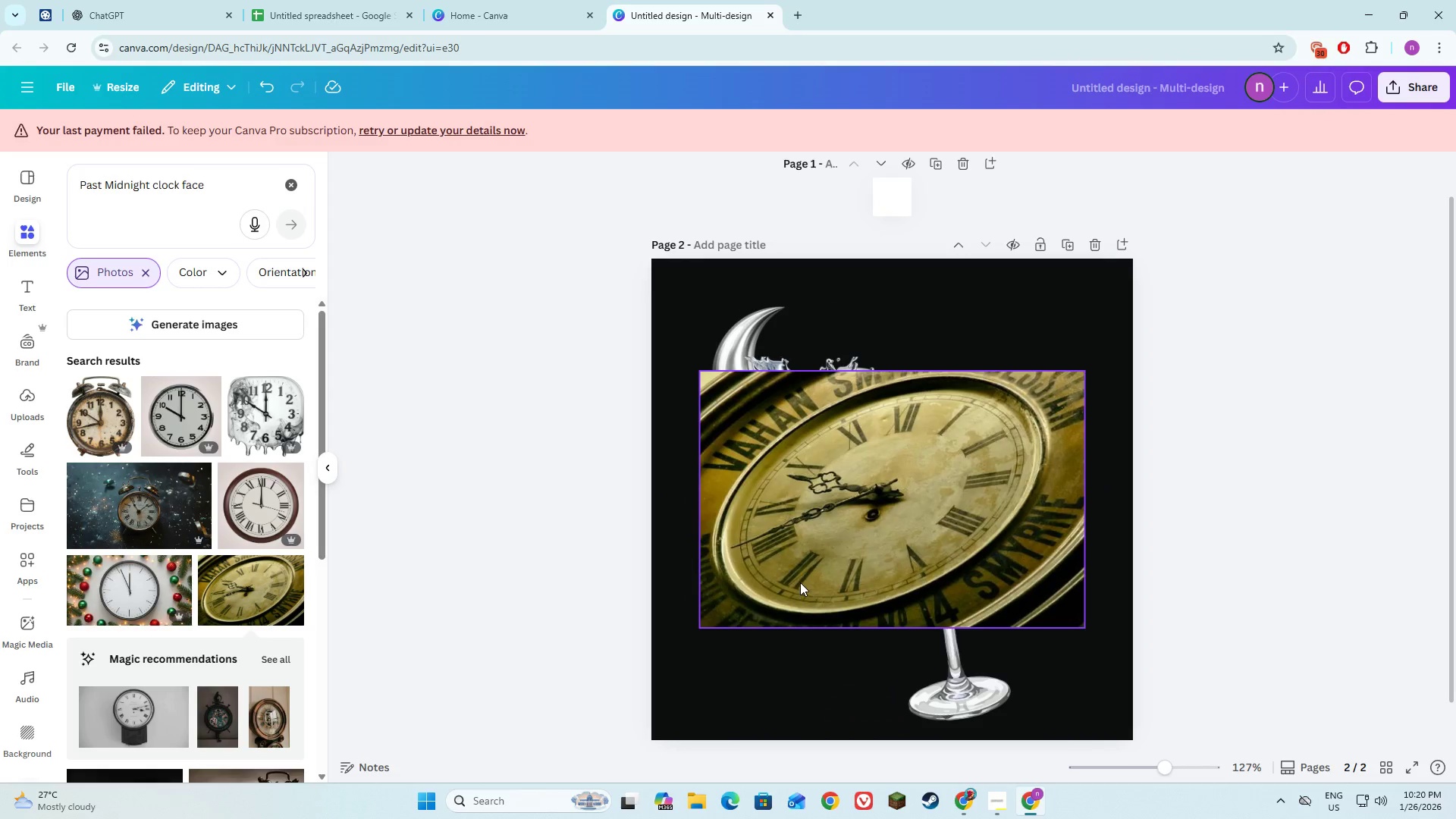 
left_click_drag(start_coordinate=[799, 578], to_coordinate=[748, 471])
 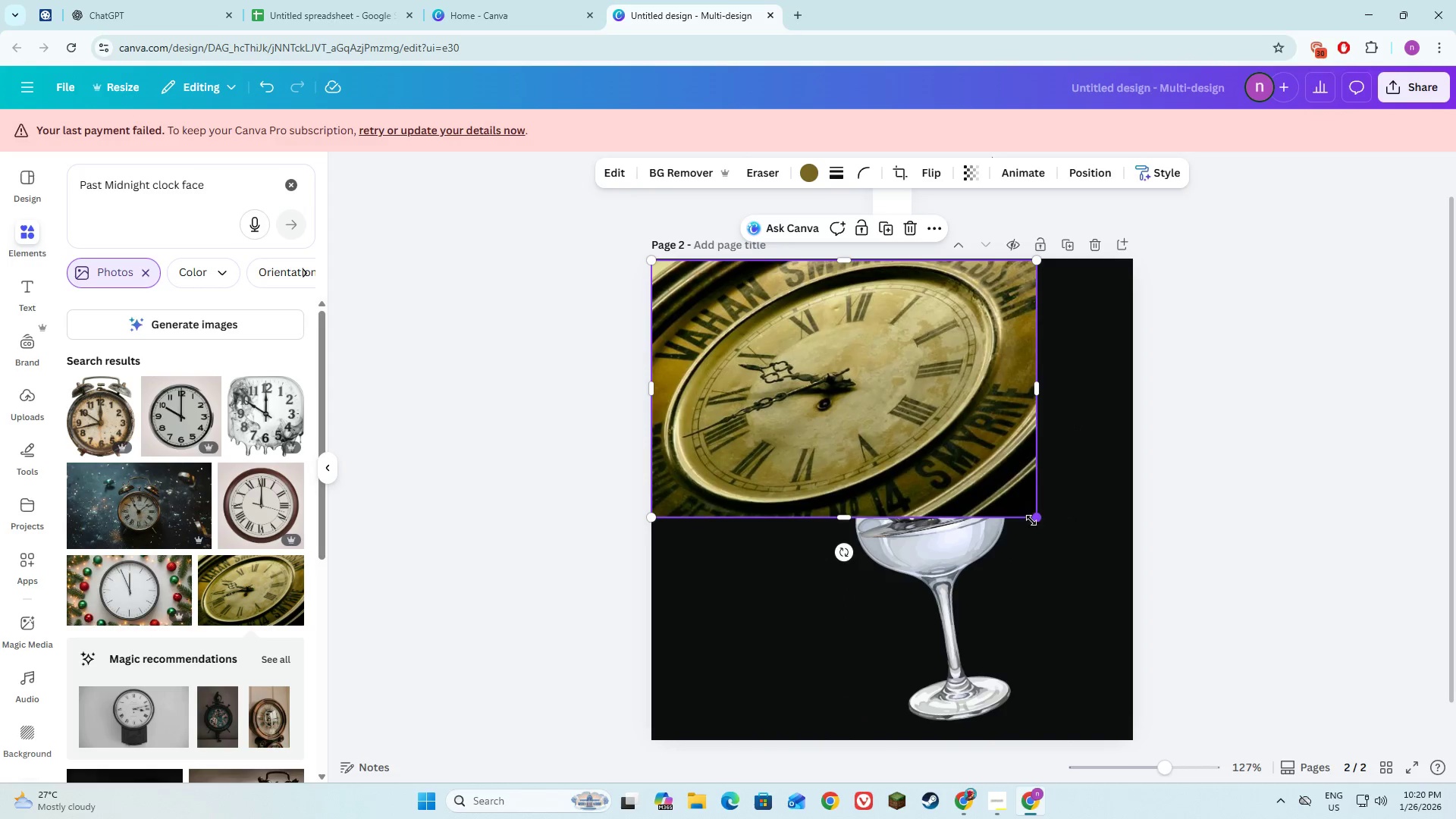 
left_click_drag(start_coordinate=[1032, 518], to_coordinate=[1064, 582])
 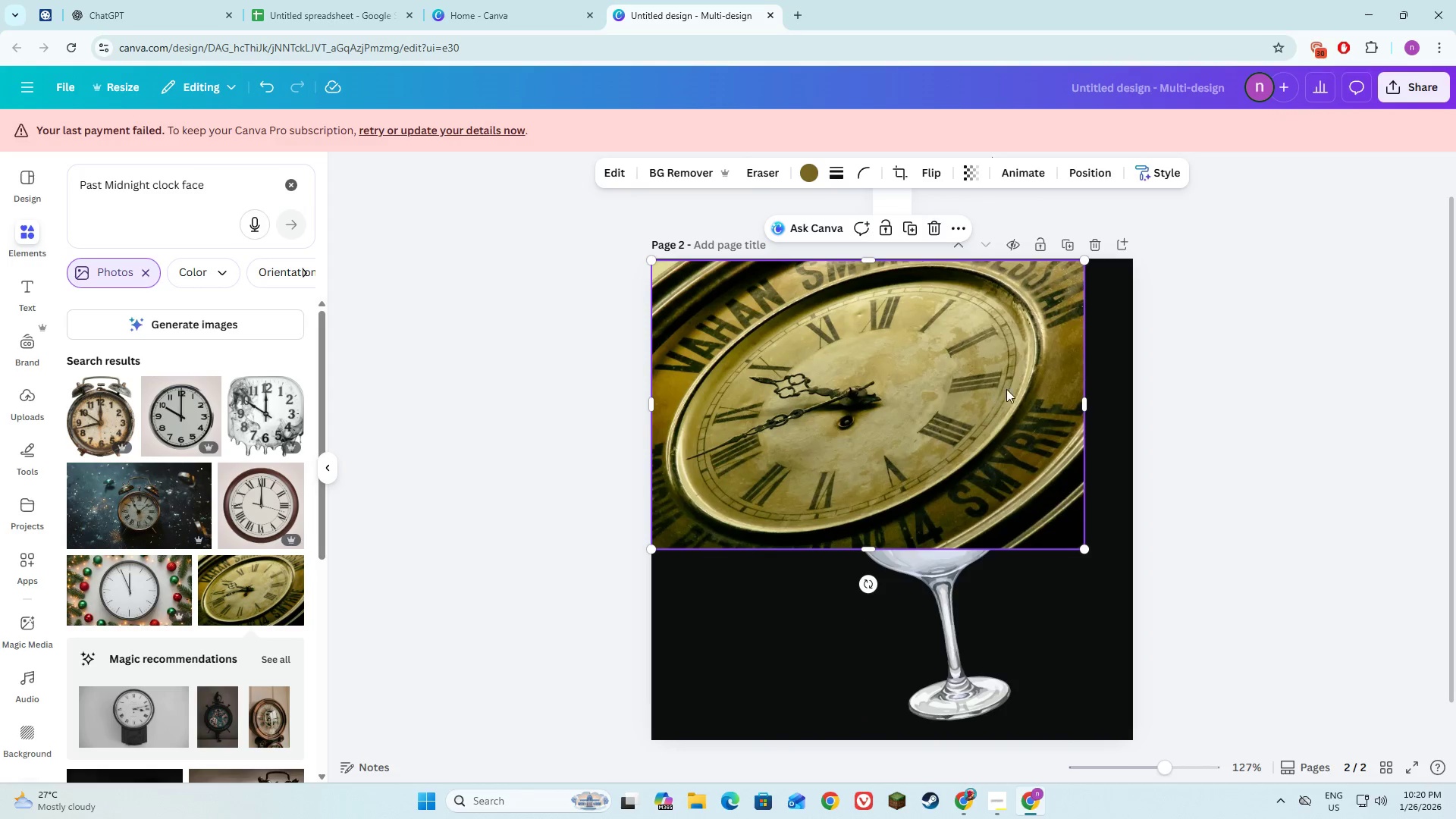 
left_click([1012, 388])
 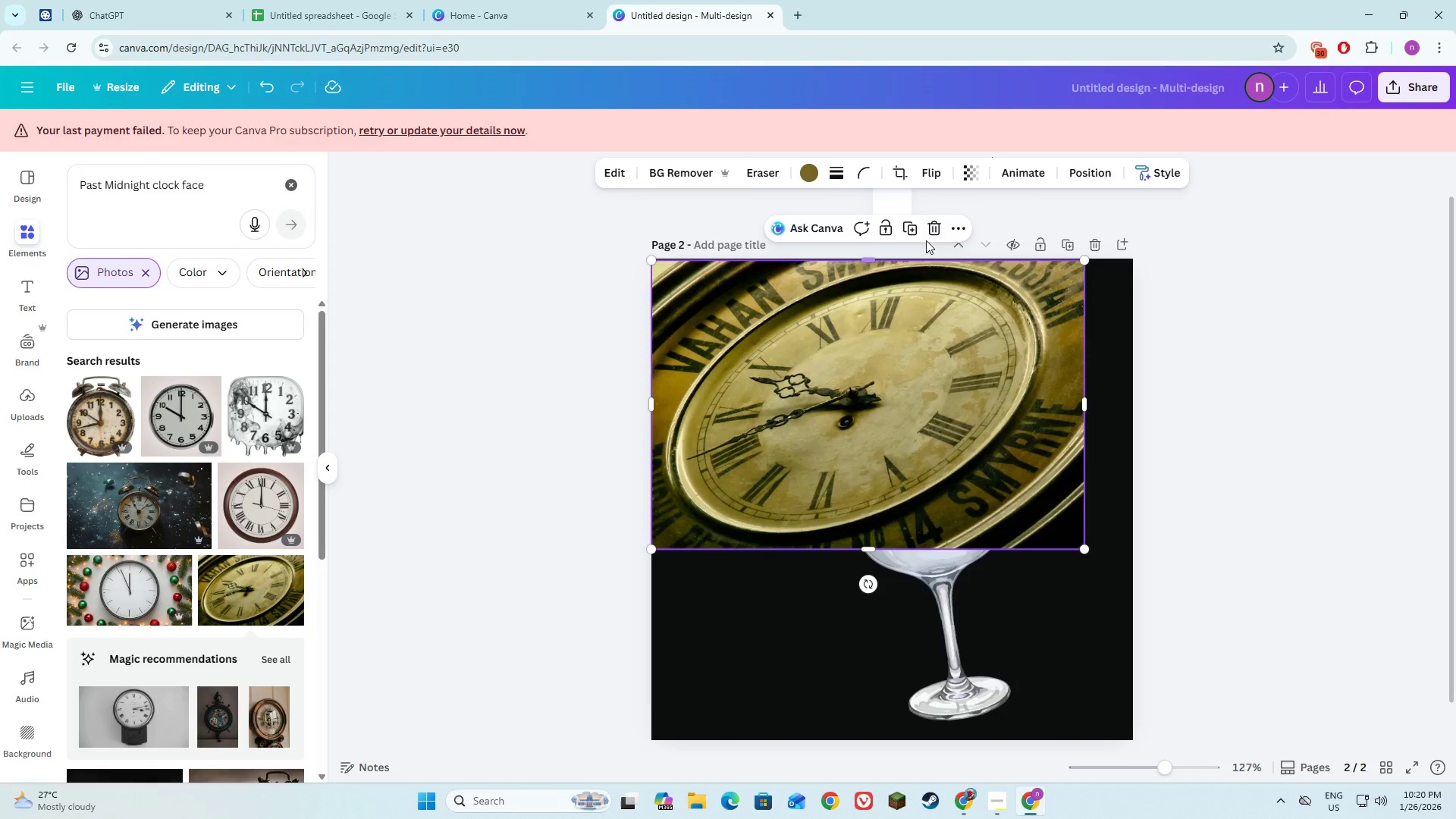 
left_click([927, 234])
 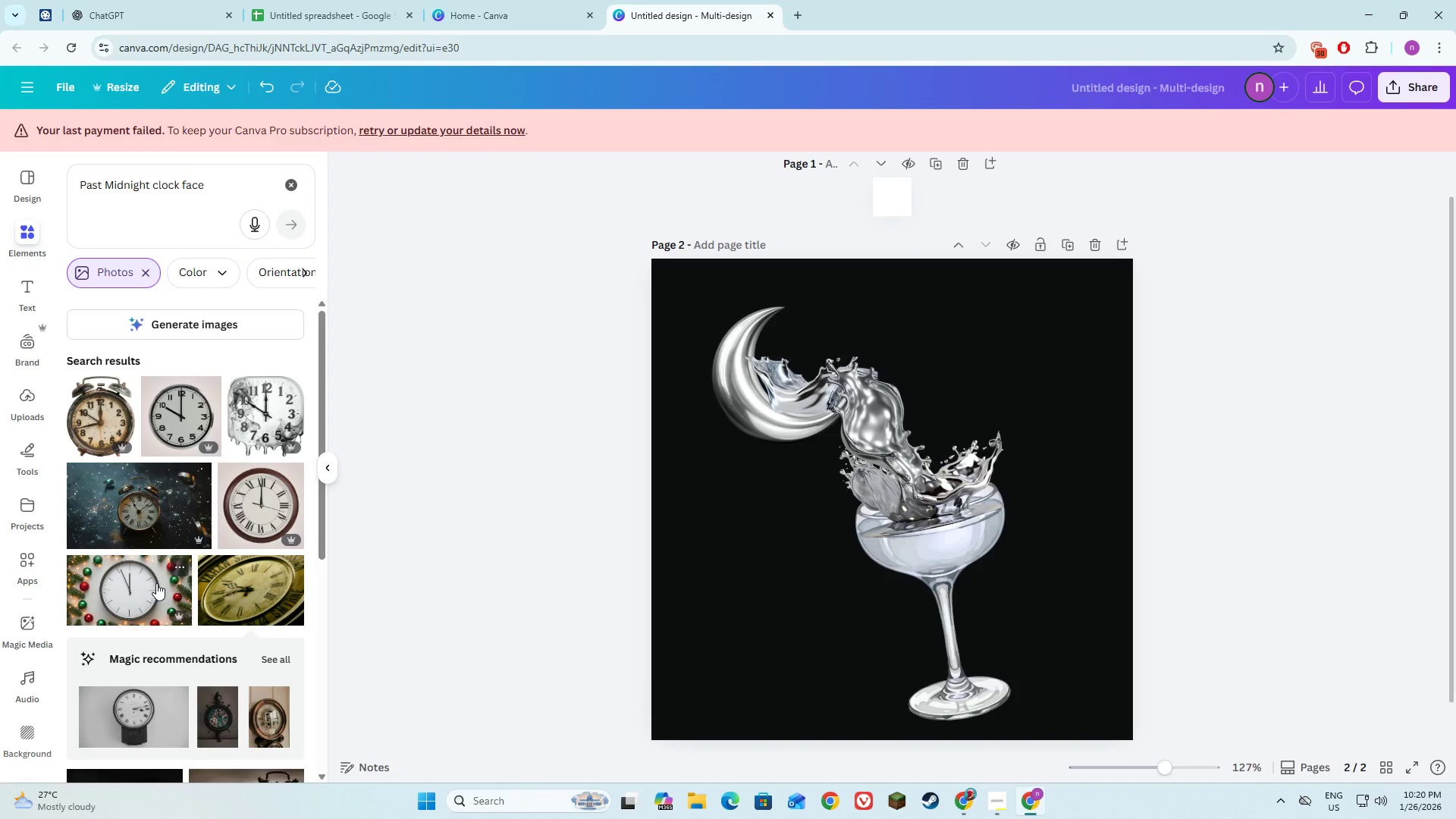 
scroll: coordinate [181, 621], scroll_direction: down, amount: 13.0
 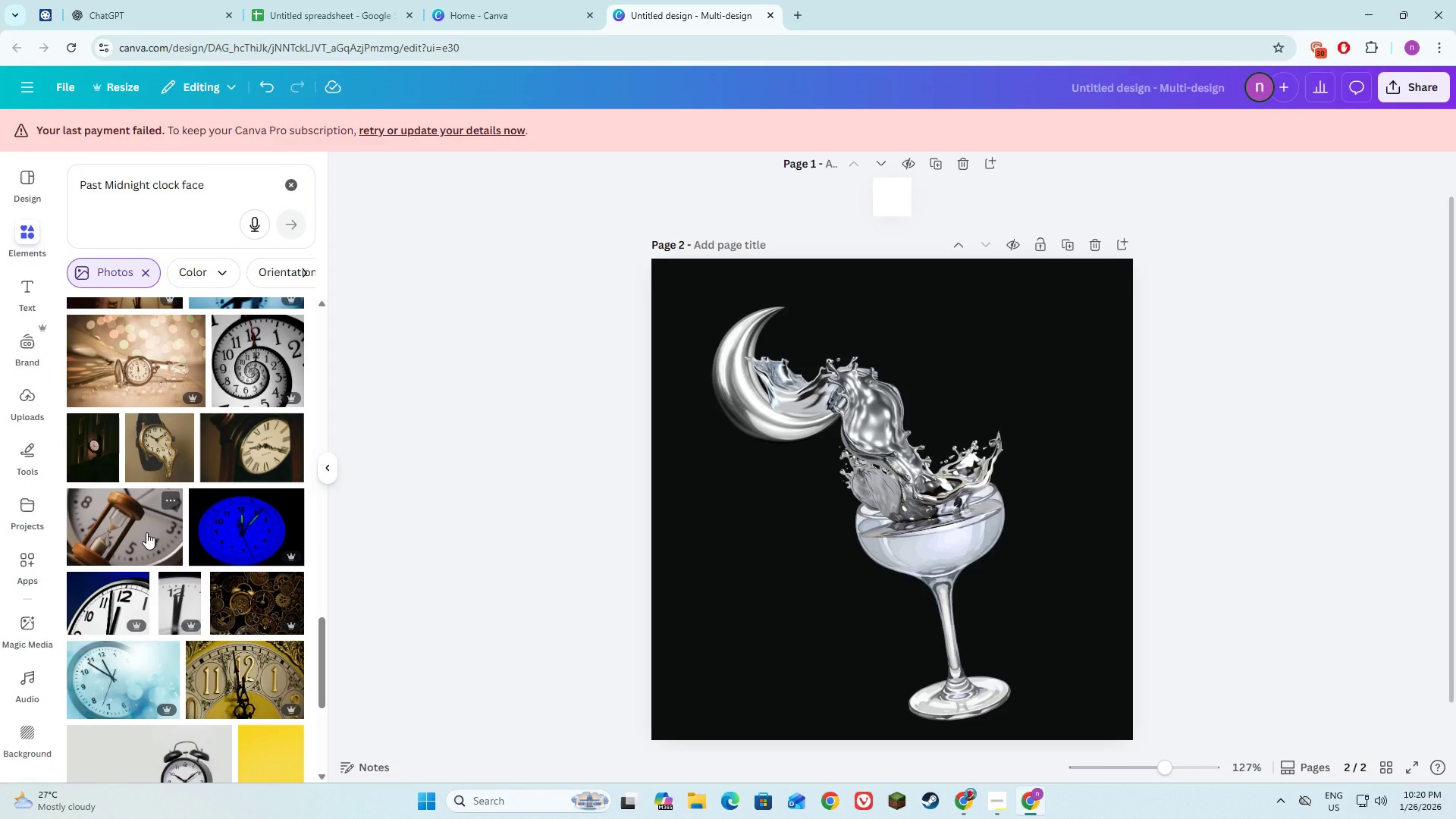 
scroll: coordinate [140, 581], scroll_direction: down, amount: 15.0
 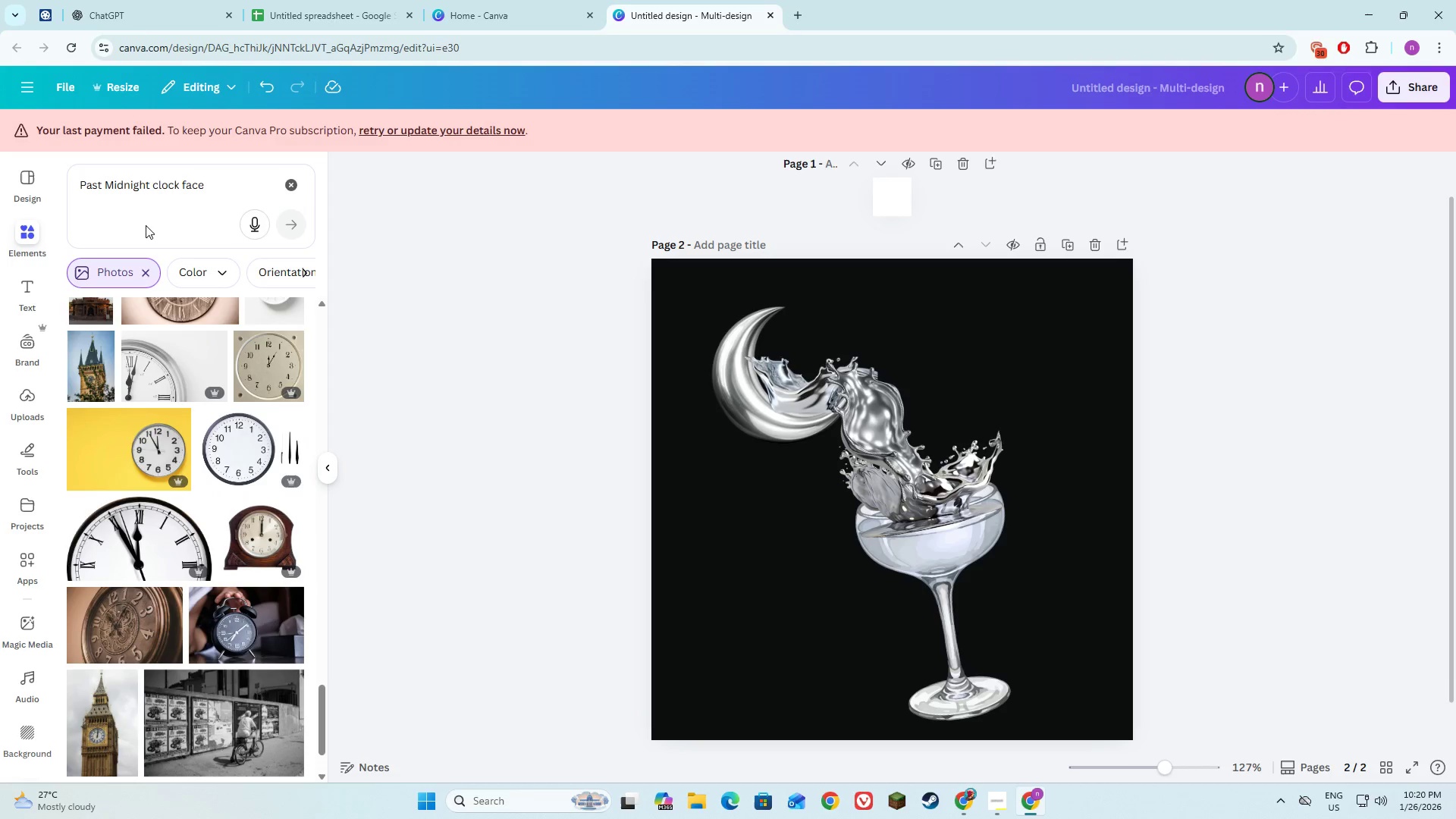 
scroll: coordinate [186, 588], scroll_direction: down, amount: 11.0
 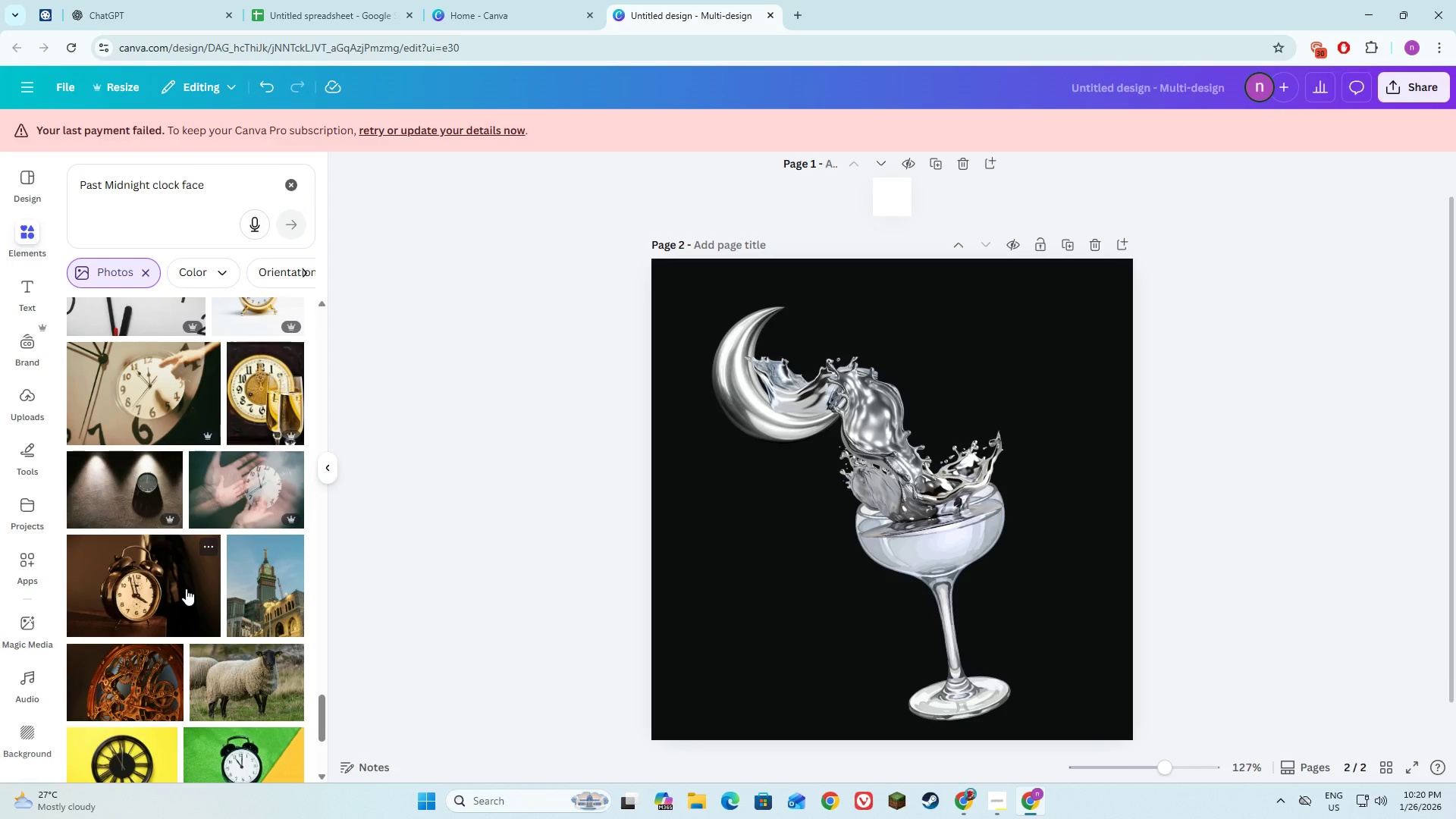 
scroll: coordinate [186, 588], scroll_direction: up, amount: 2.0
 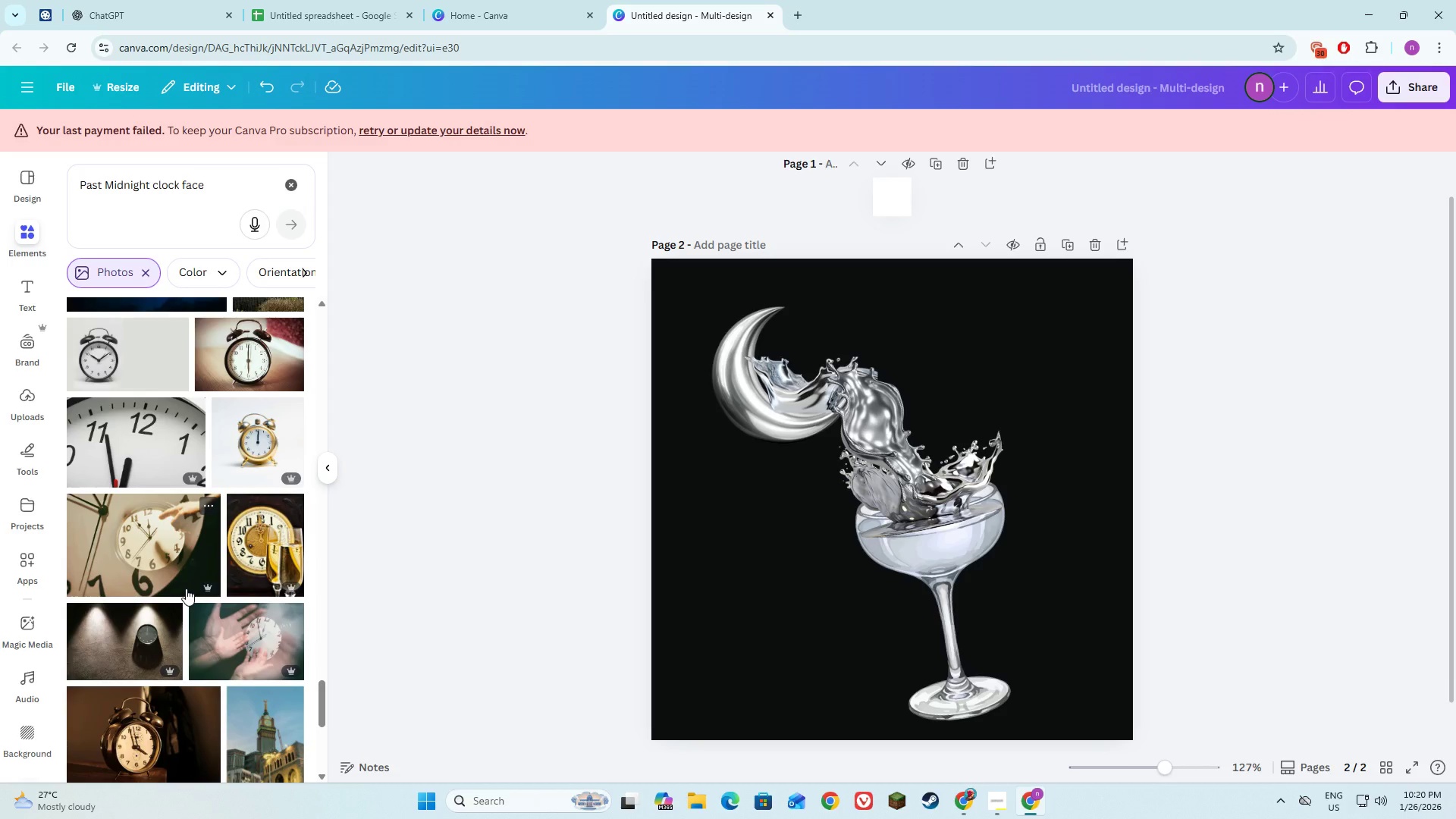 
scroll: coordinate [188, 592], scroll_direction: down, amount: 14.0
 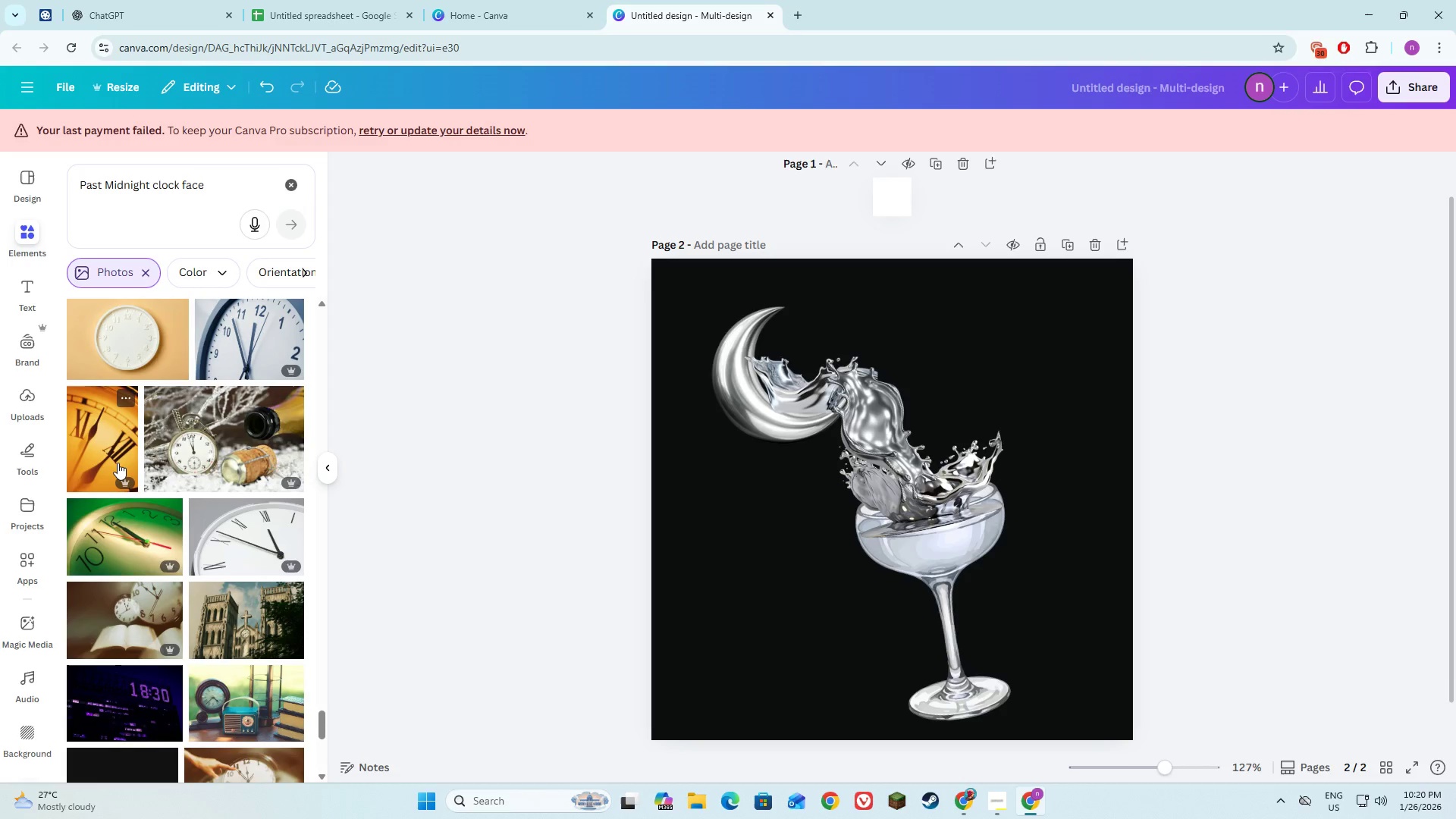 
left_click([117, 469])
 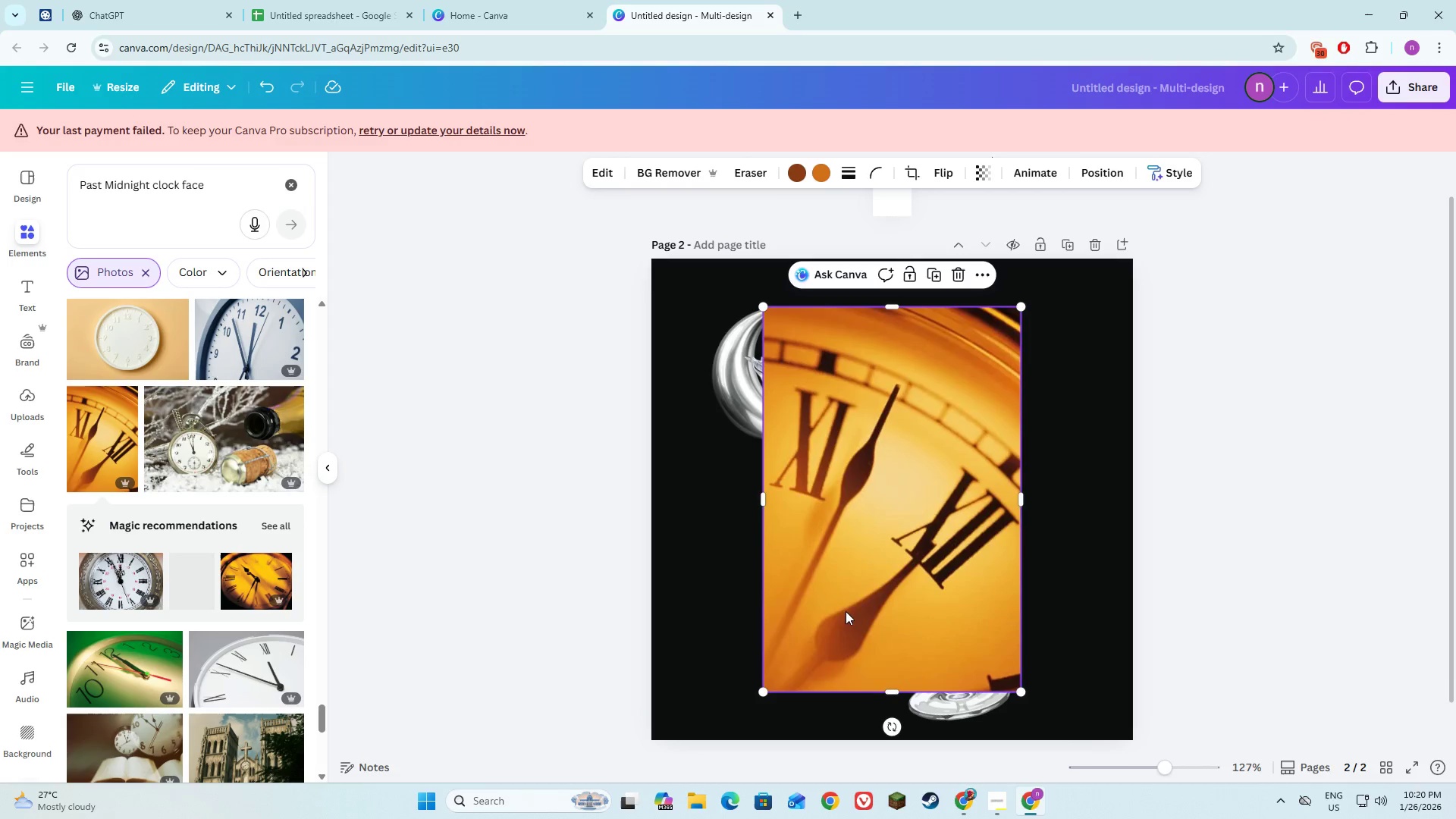 
left_click_drag(start_coordinate=[871, 605], to_coordinate=[761, 561])
 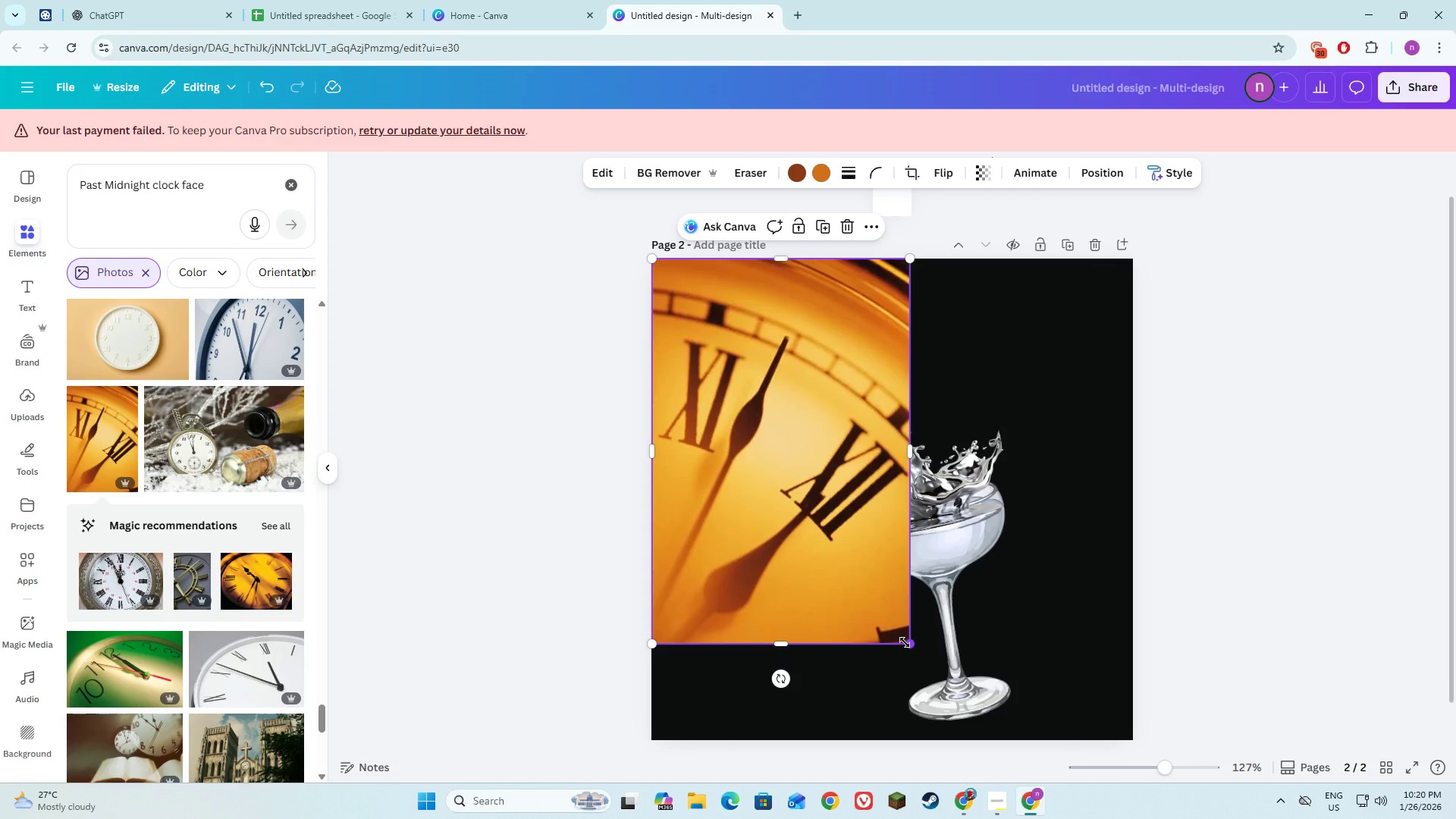 
left_click_drag(start_coordinate=[909, 645], to_coordinate=[982, 733])
 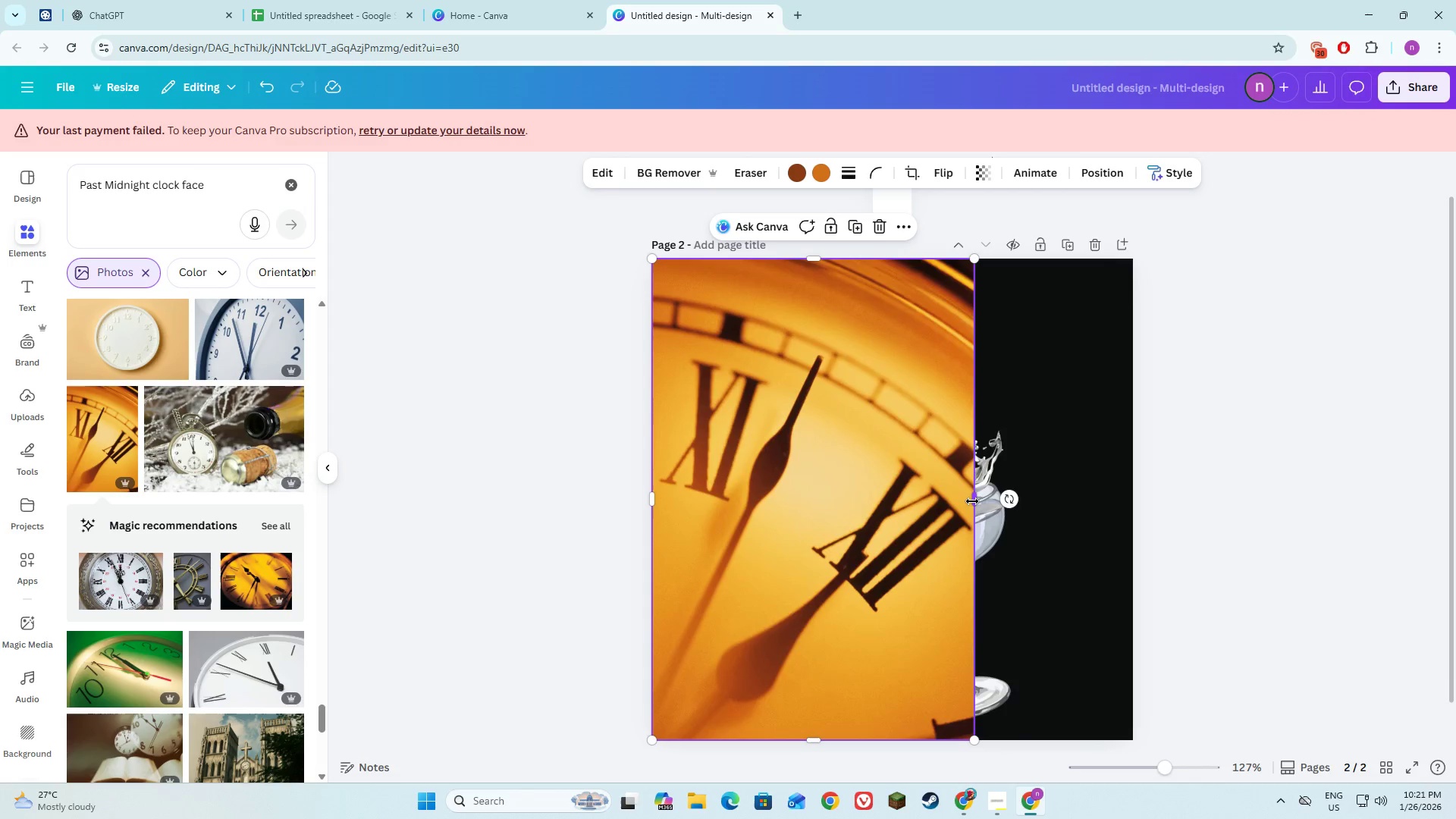 
left_click_drag(start_coordinate=[972, 501], to_coordinate=[1129, 532])
 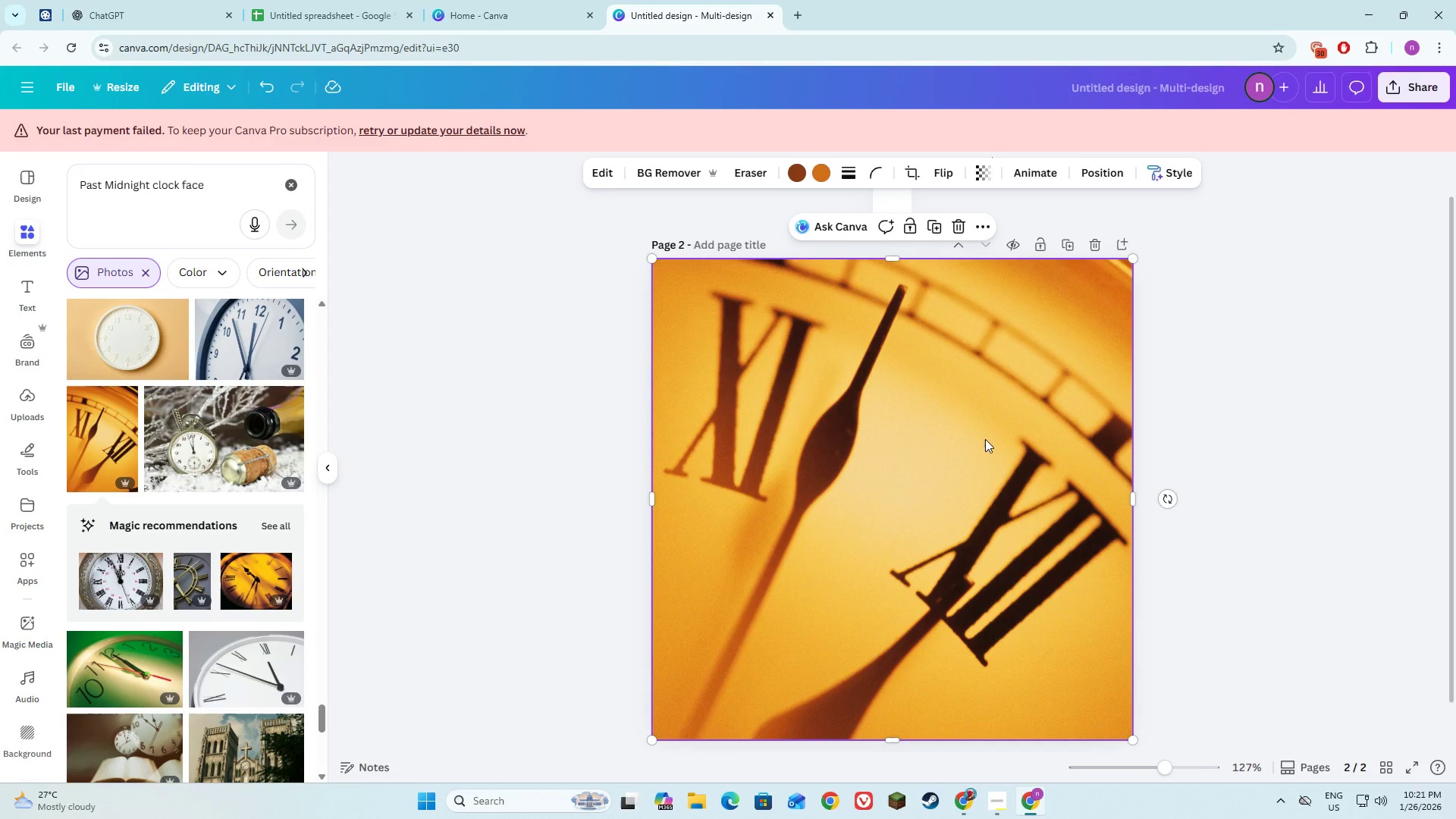 
right_click([985, 439])
 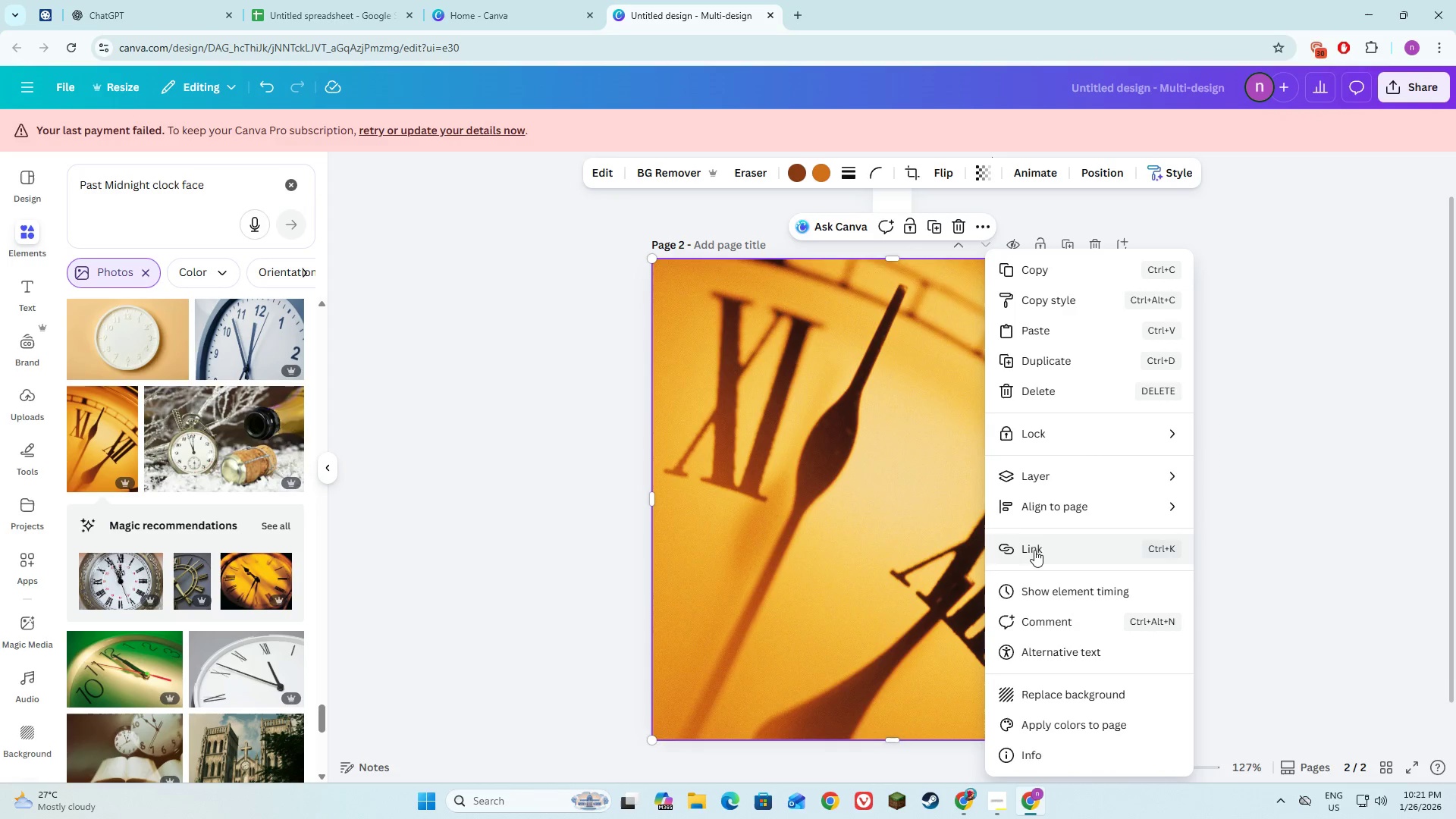 
left_click([1031, 479])
 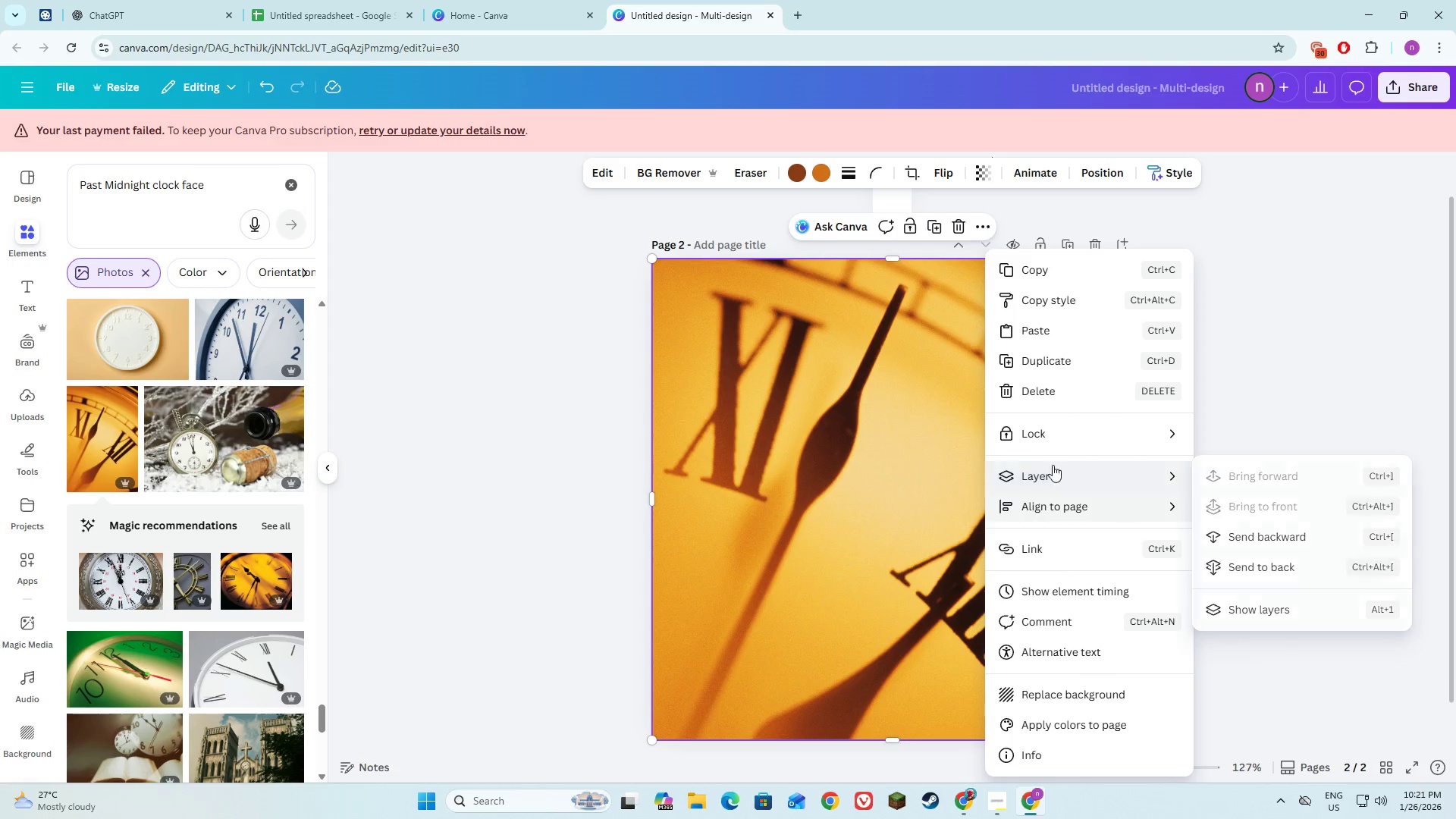 
left_click([908, 410])
 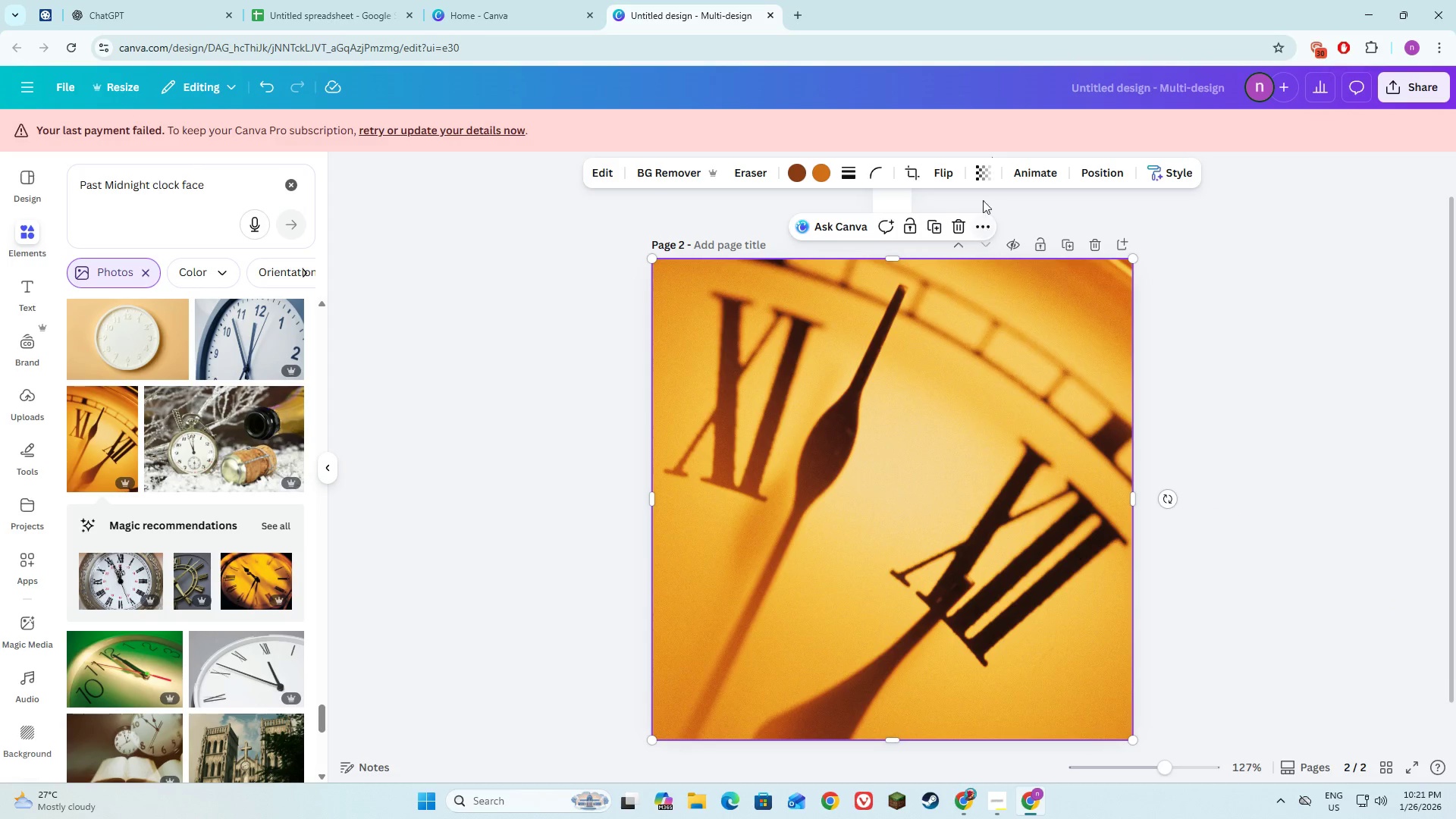 
left_click([976, 165])
 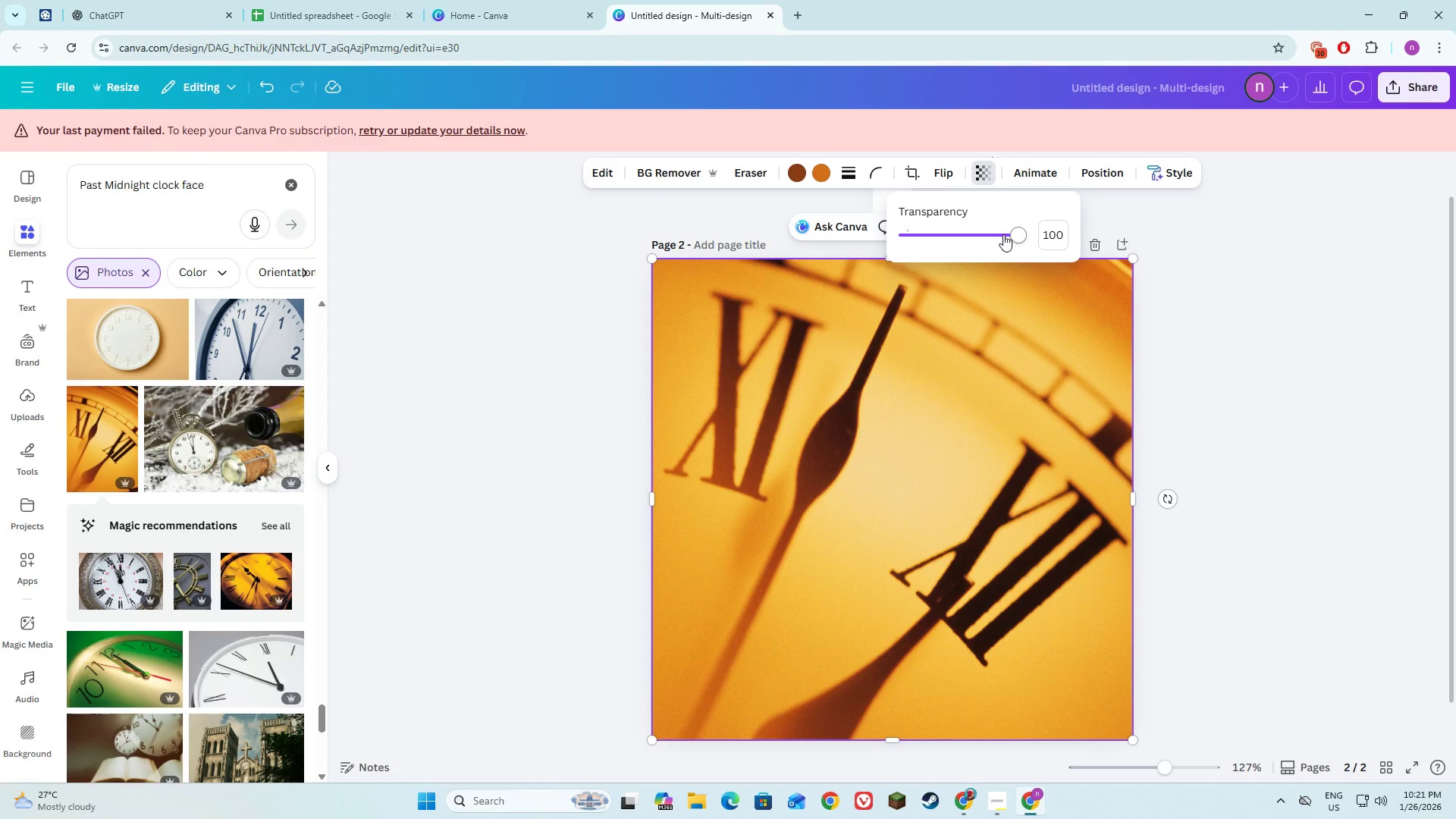 
left_click_drag(start_coordinate=[1006, 231], to_coordinate=[950, 239])
 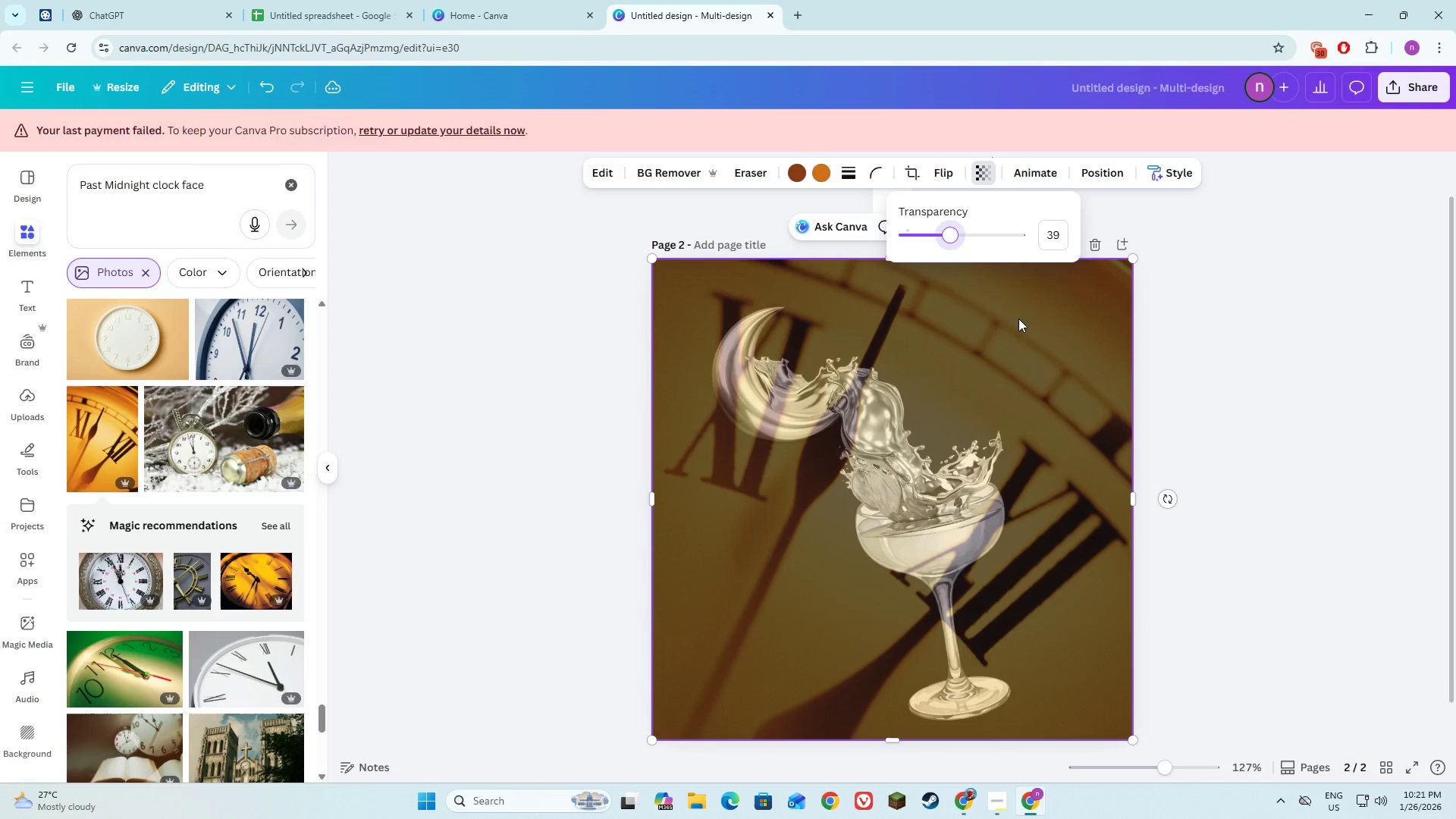 
right_click([1018, 318])
 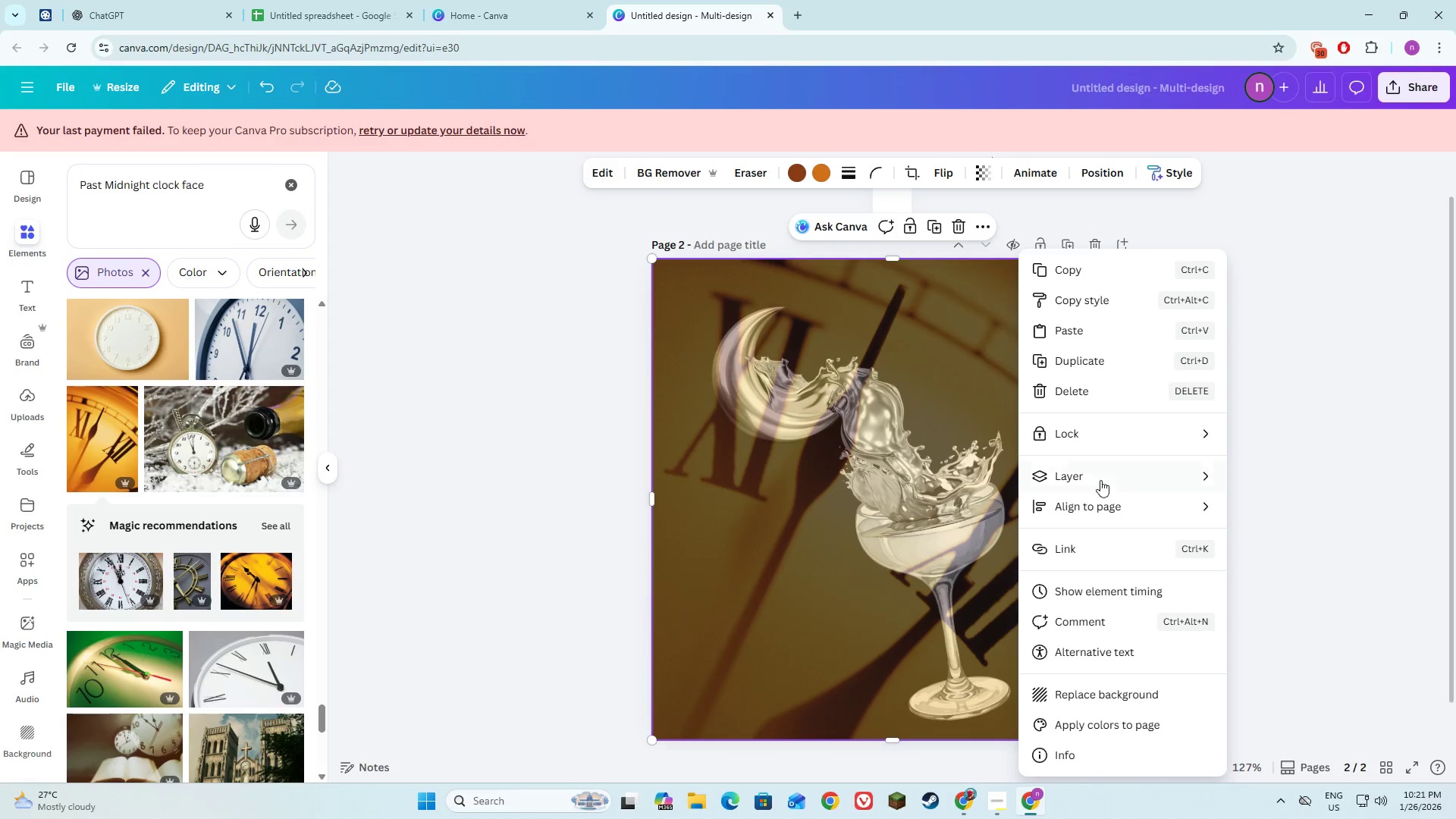 
left_click([1100, 480])
 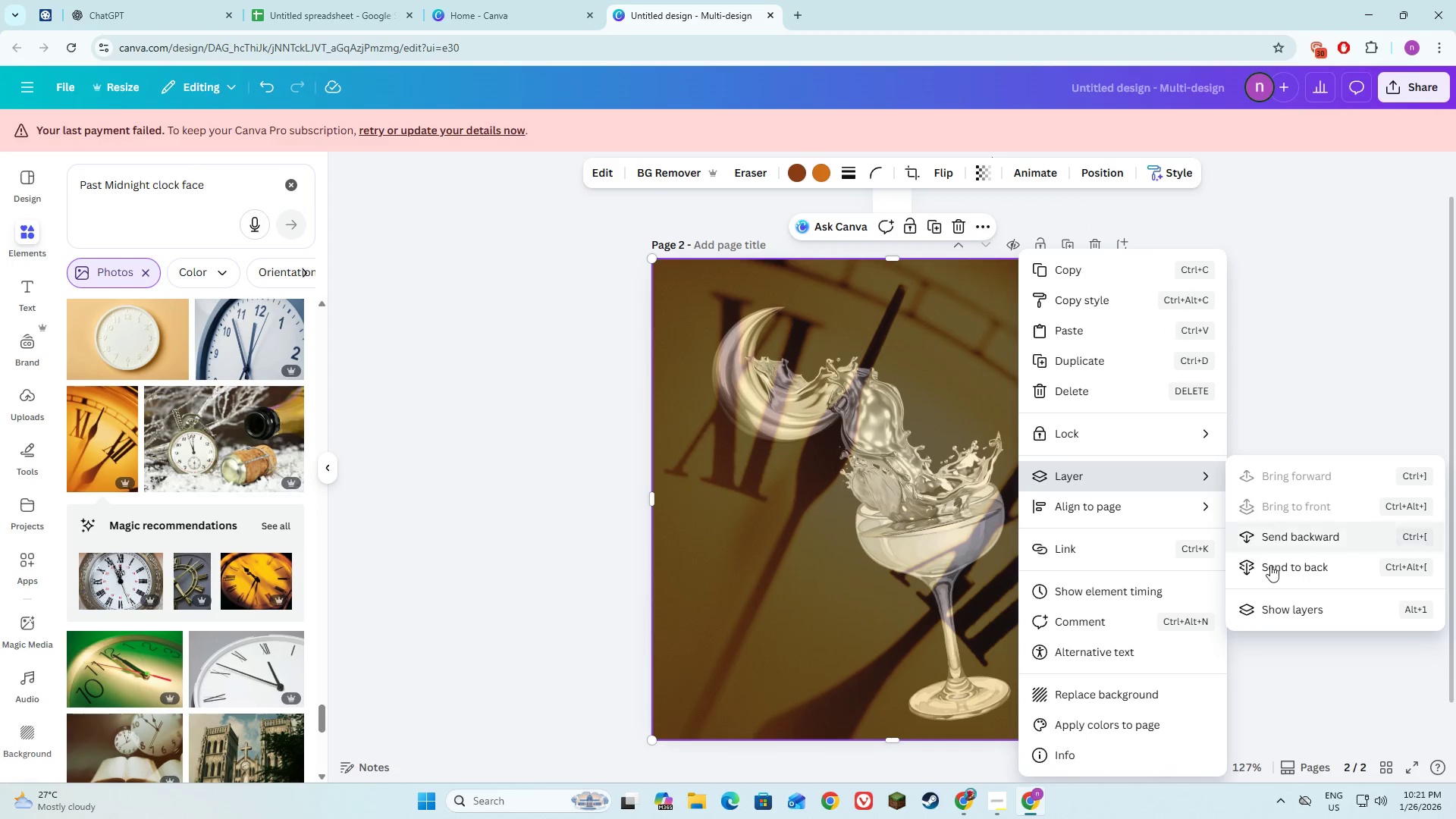 
left_click([1282, 577])
 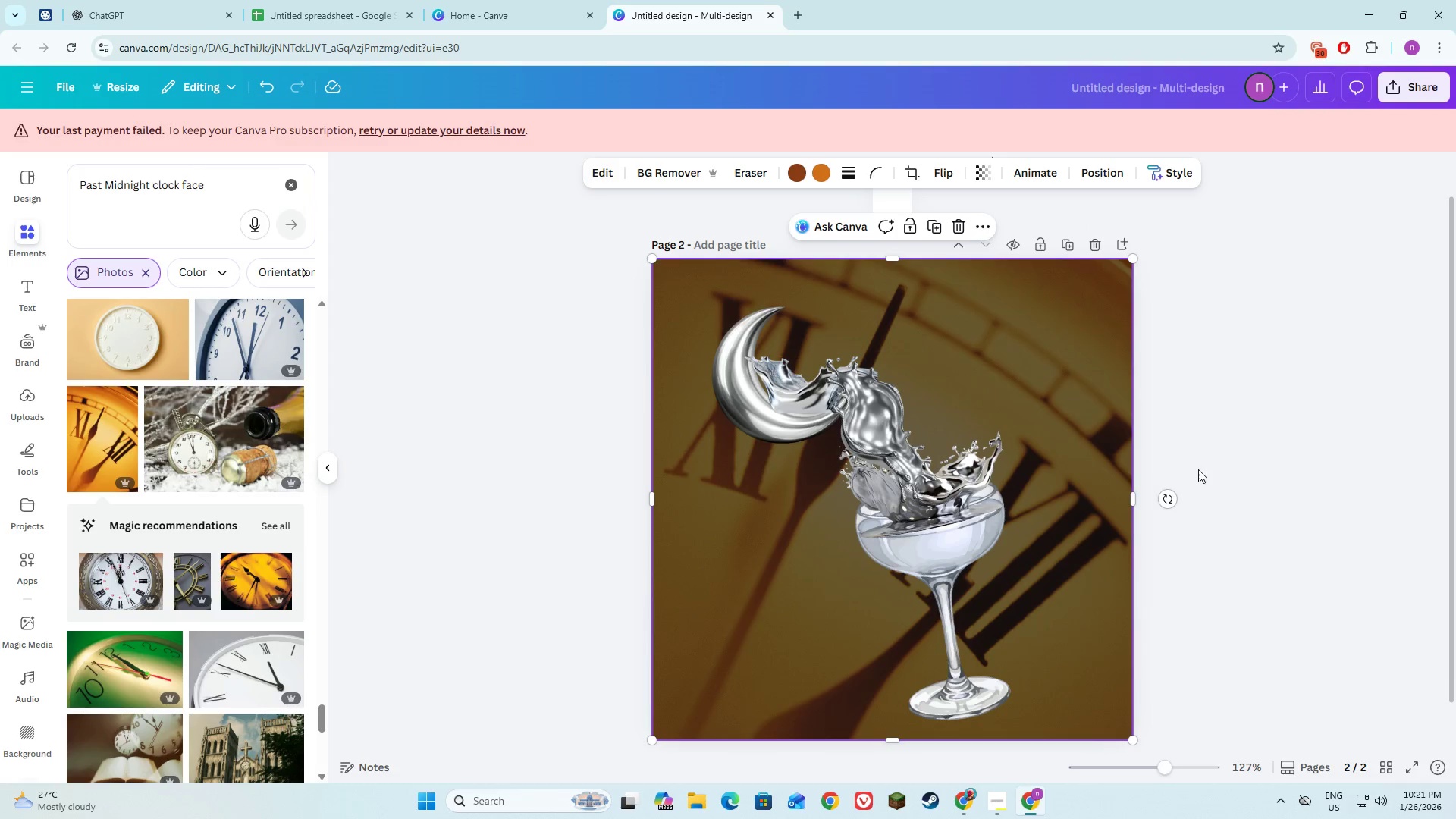 
left_click([1203, 470])
 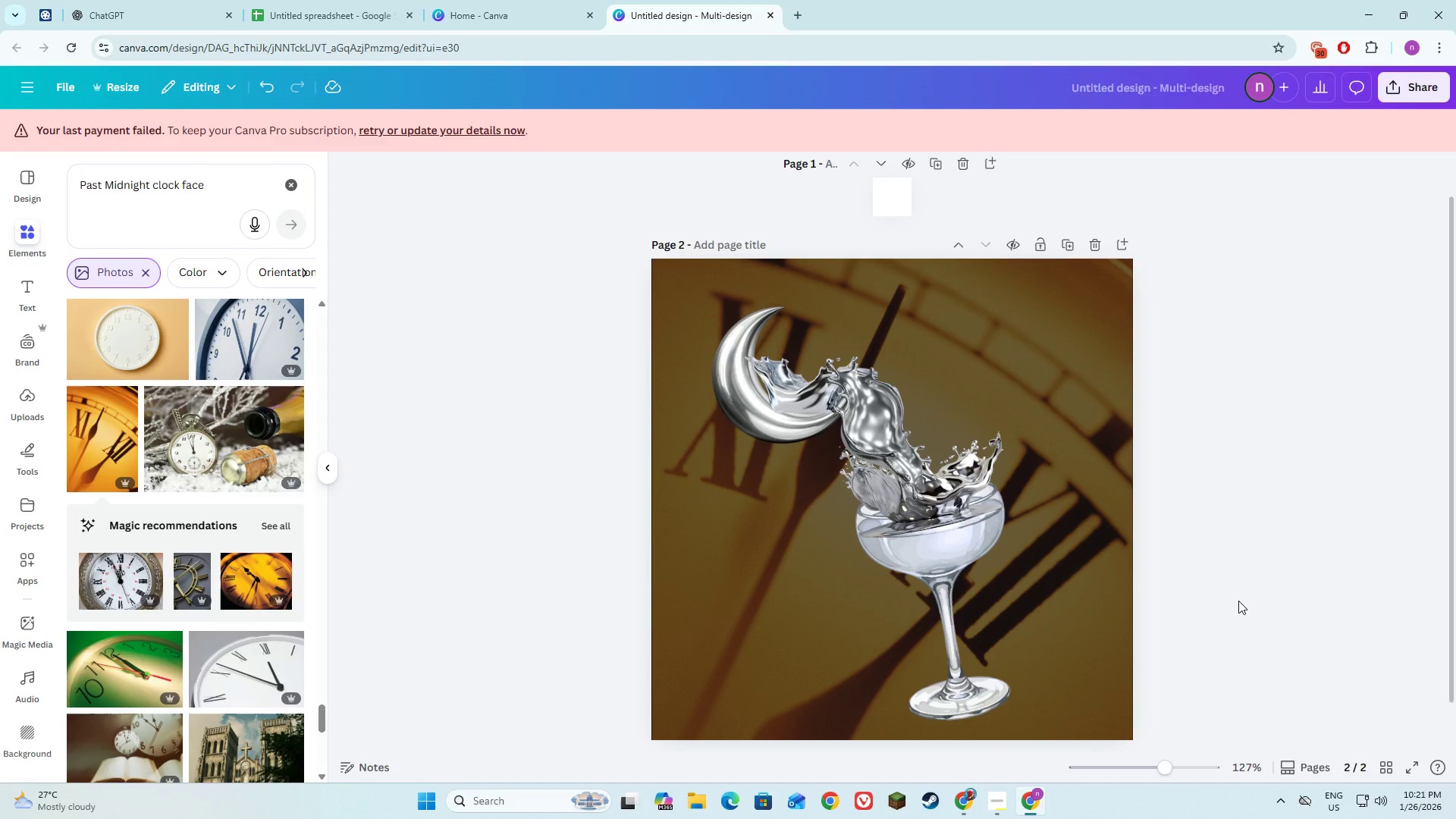 
left_click([1238, 601])
 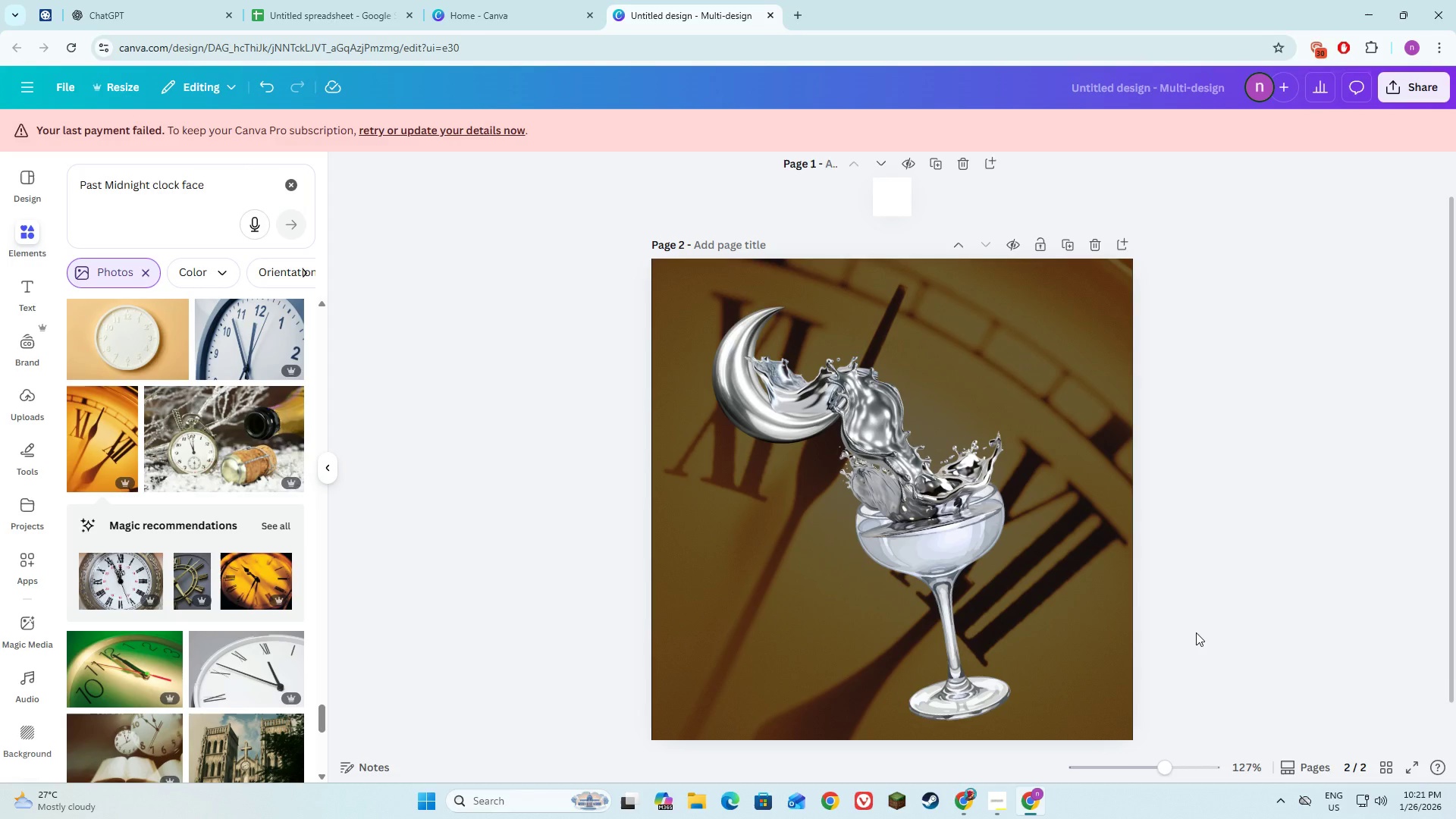 
wait(6.33)
 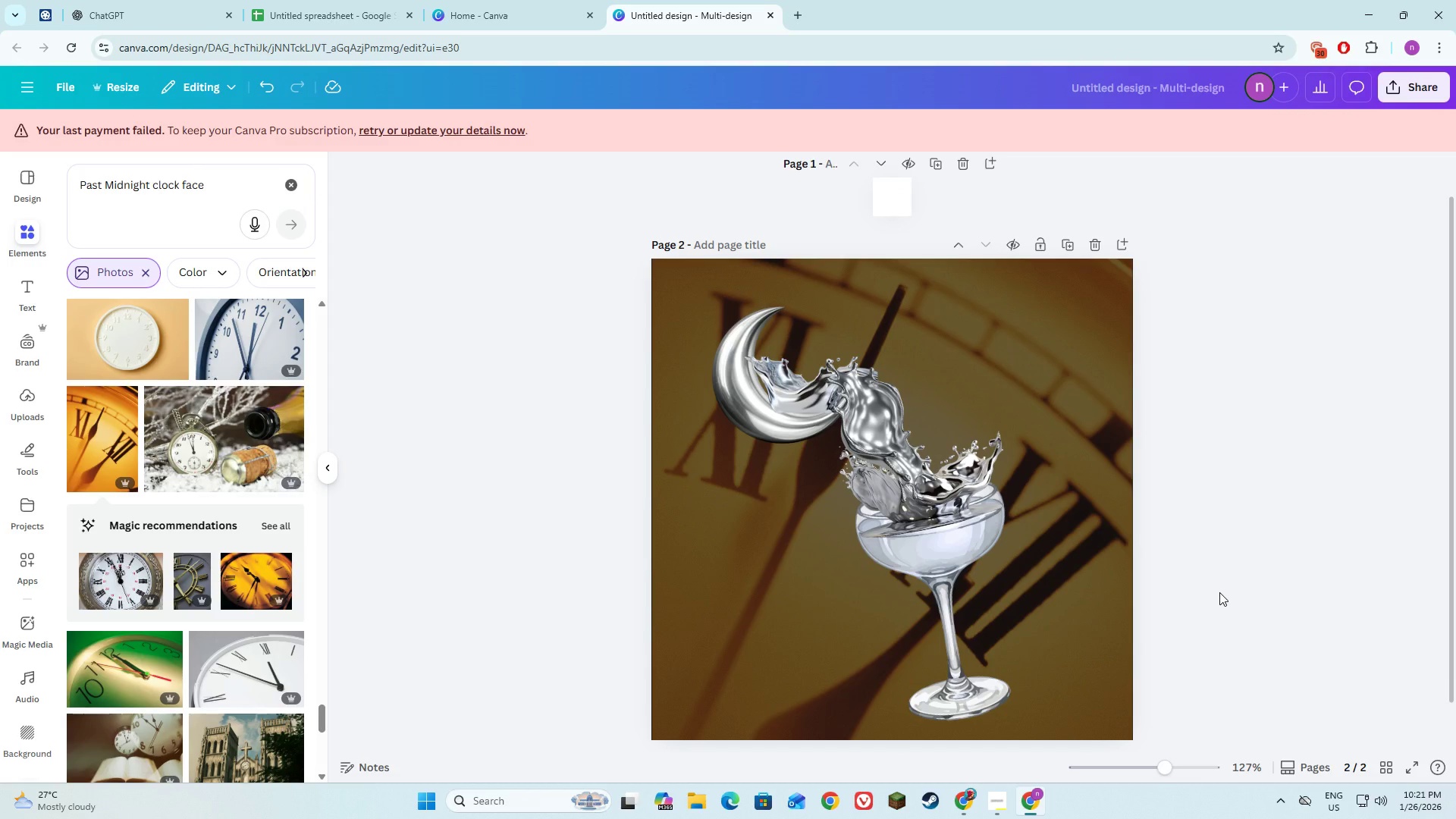 
scroll: coordinate [264, 650], scroll_direction: down, amount: 6.0
 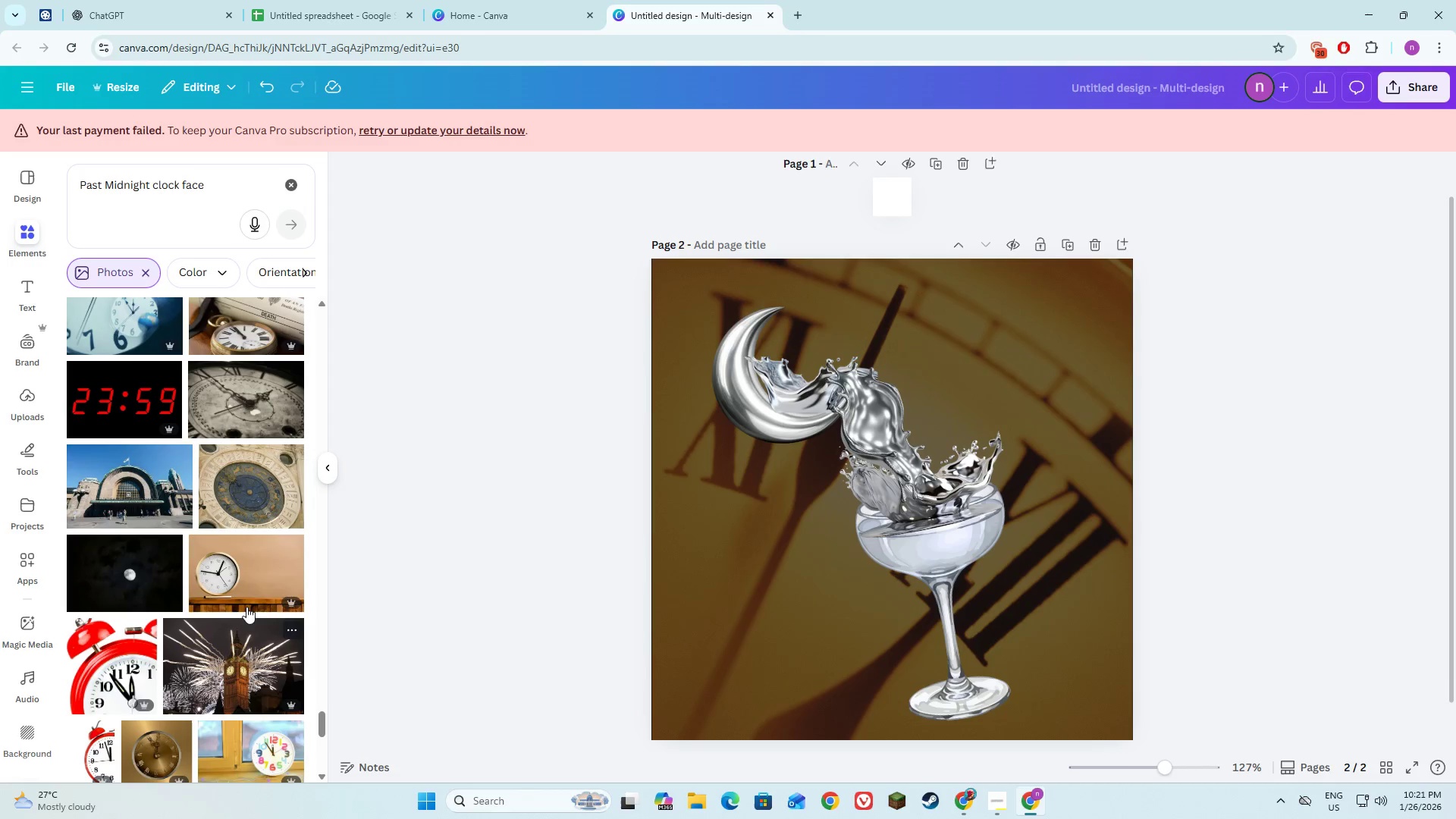 
key(Alt+AltLeft)
 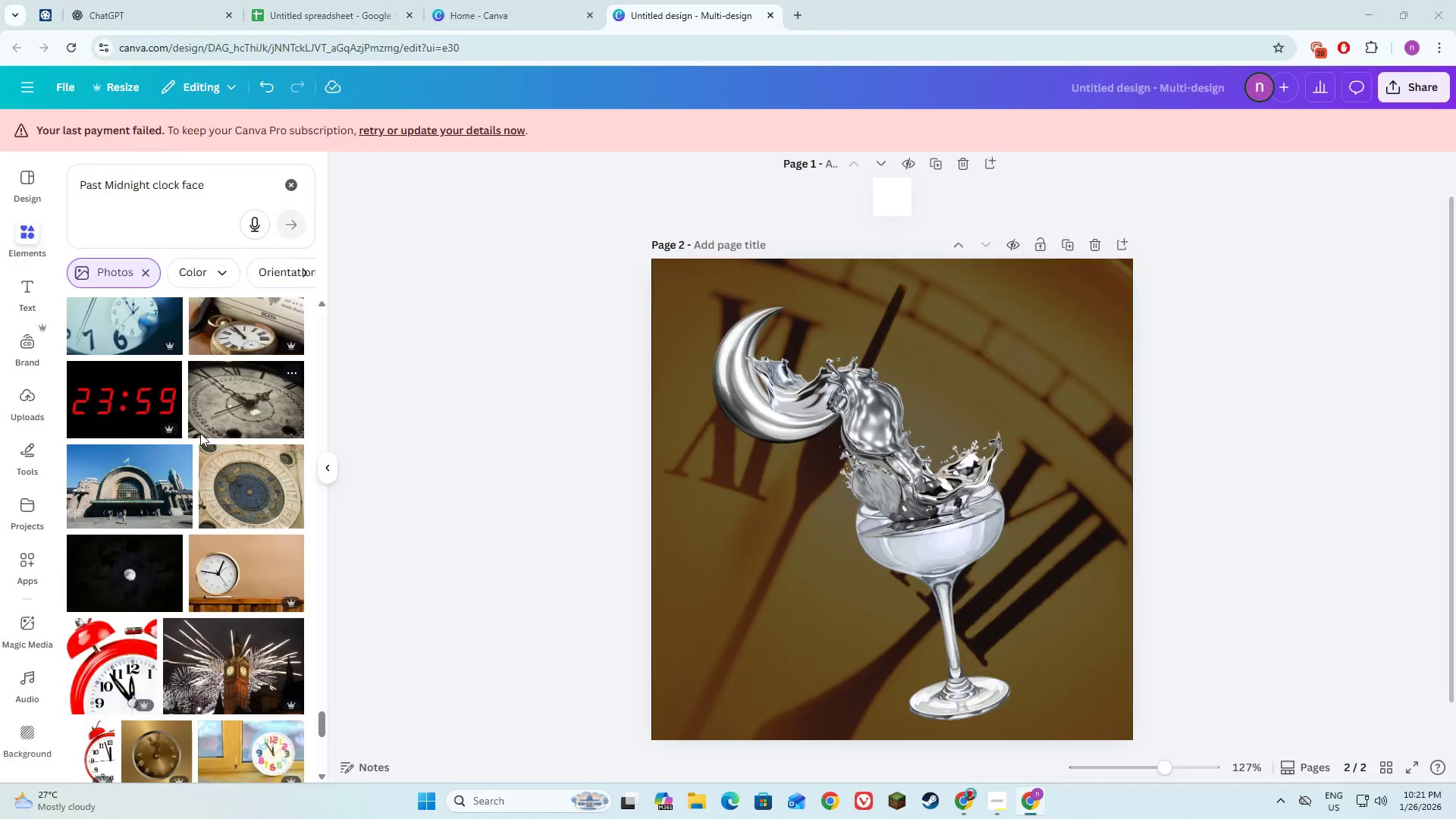 
key(Alt+Tab)